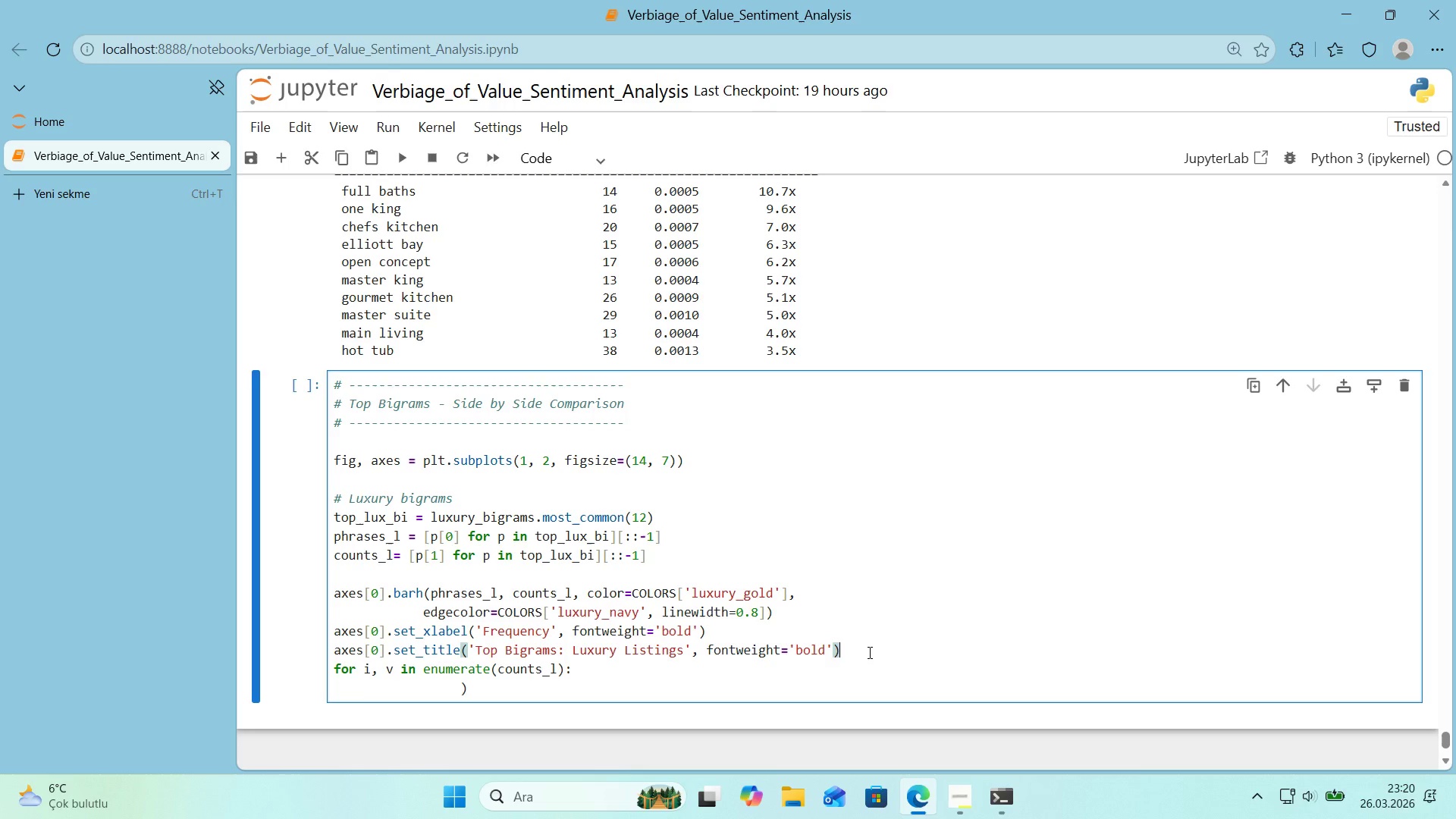 
key(ArrowDown)
 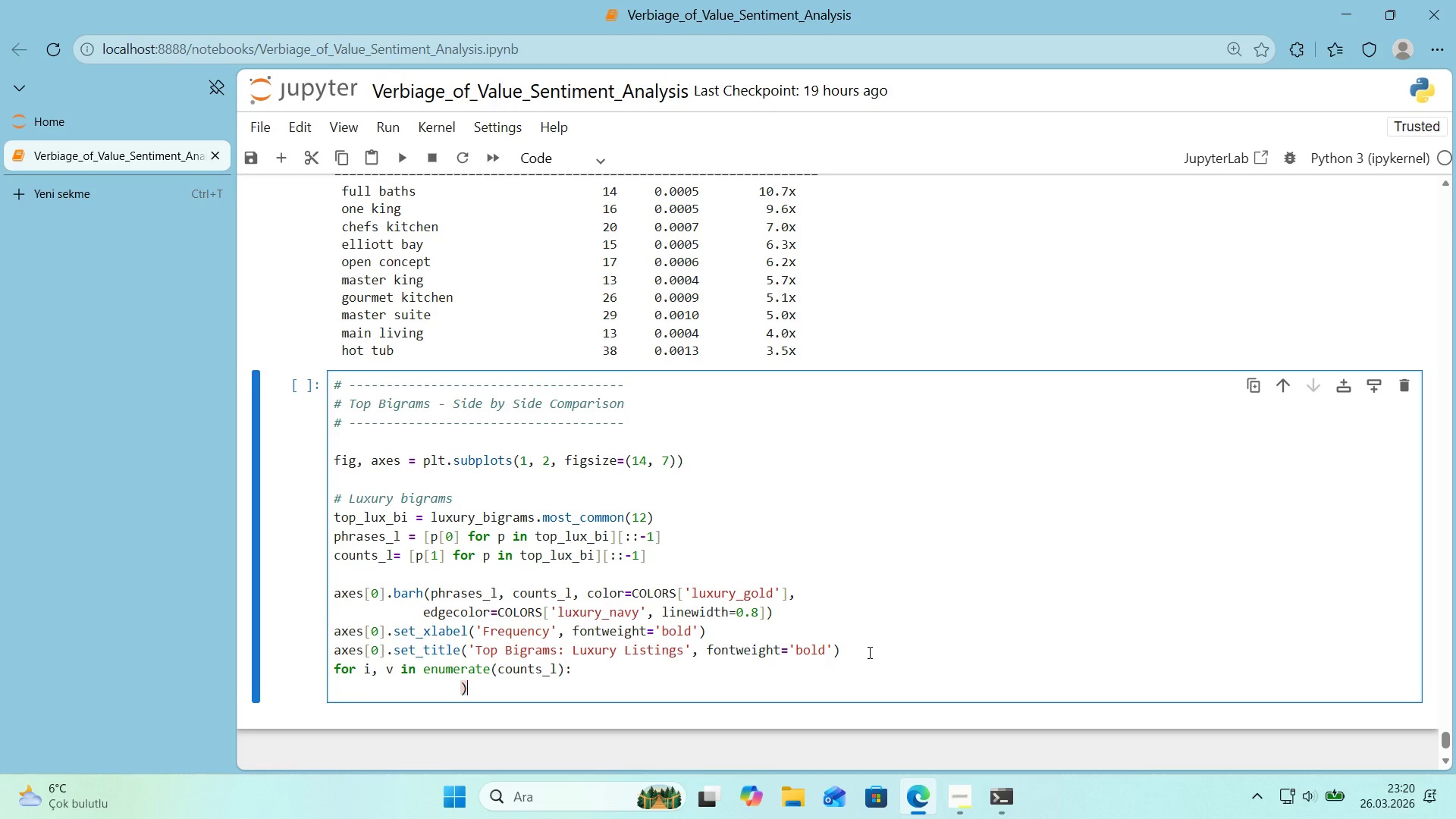 
key(ArrowDown)
 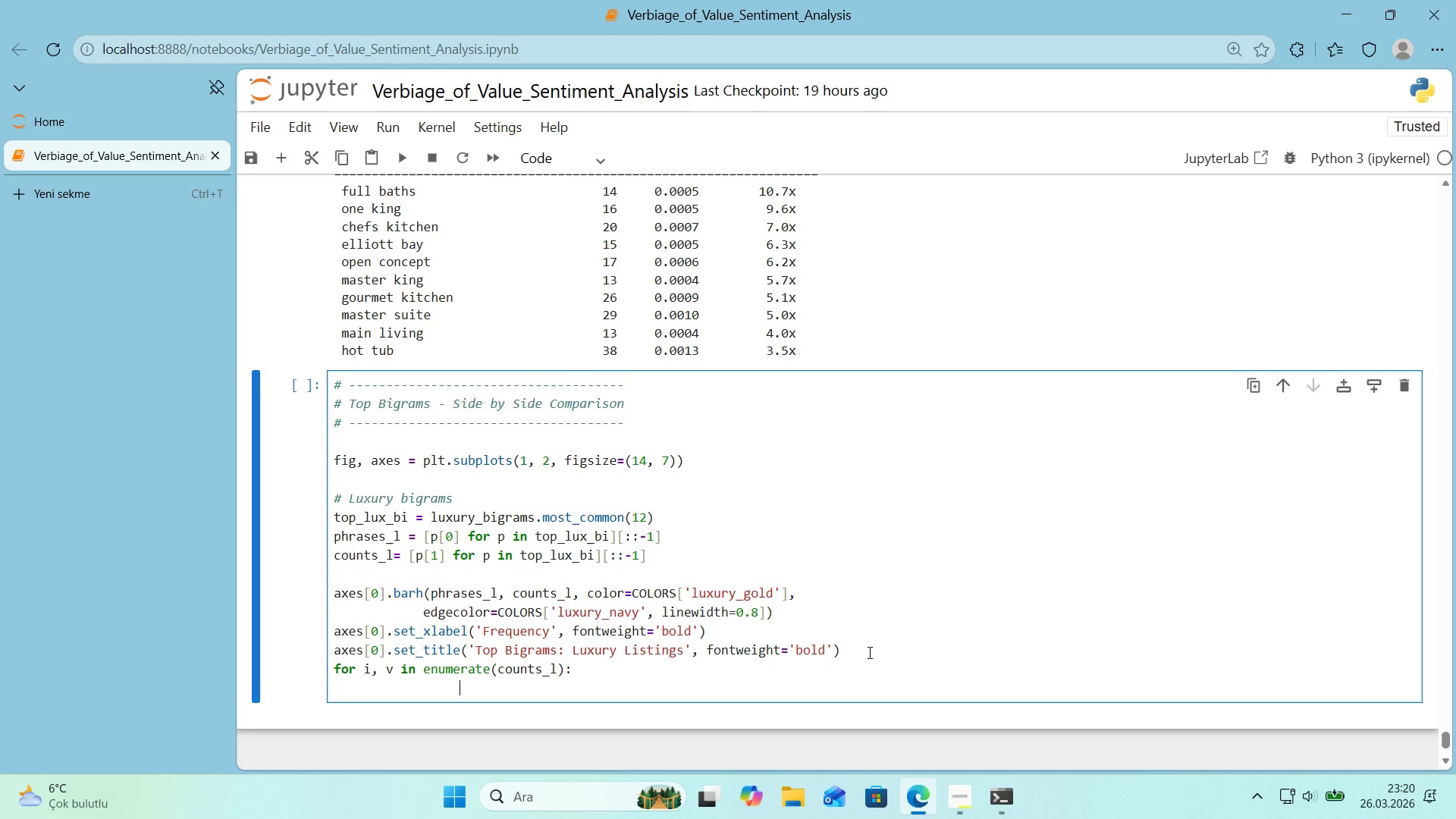 
key(Backspace)
 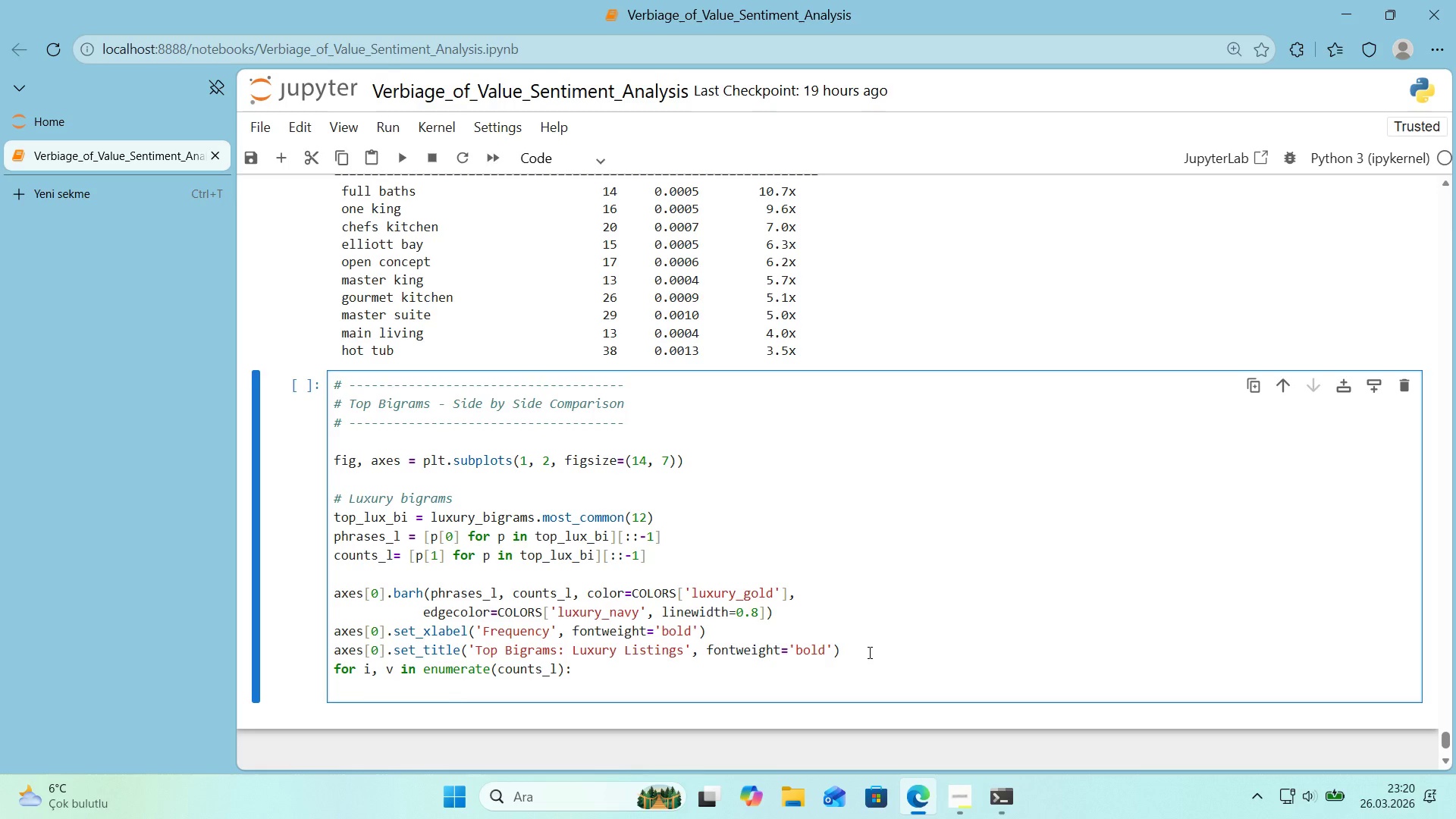 
left_click([871, 651])
 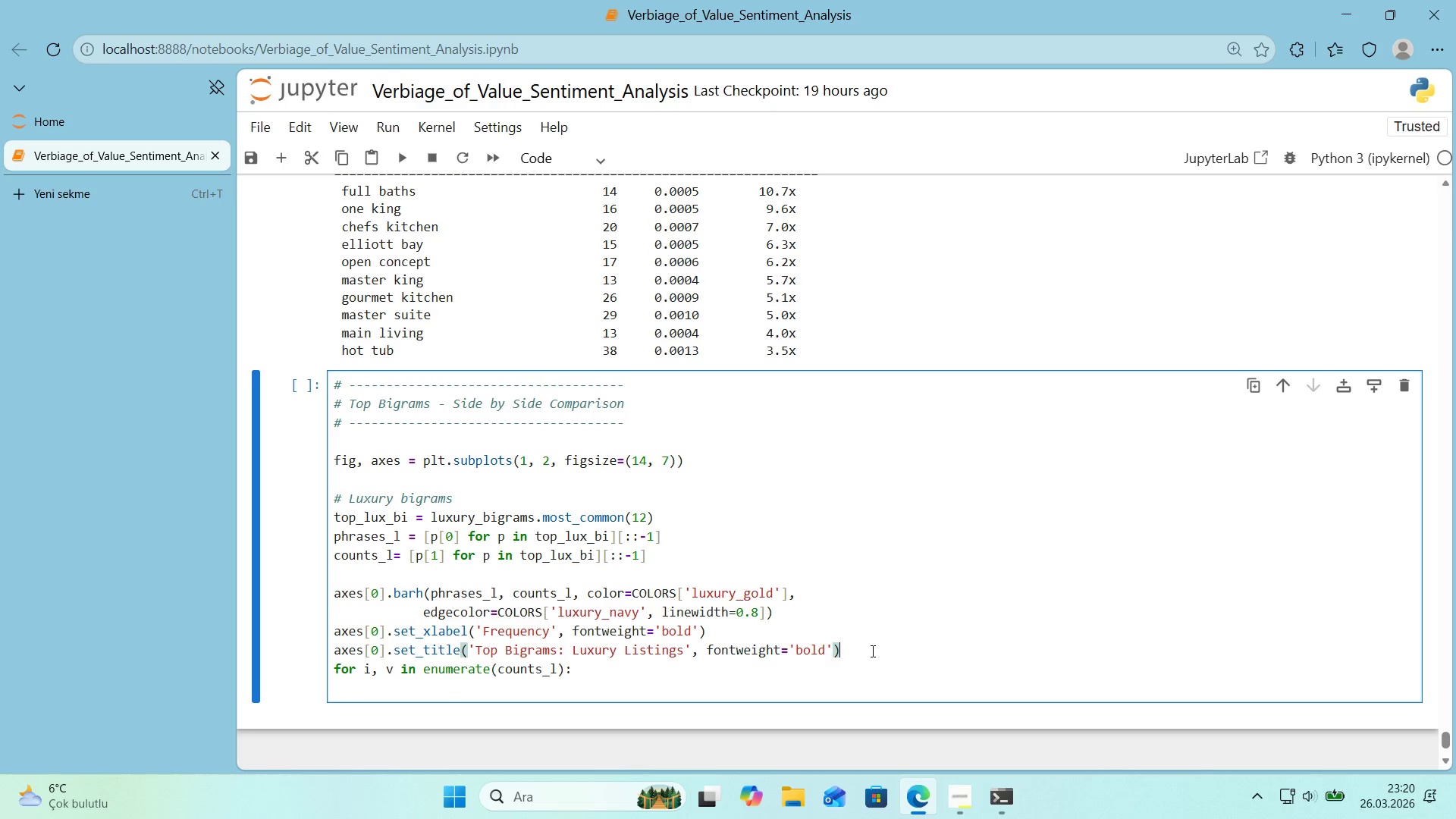 
key(Backspace)
 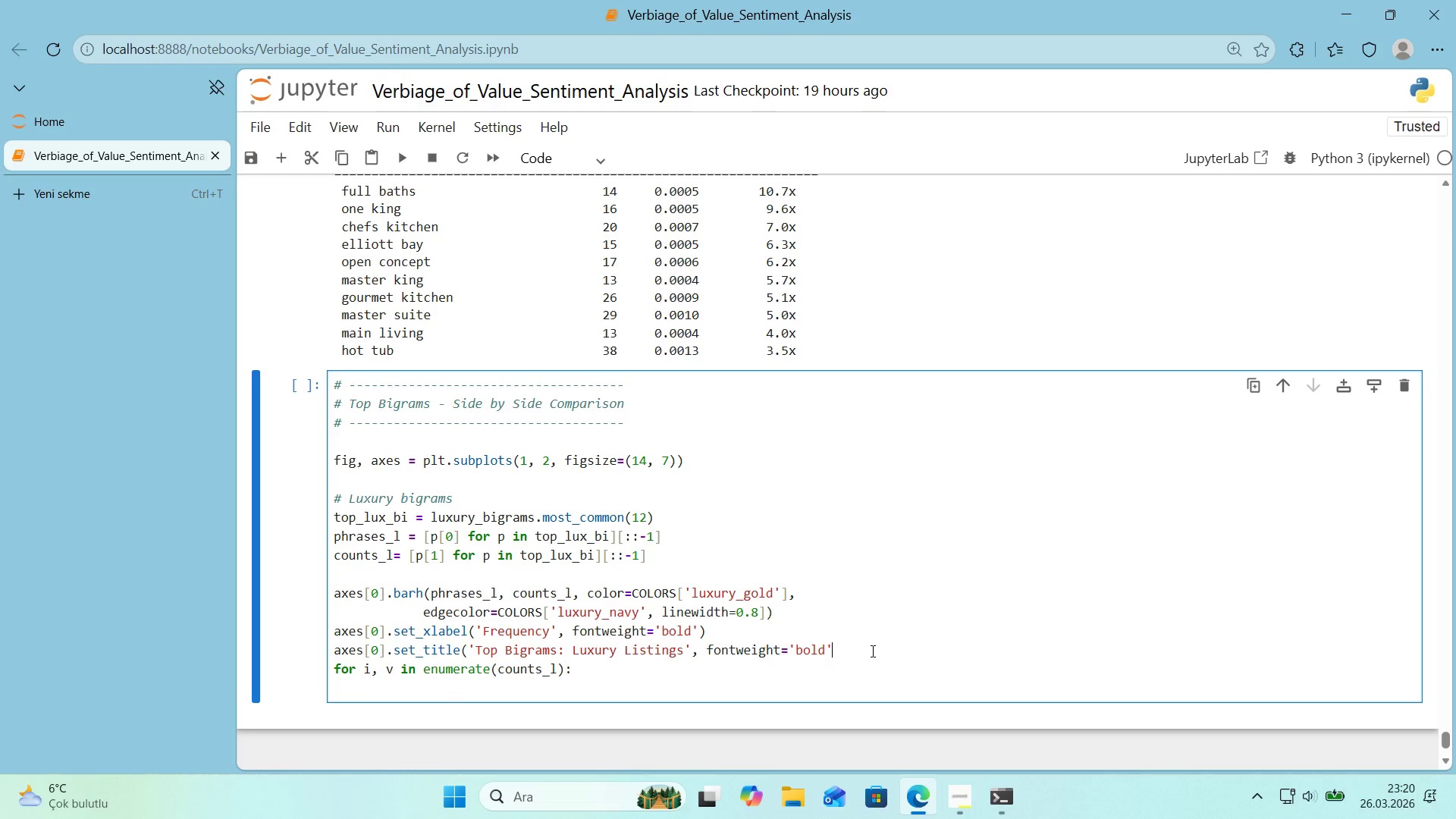 
key(Comma)
 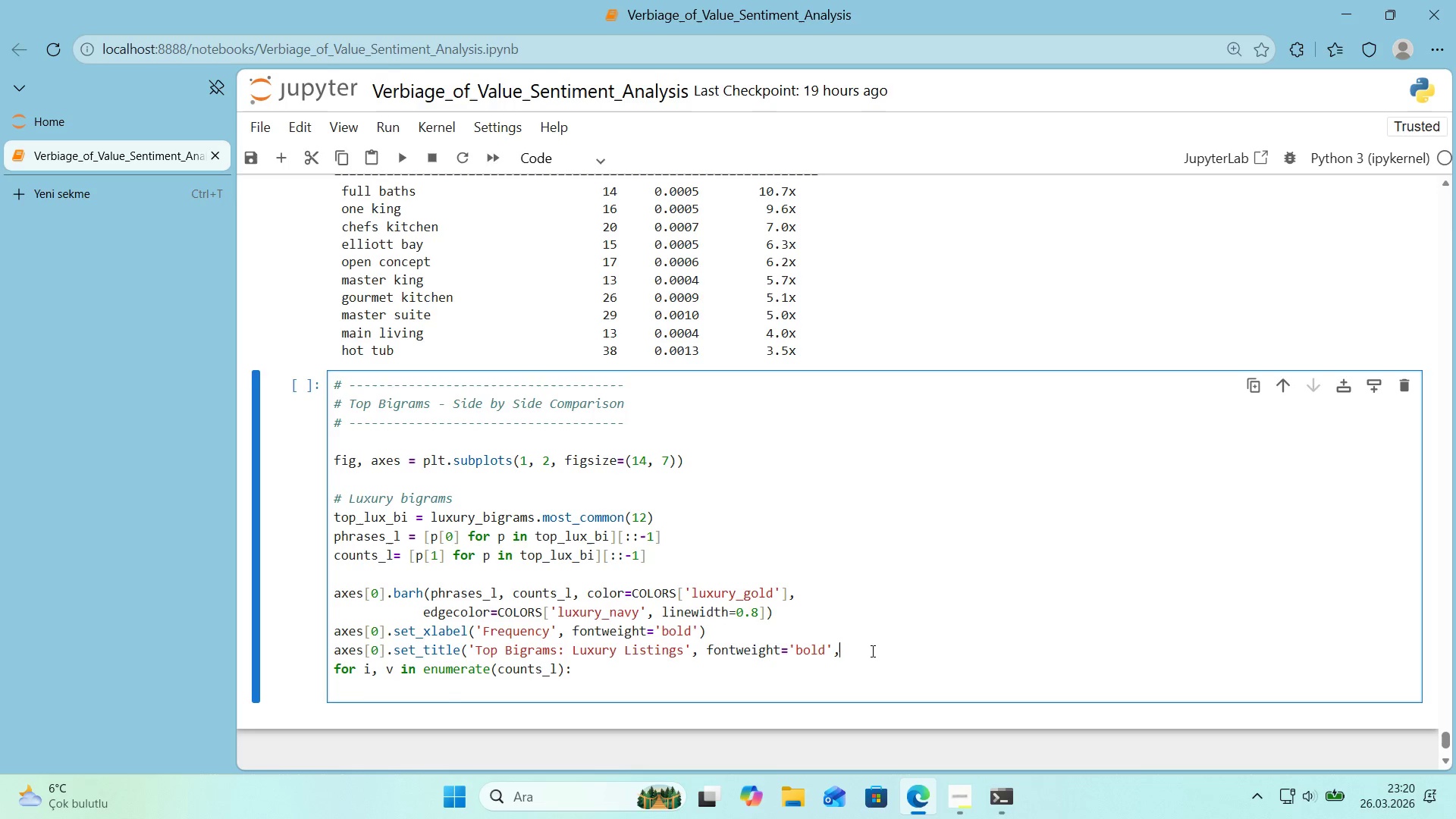 
key(Enter)
 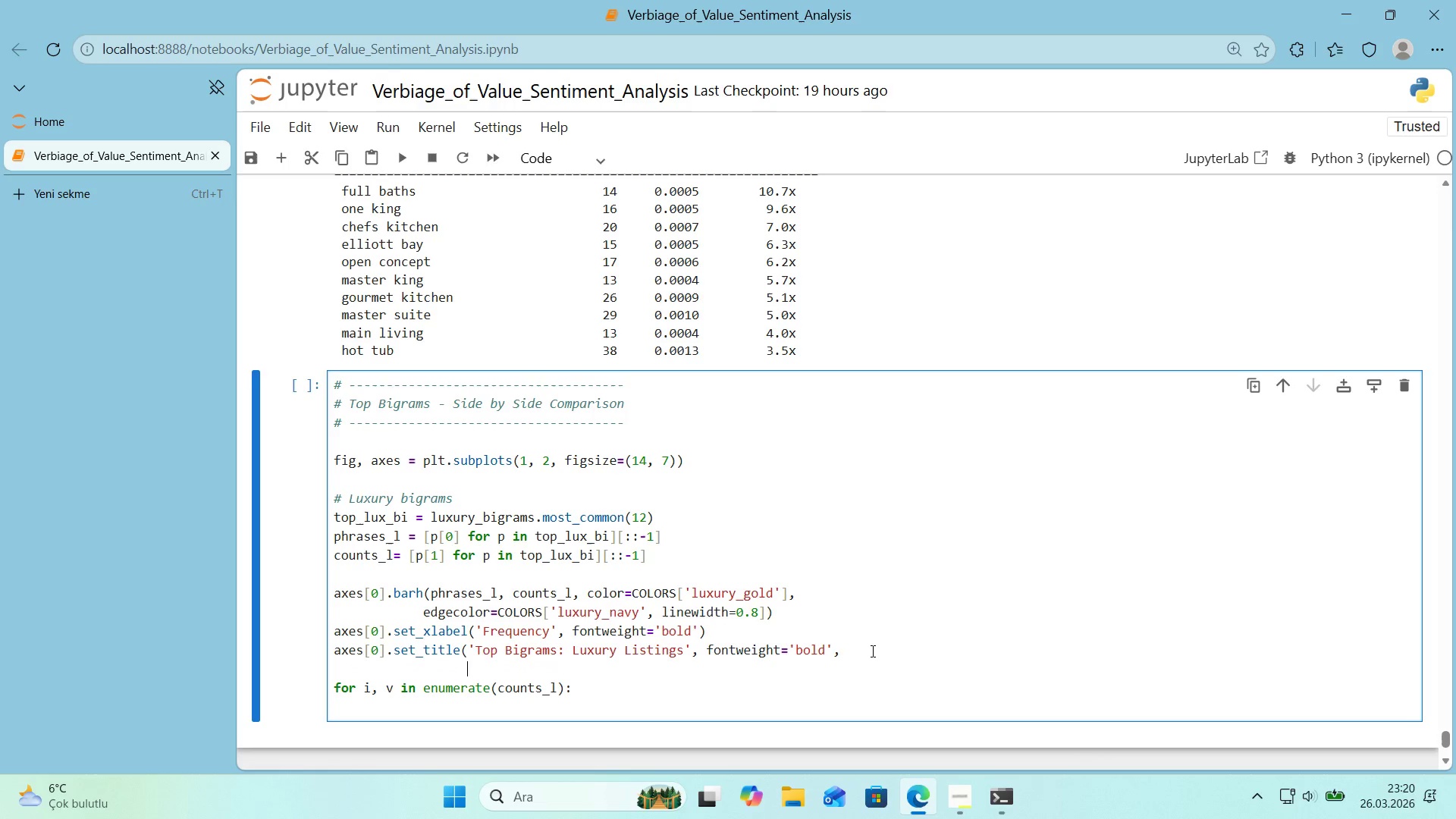 
type(fonts'ze)13, color)COLOTS)
key(Backspace)
key(Backspace)
type(RS)
 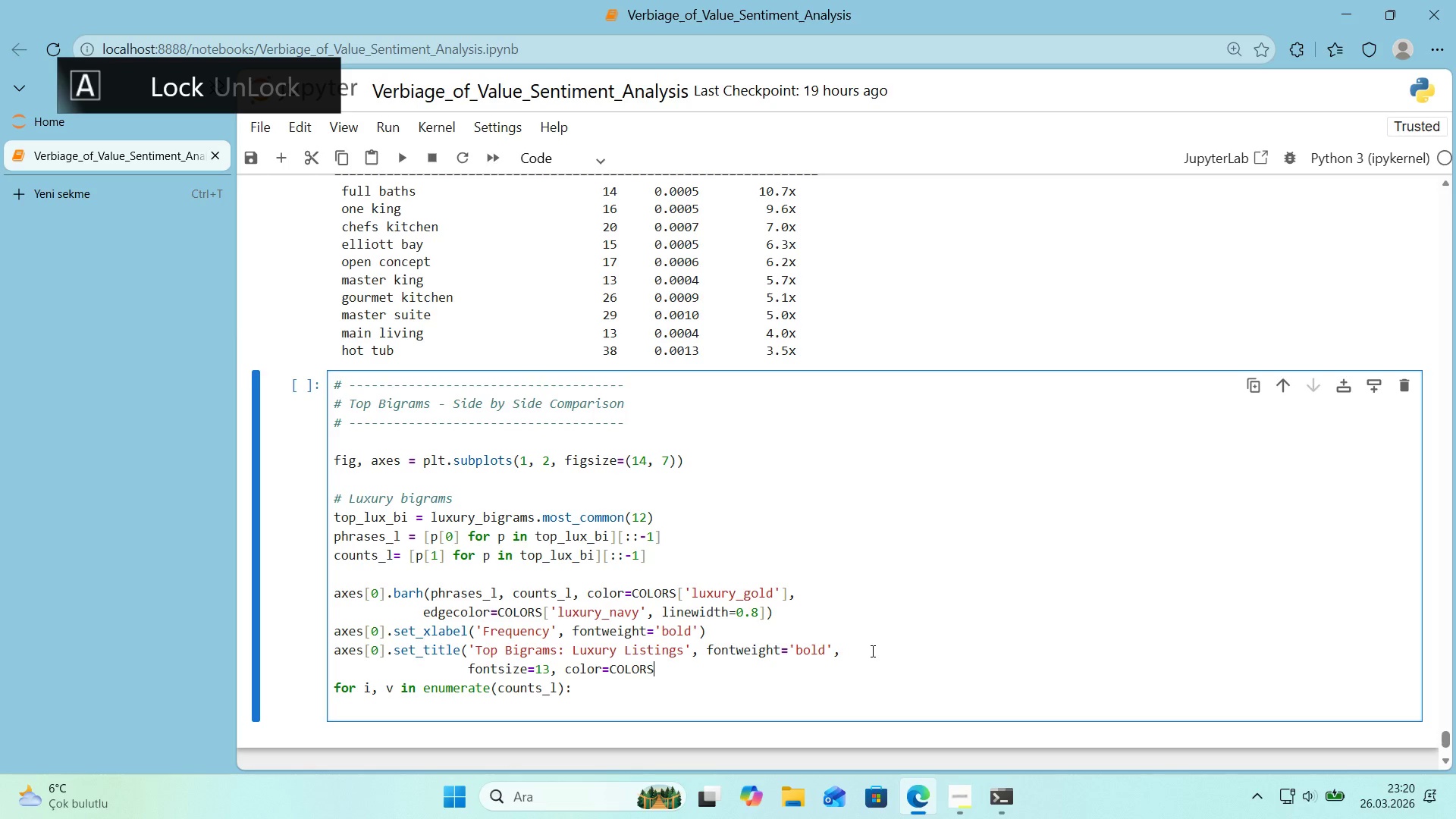 
key(Alt+Control+8)
 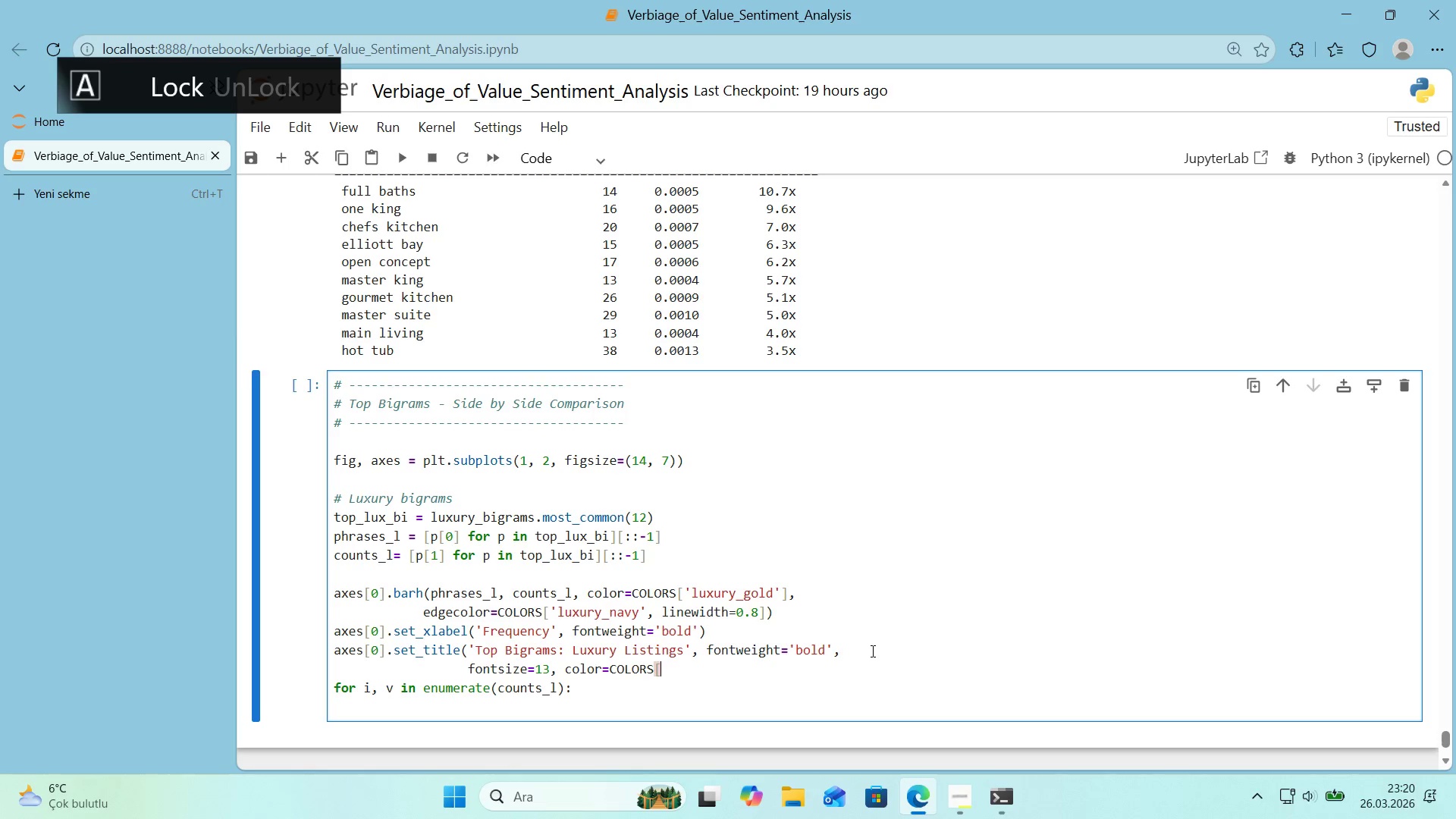 
key(Alt+Control+9)
 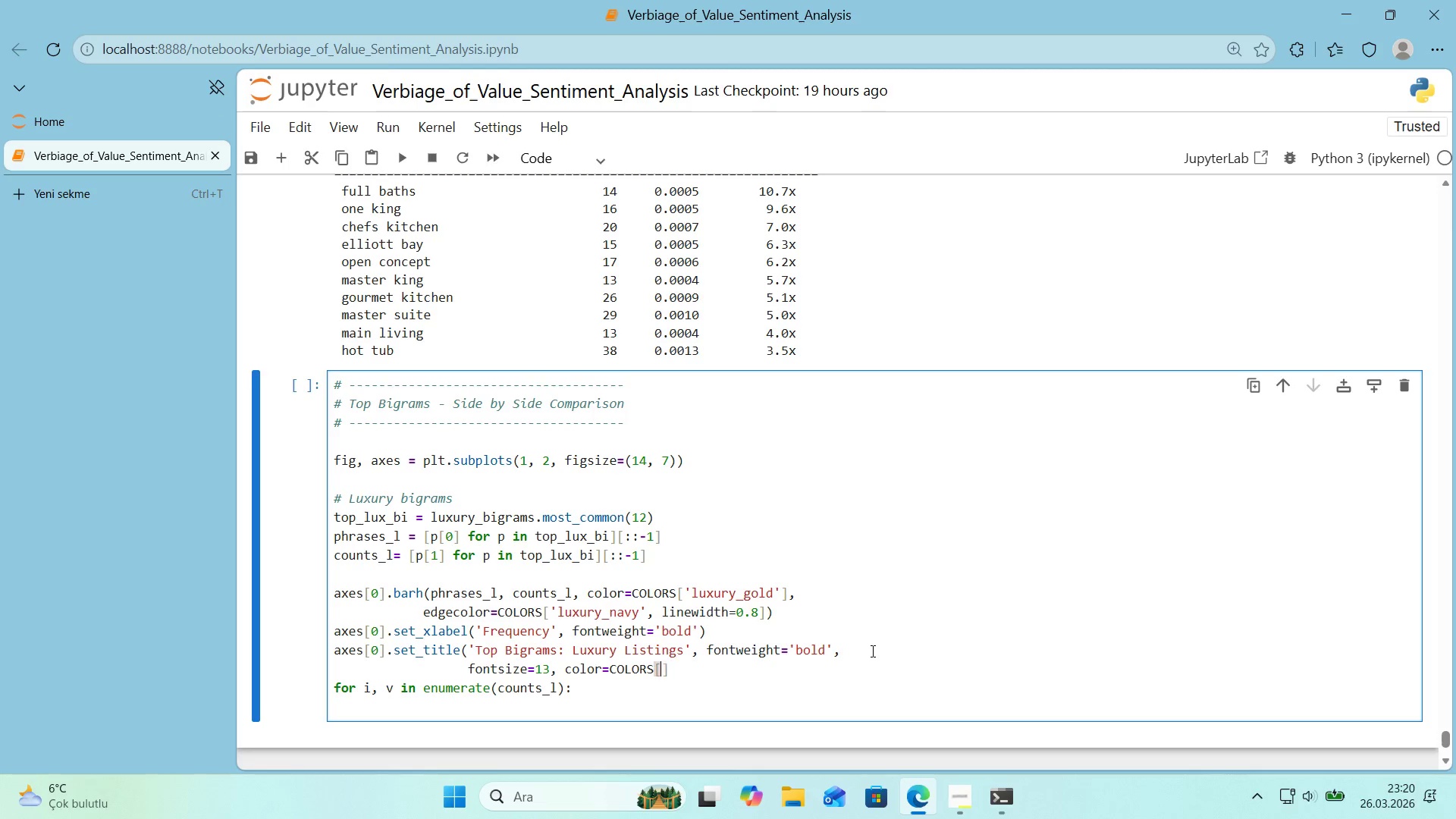 
key(ArrowLeft)
 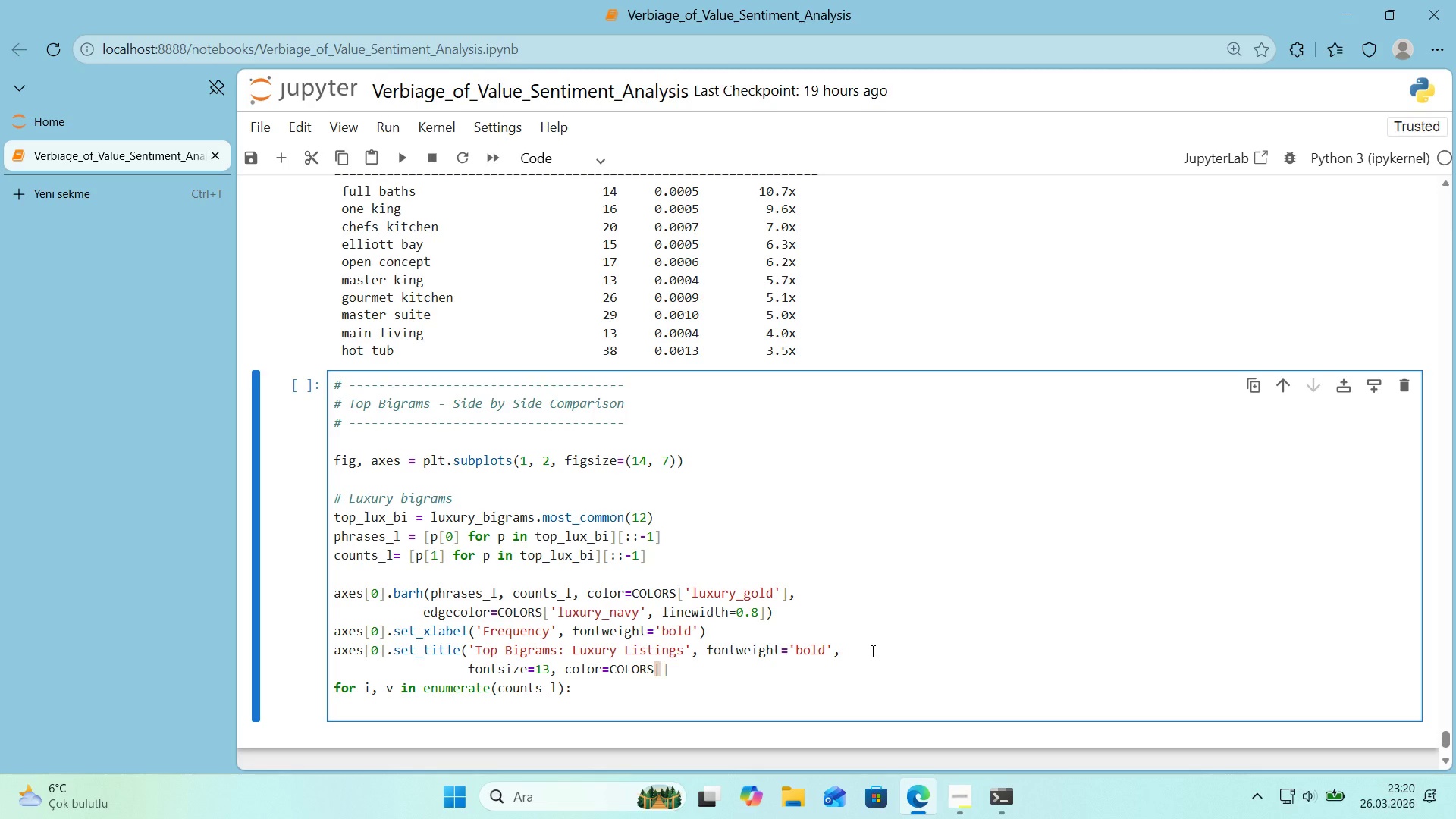 
type(@@)
 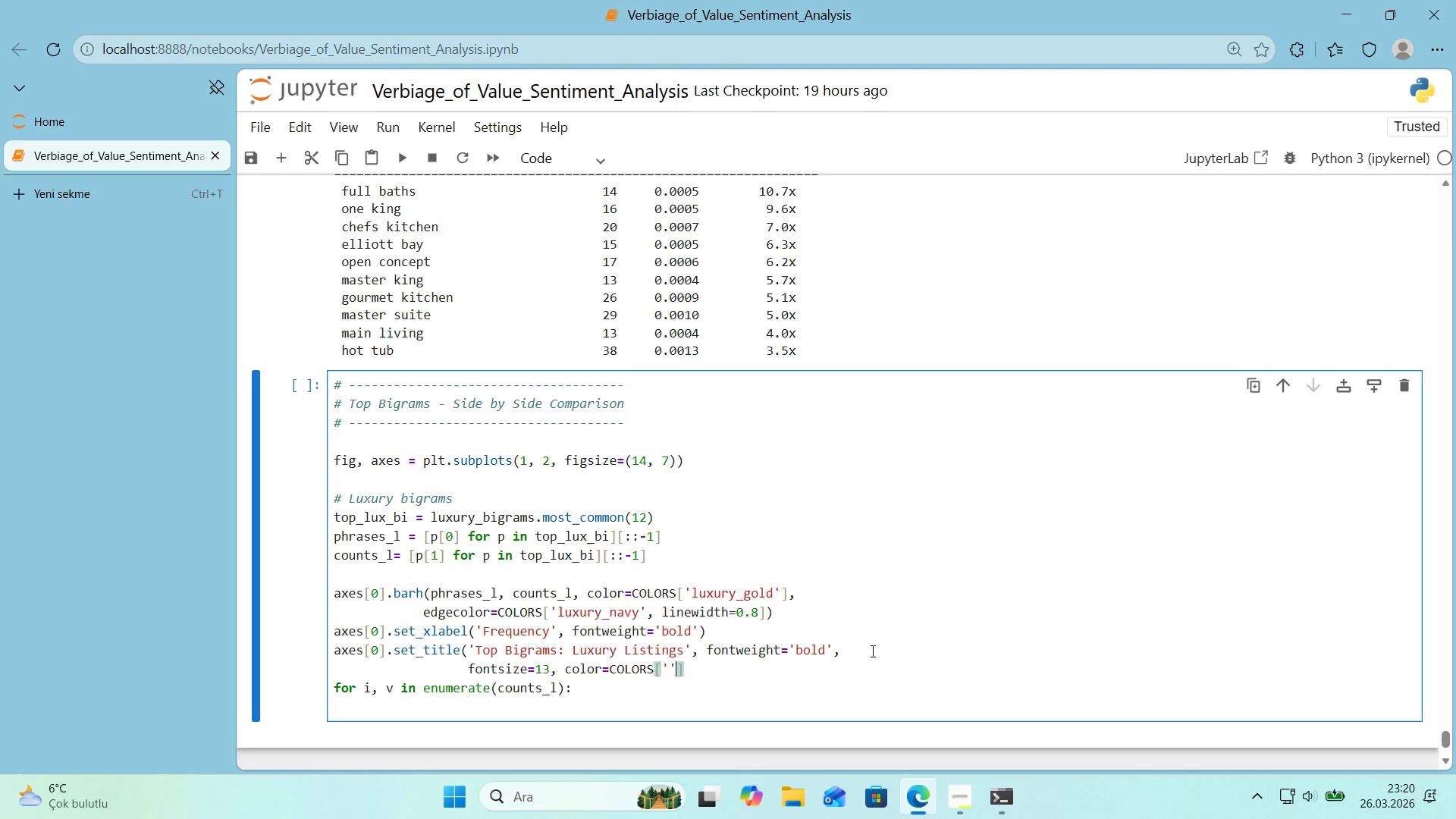 
key(ArrowLeft)
 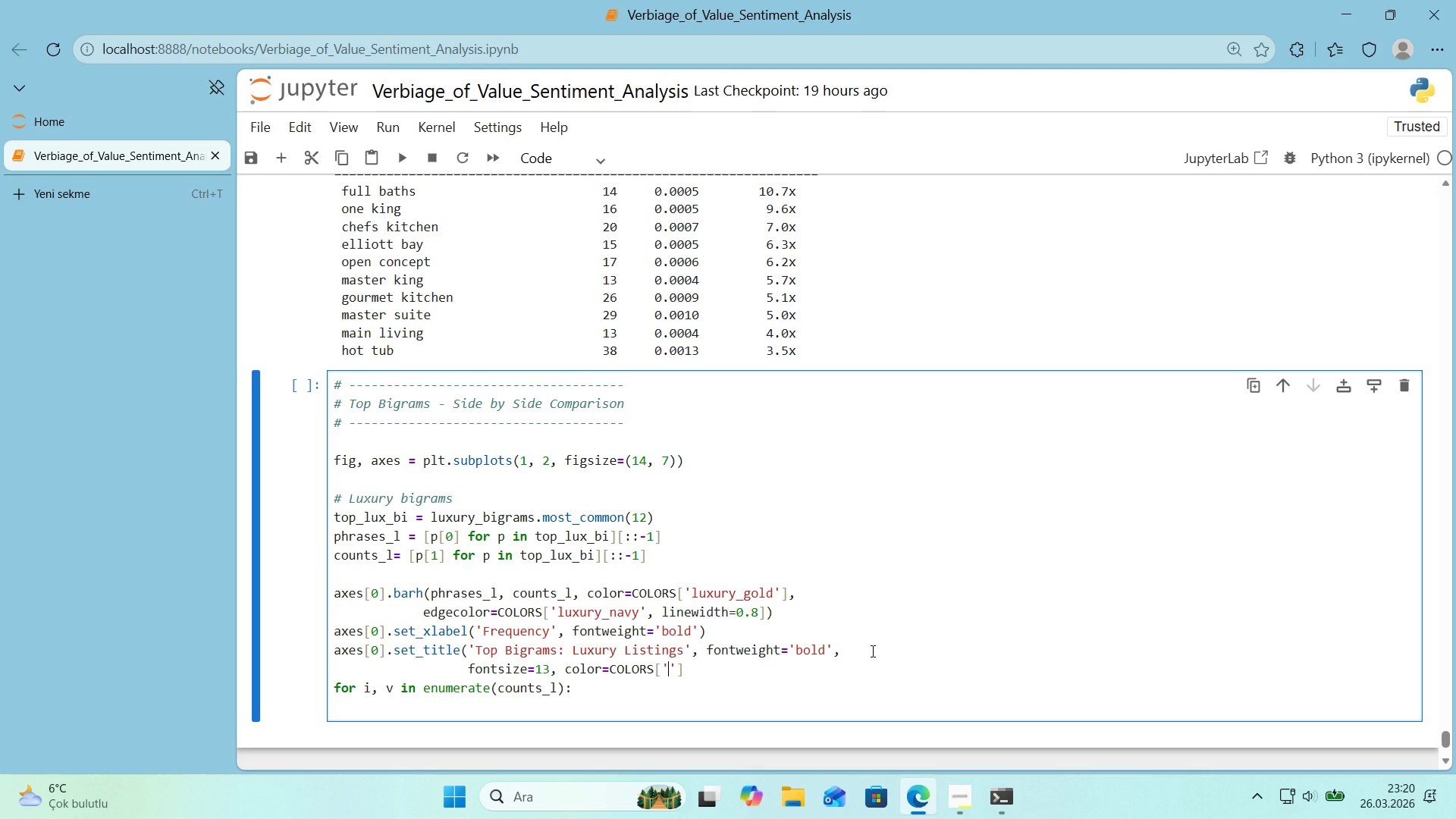 
type(luxury_navy)
 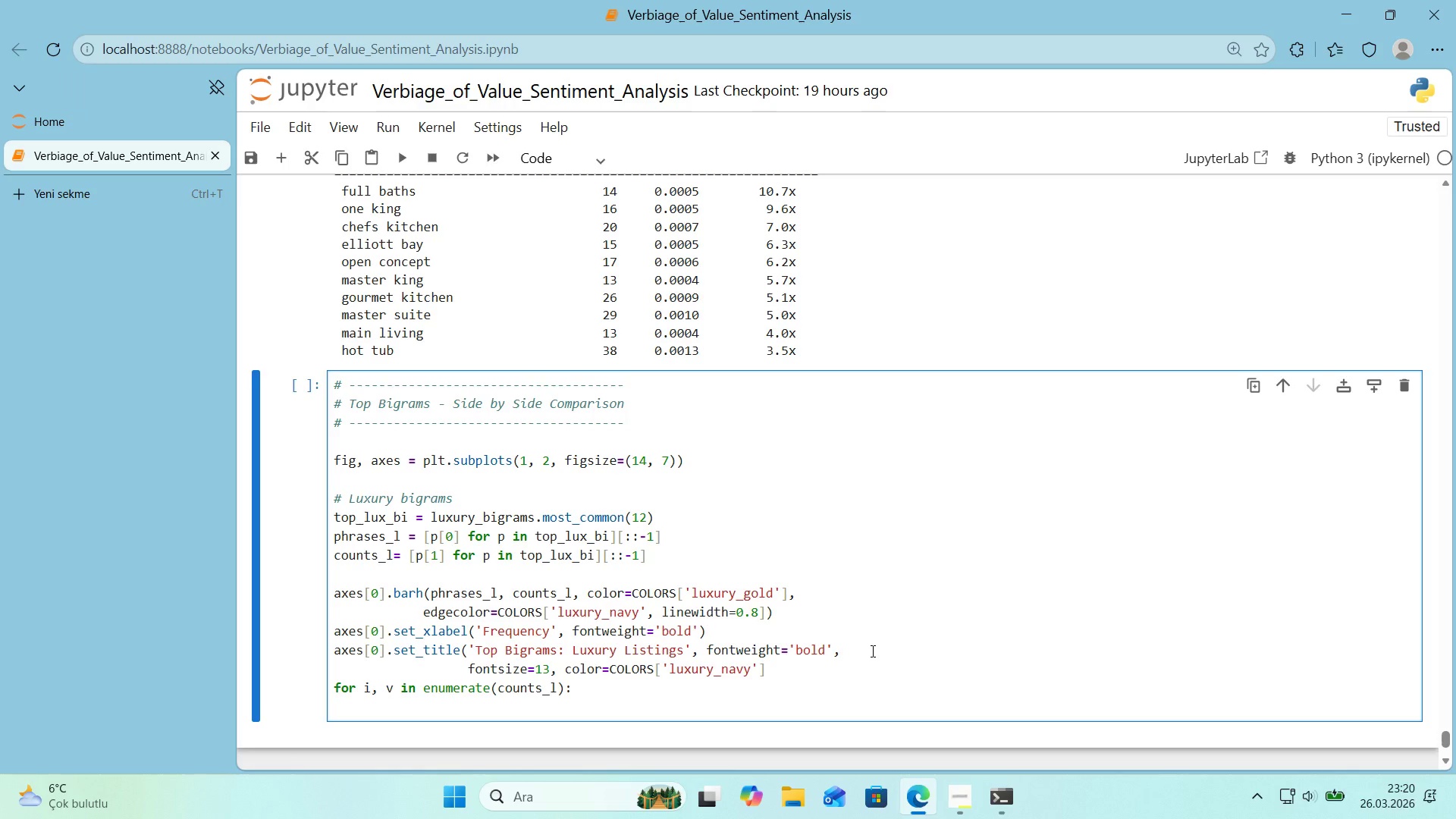 
key(ArrowRight)
 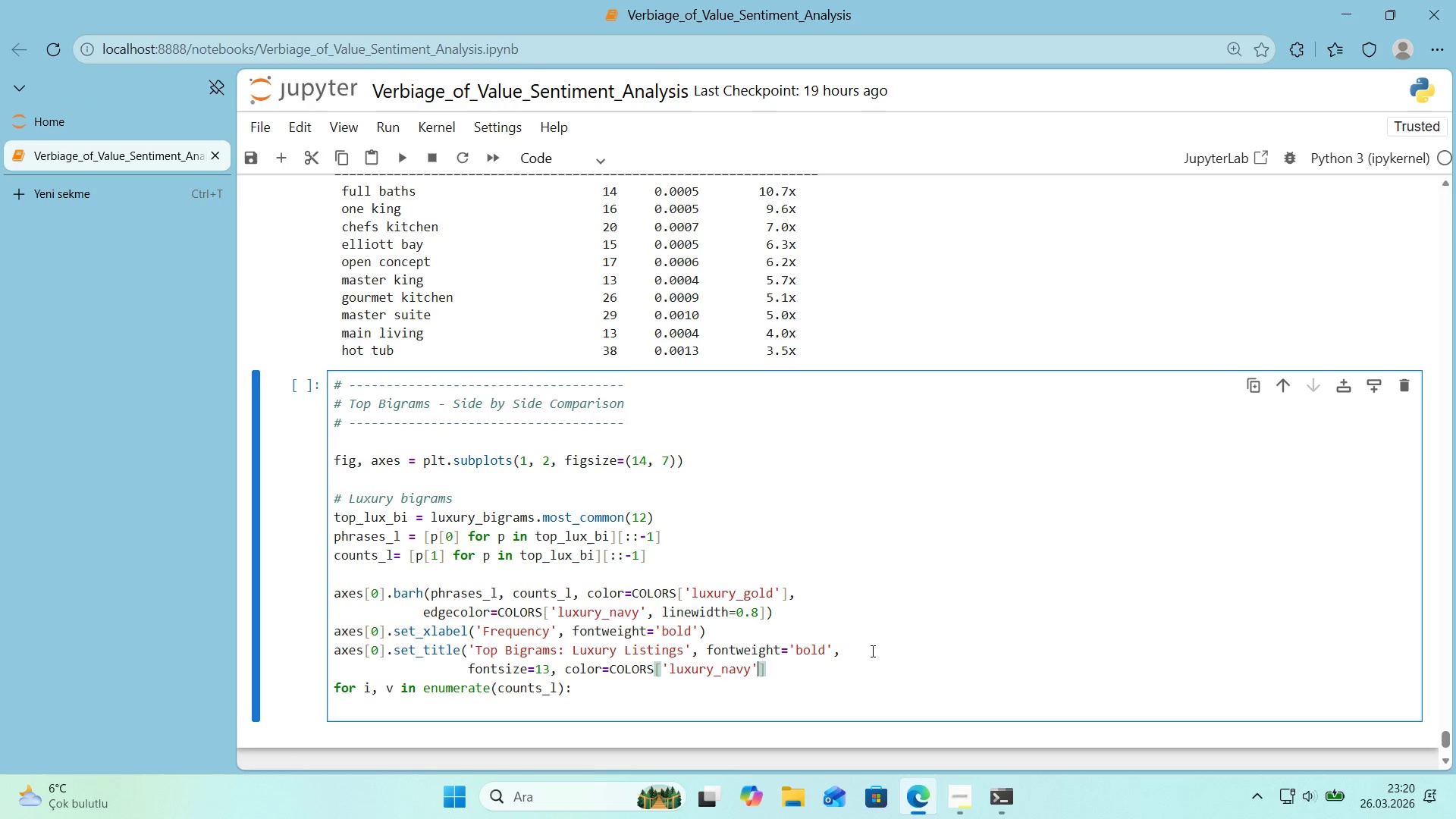 
key(ArrowRight)
 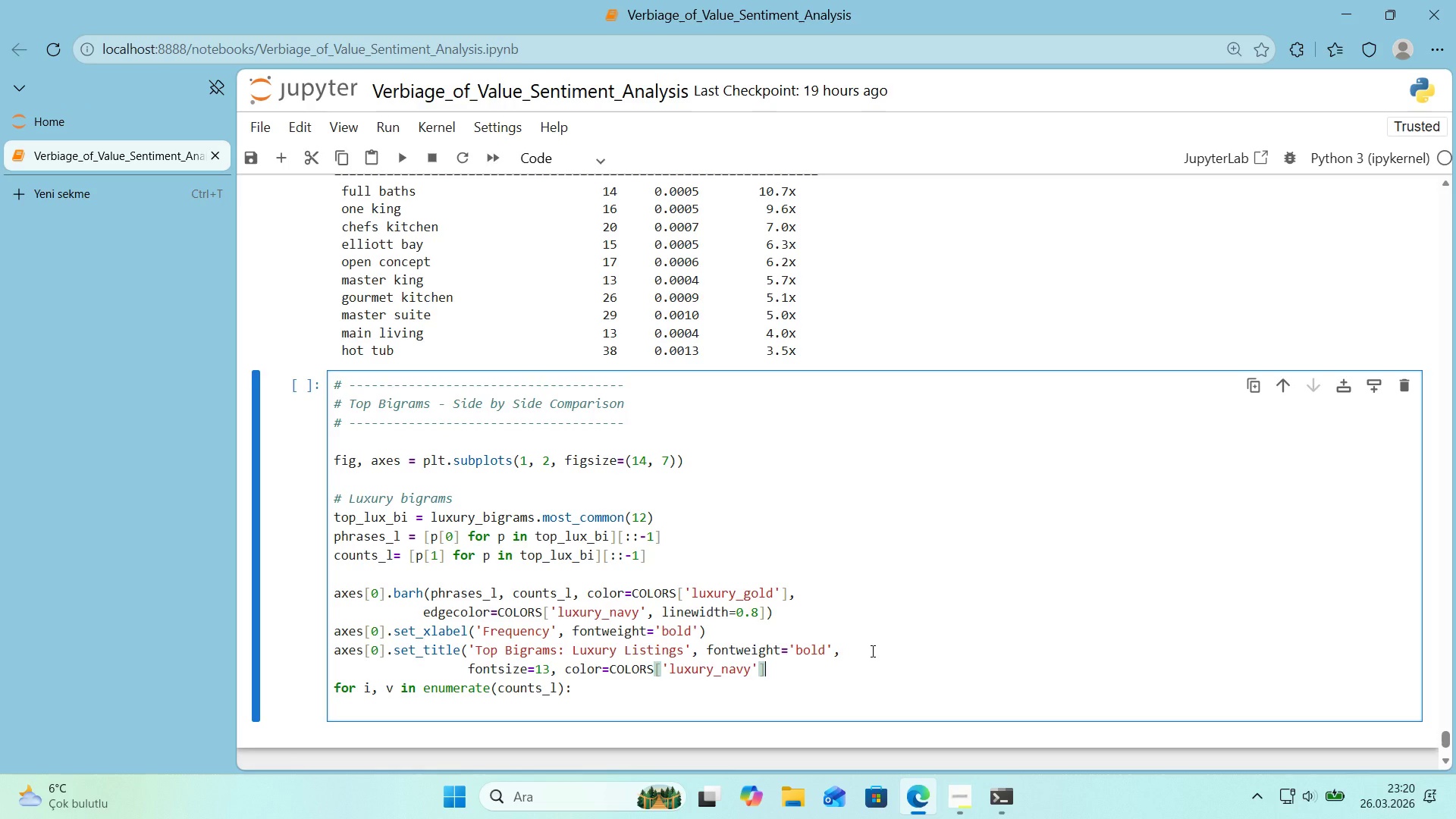 
key(Shift+9)
 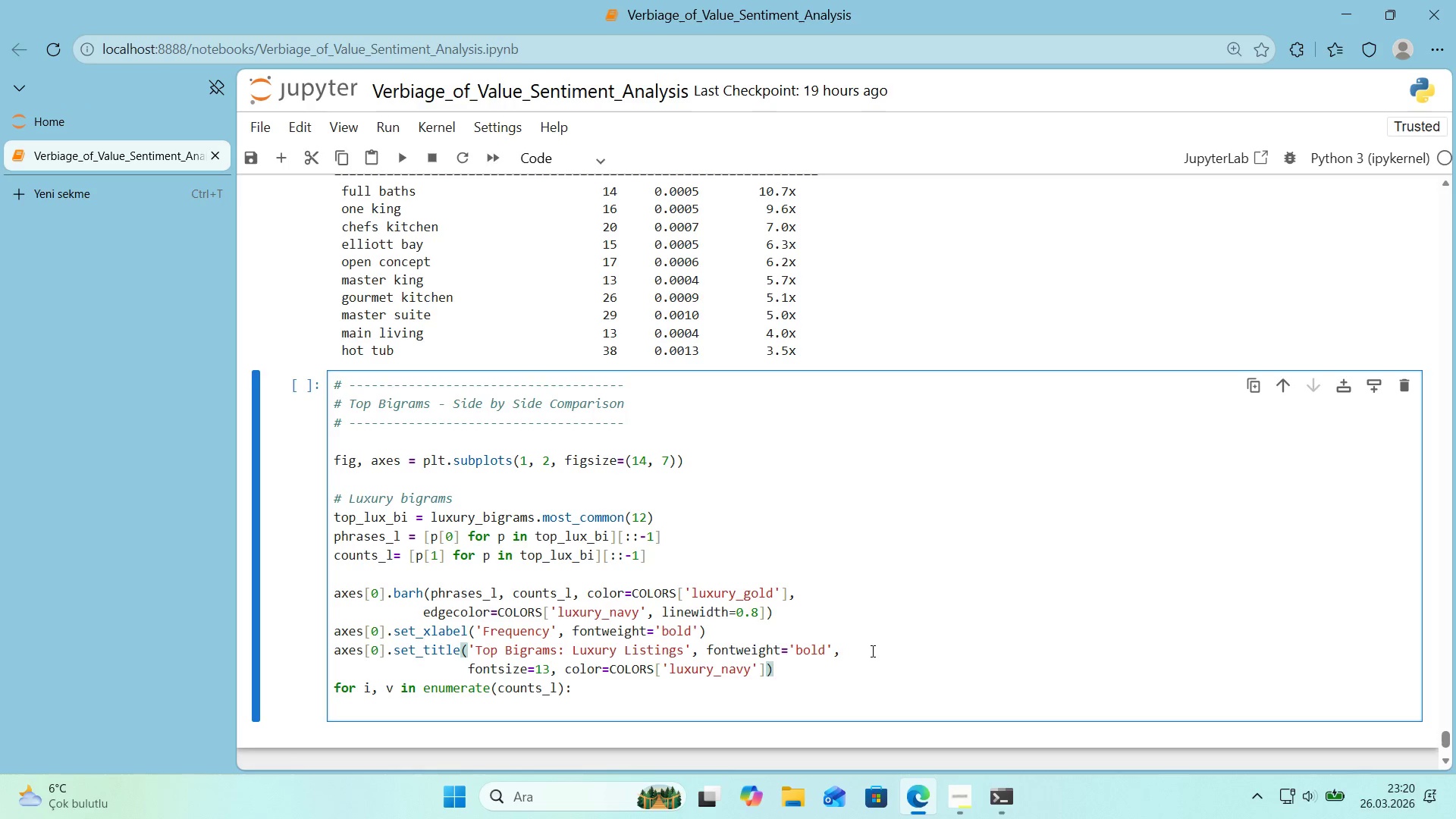 
key(ArrowDown)
 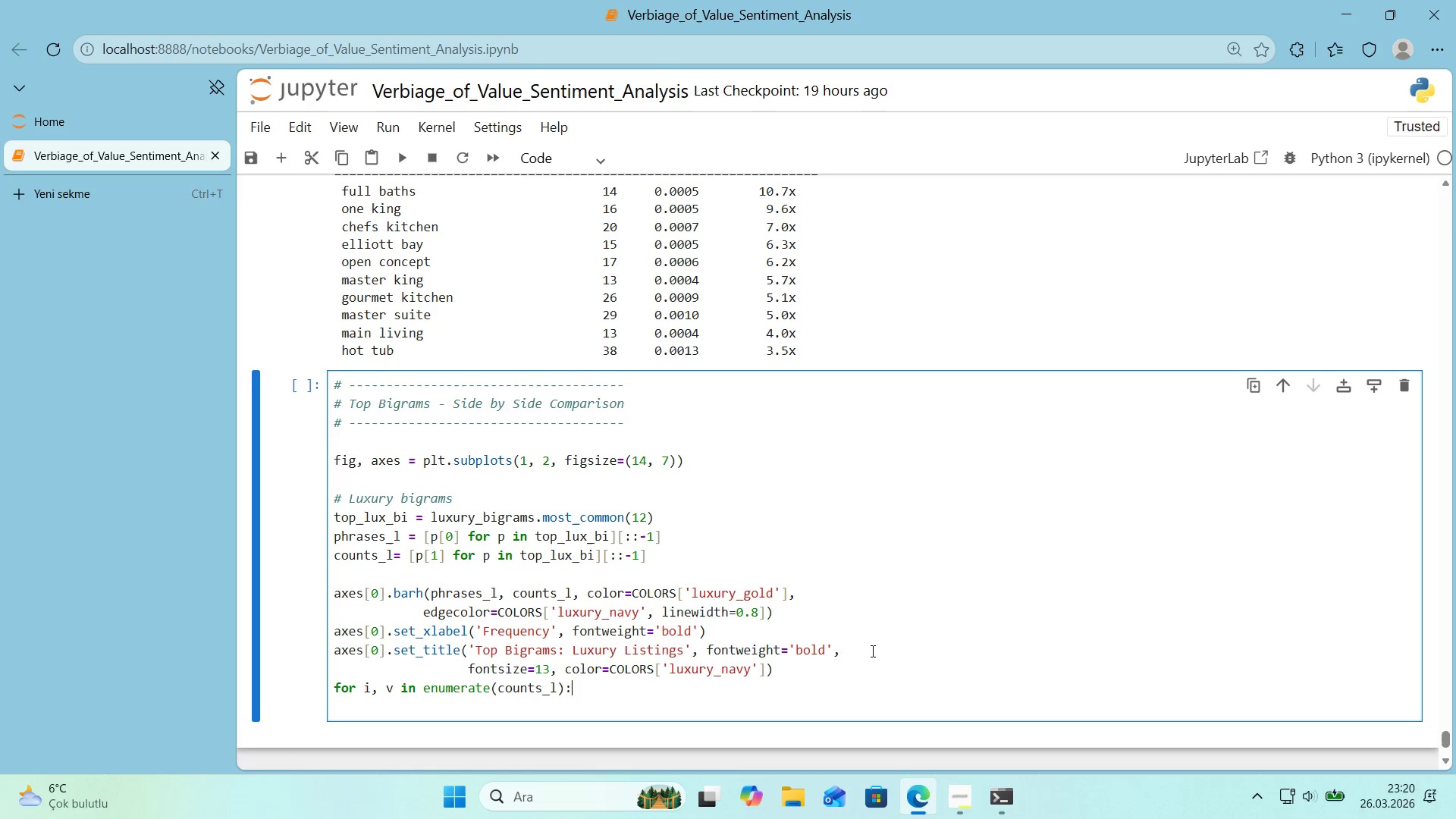 
key(ArrowDown)
 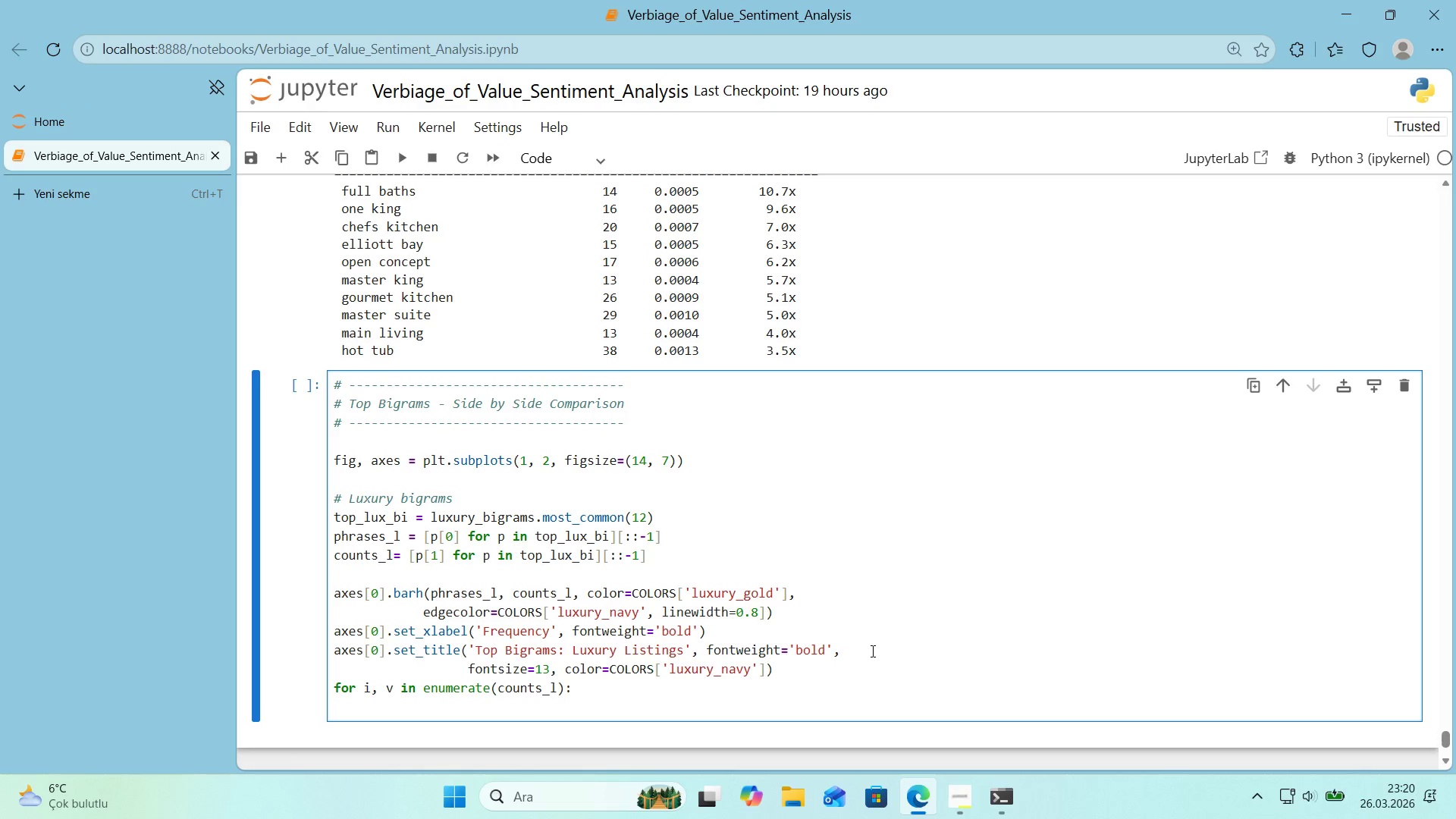 
key(Backspace)
 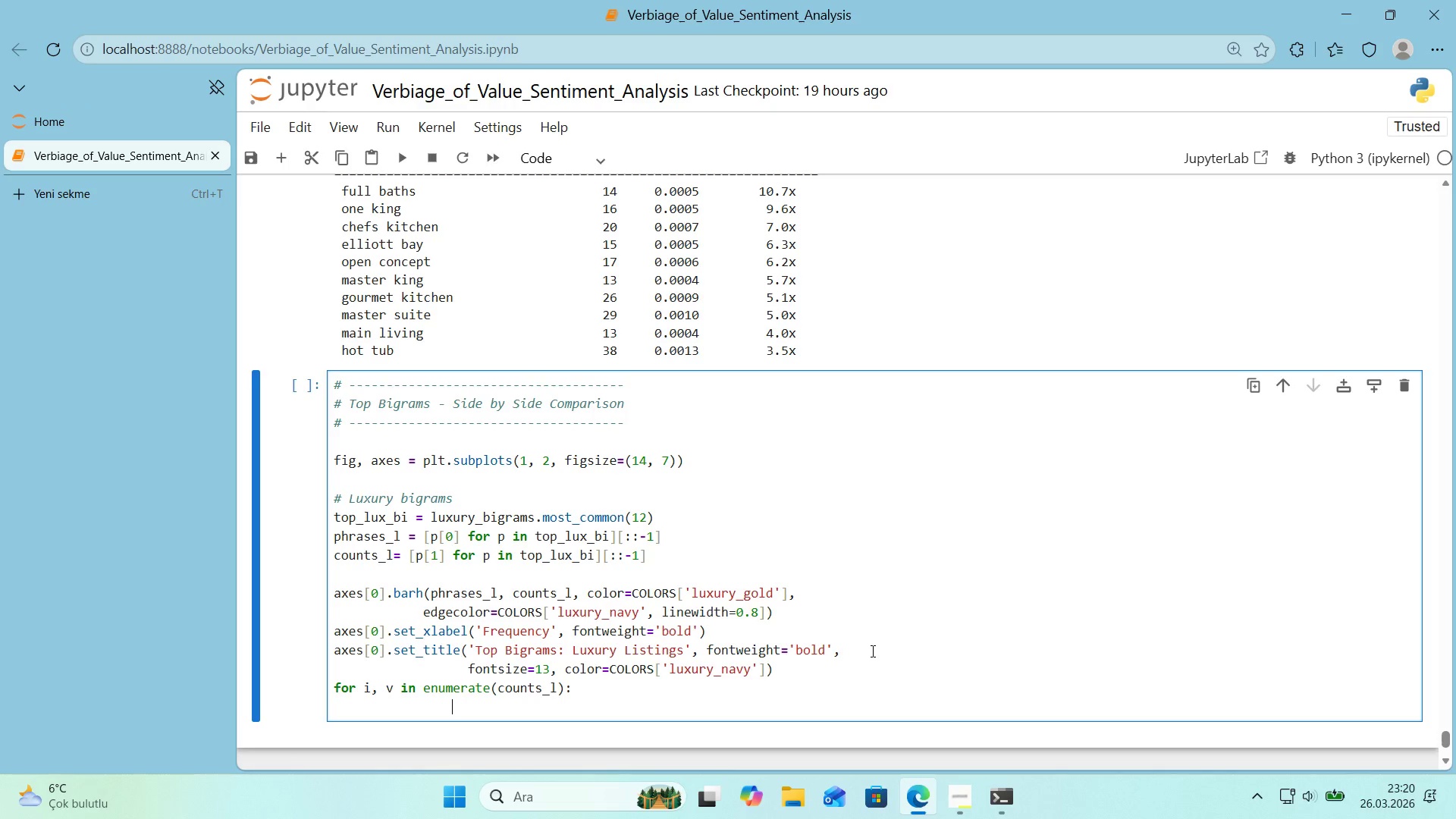 
key(Backspace)
 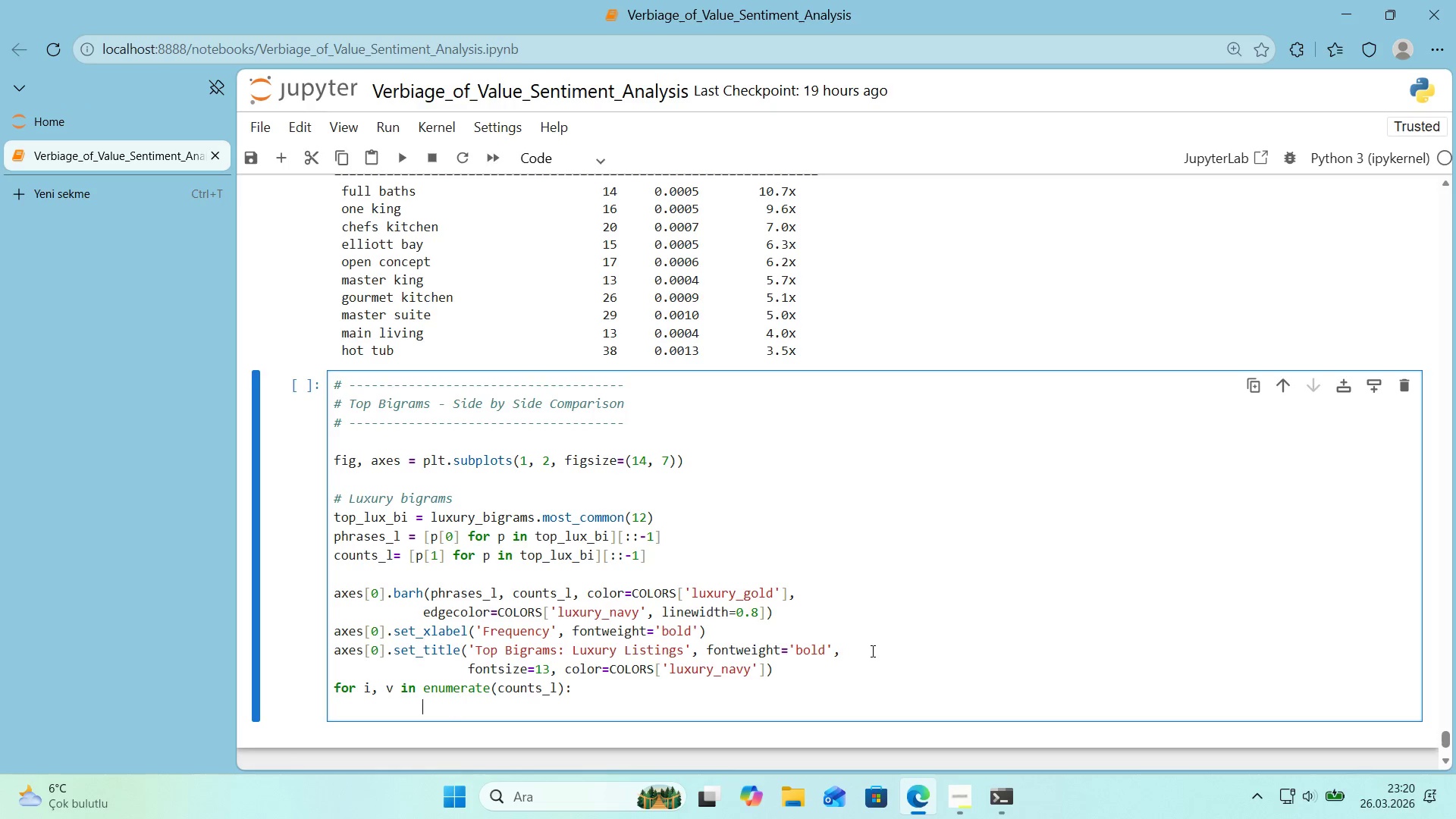 
key(Backspace)
 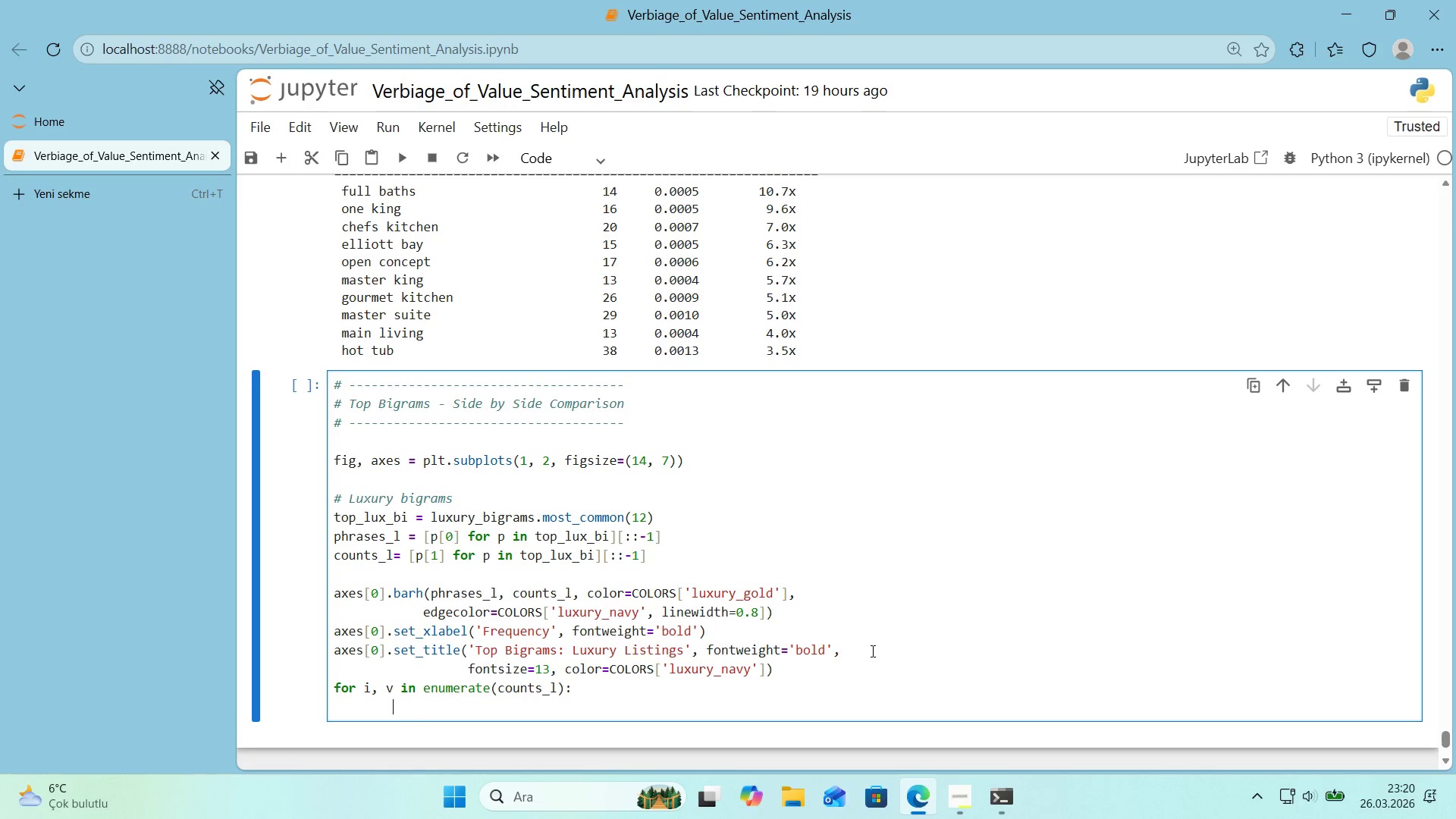 
key(Backspace)
 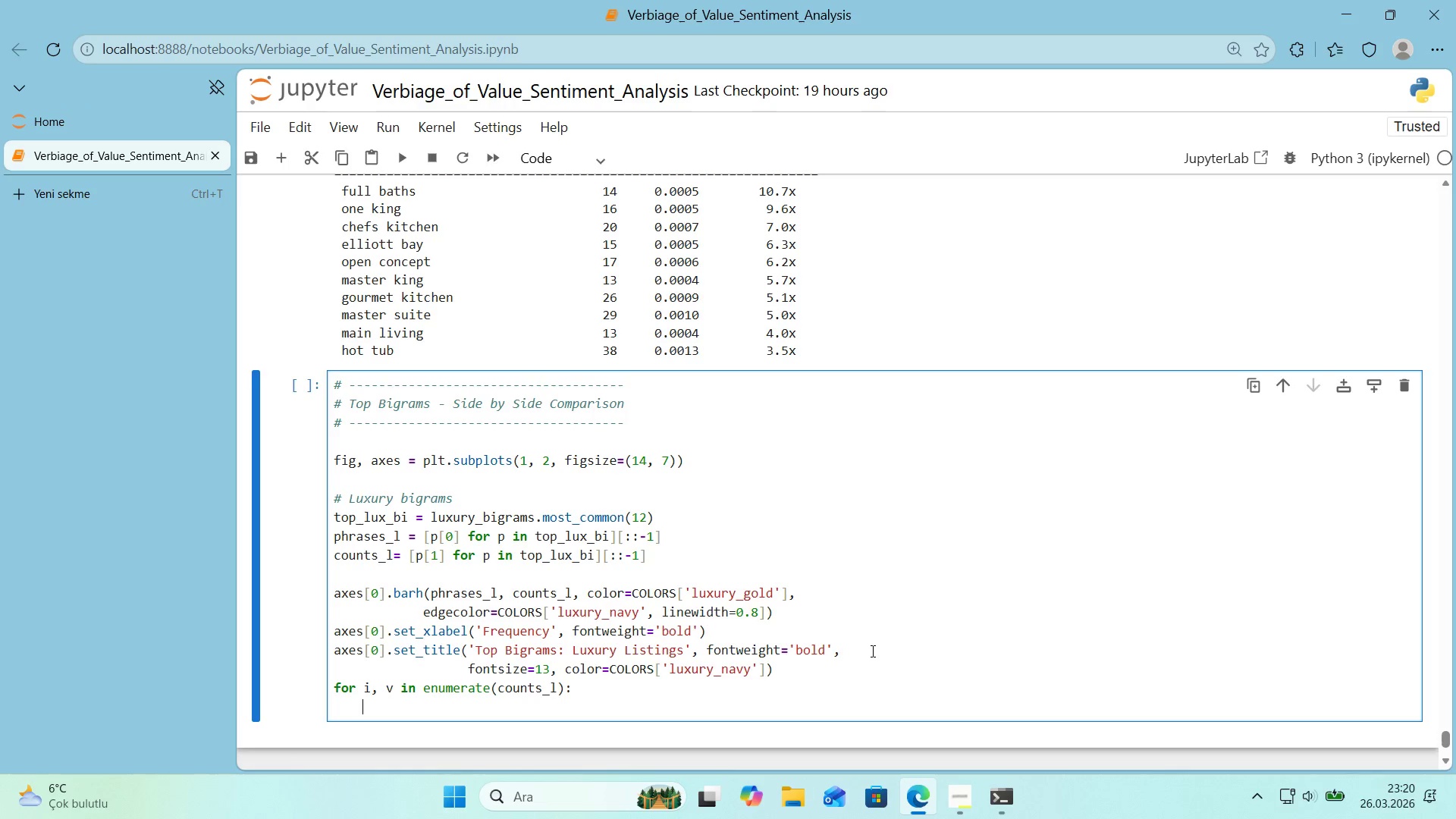 
key(Backspace)
 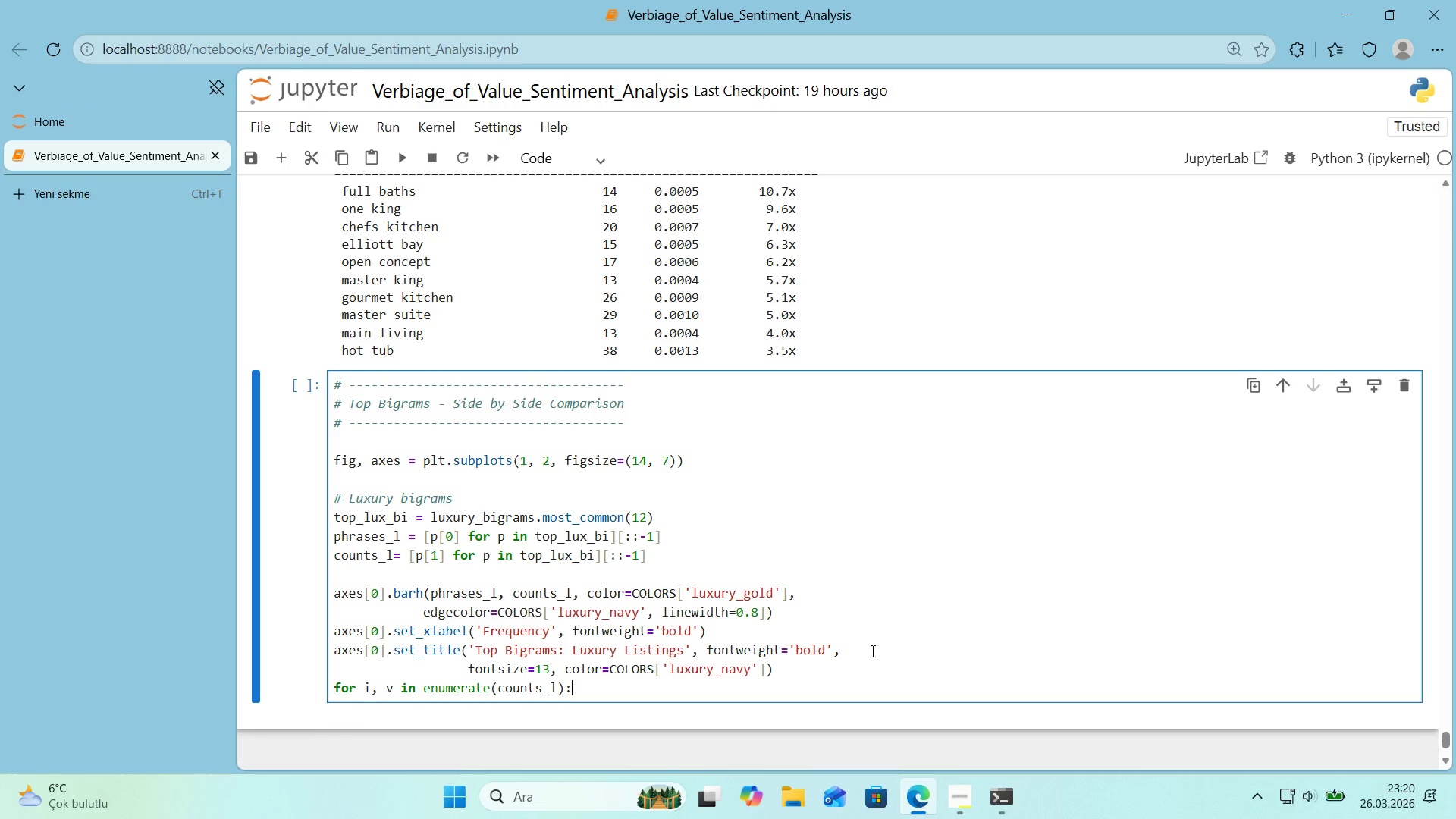 
key(Backspace)
 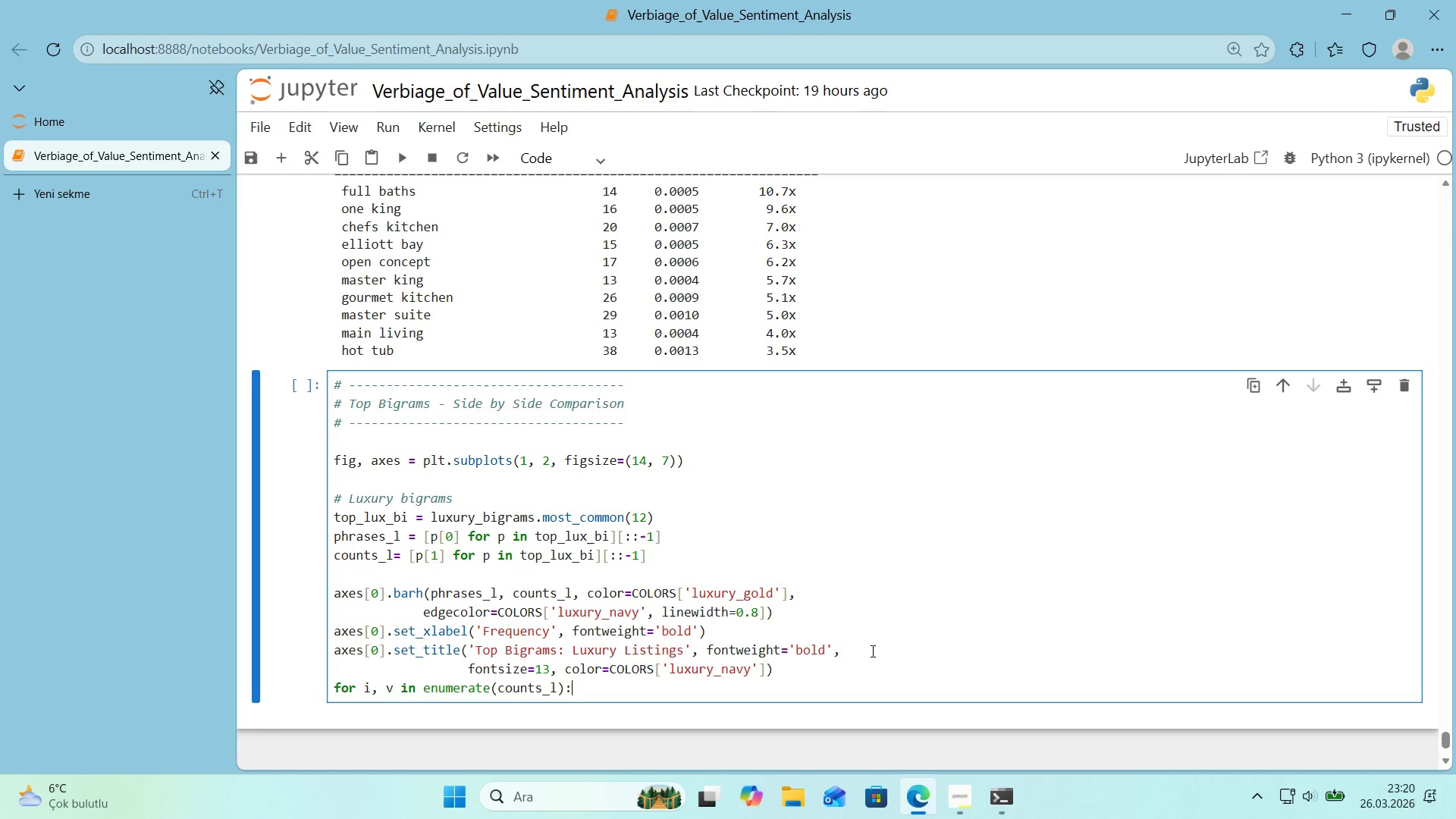 
key(Enter)
 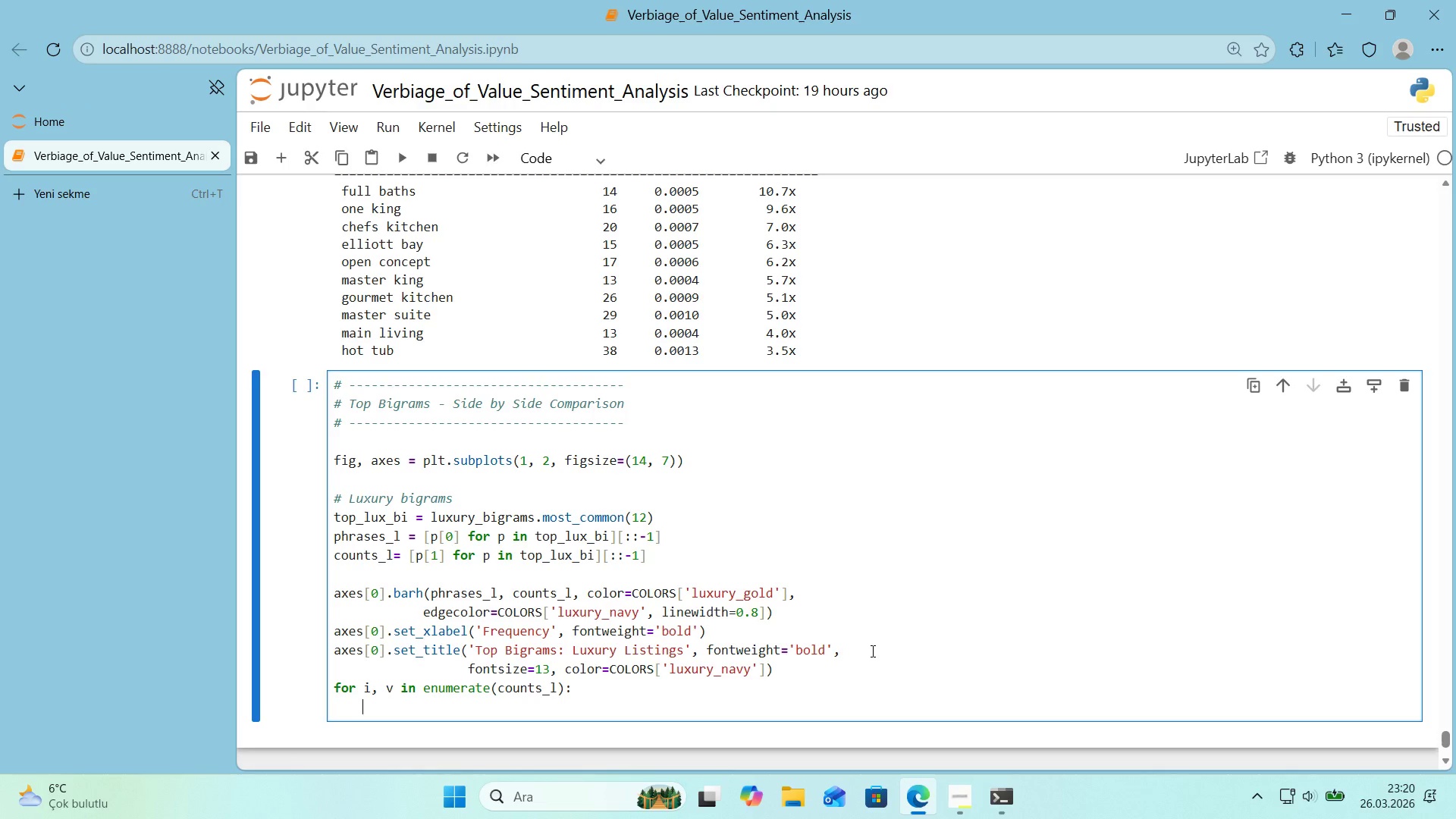 
type(co)
key(Backspace)
key(Backspace)
type(axes)
 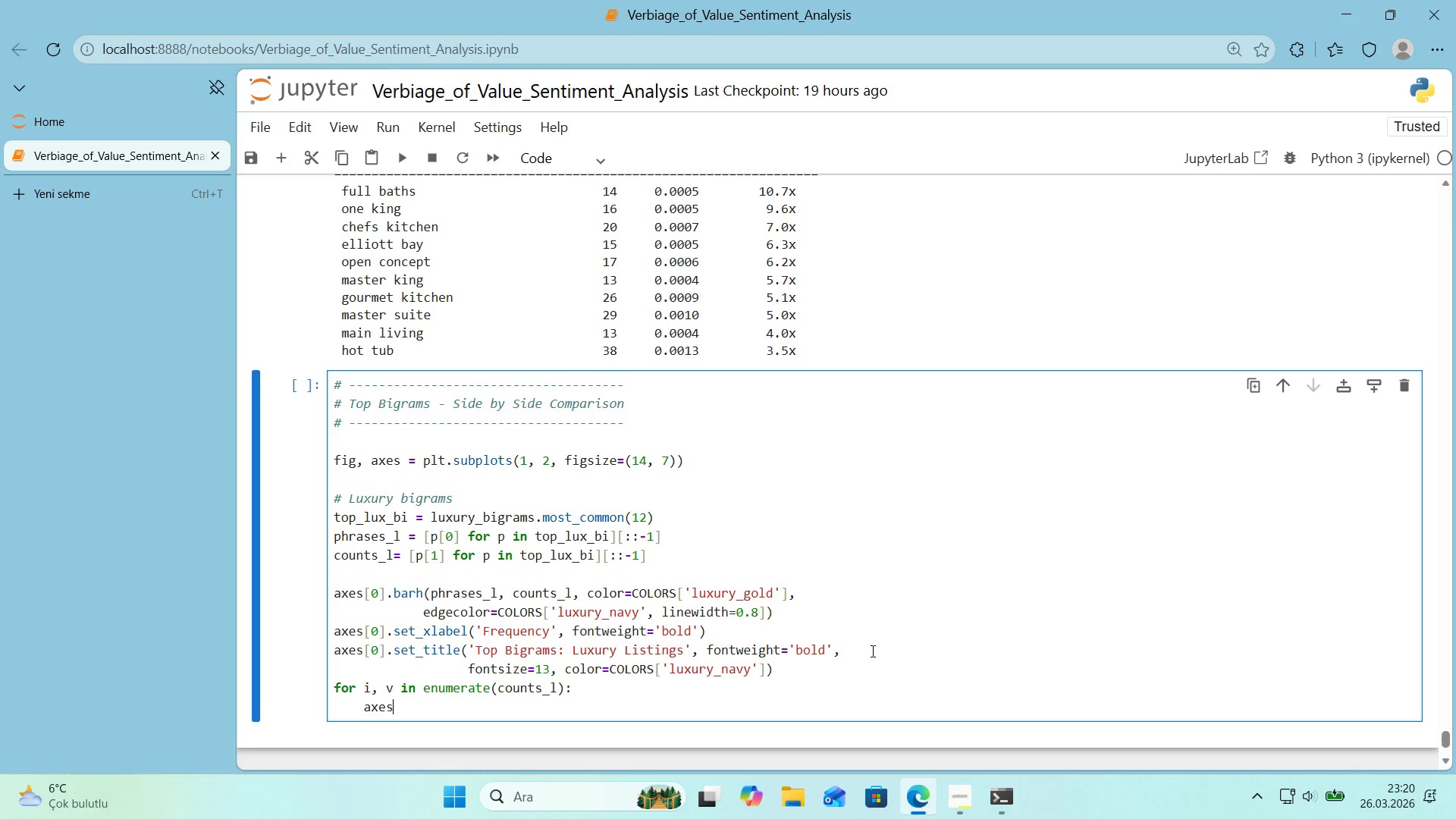 
key(Alt+Control+8)
 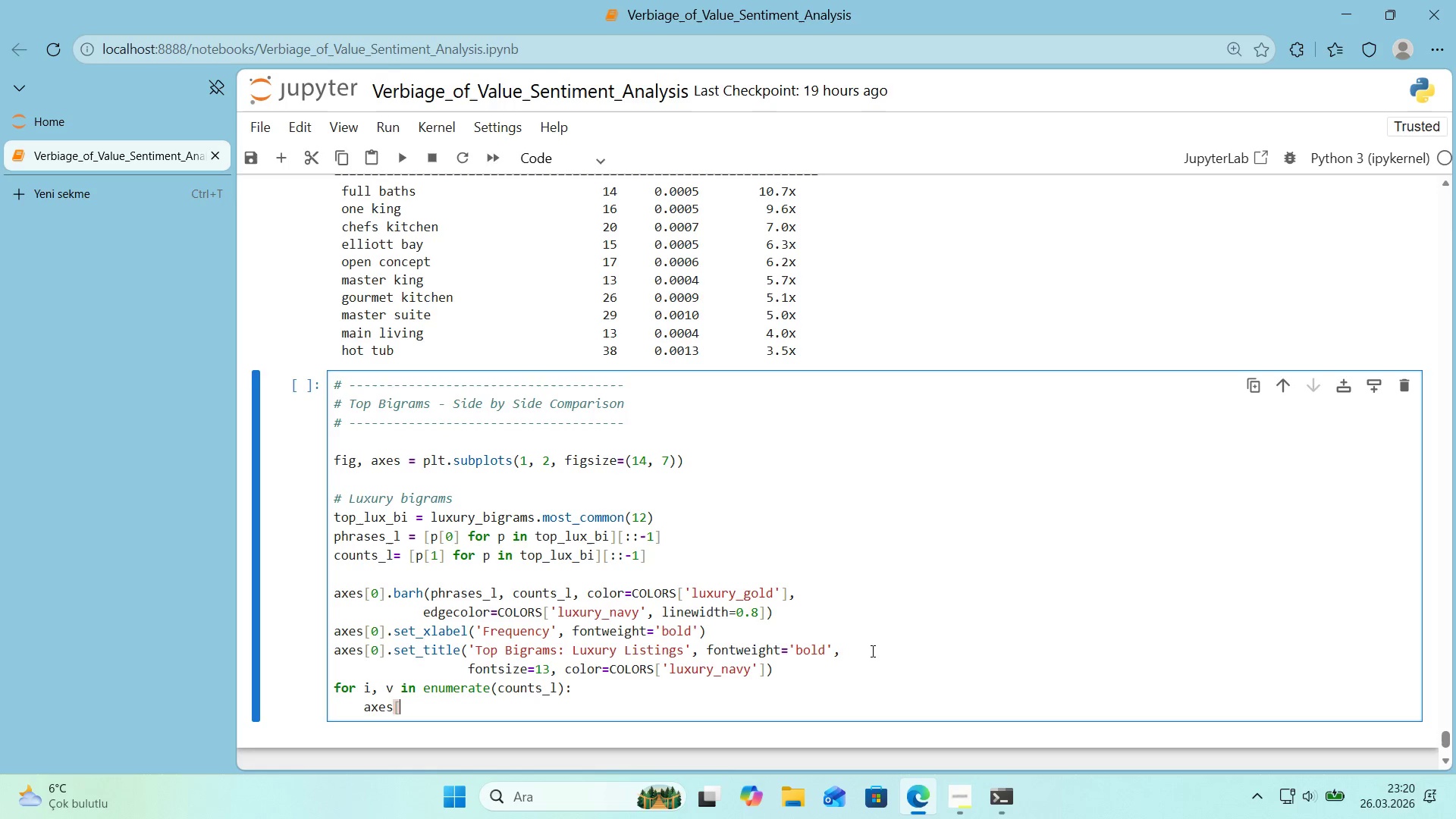 
key(Alt+Control+9)
 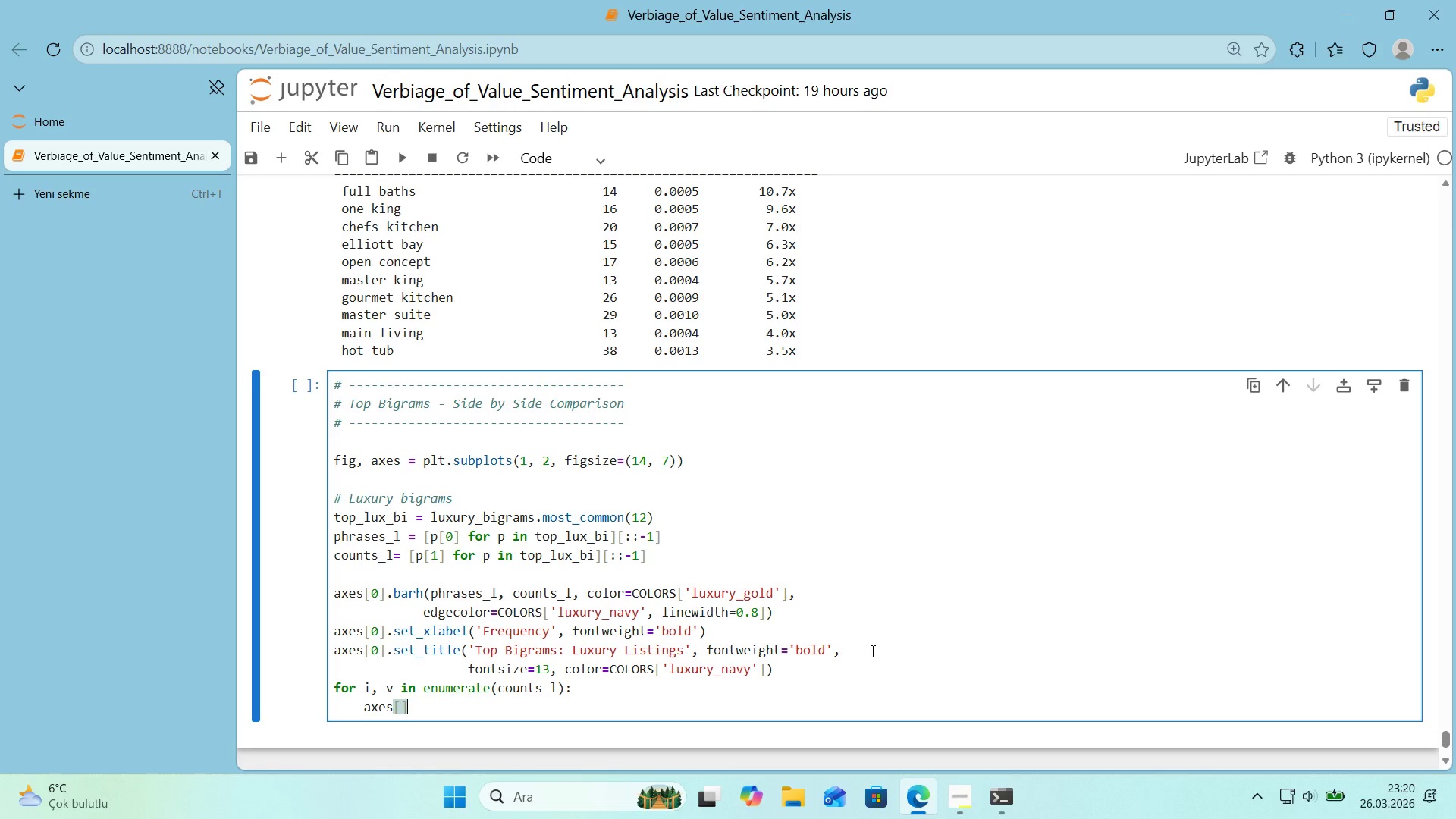 
key(ArrowLeft)
 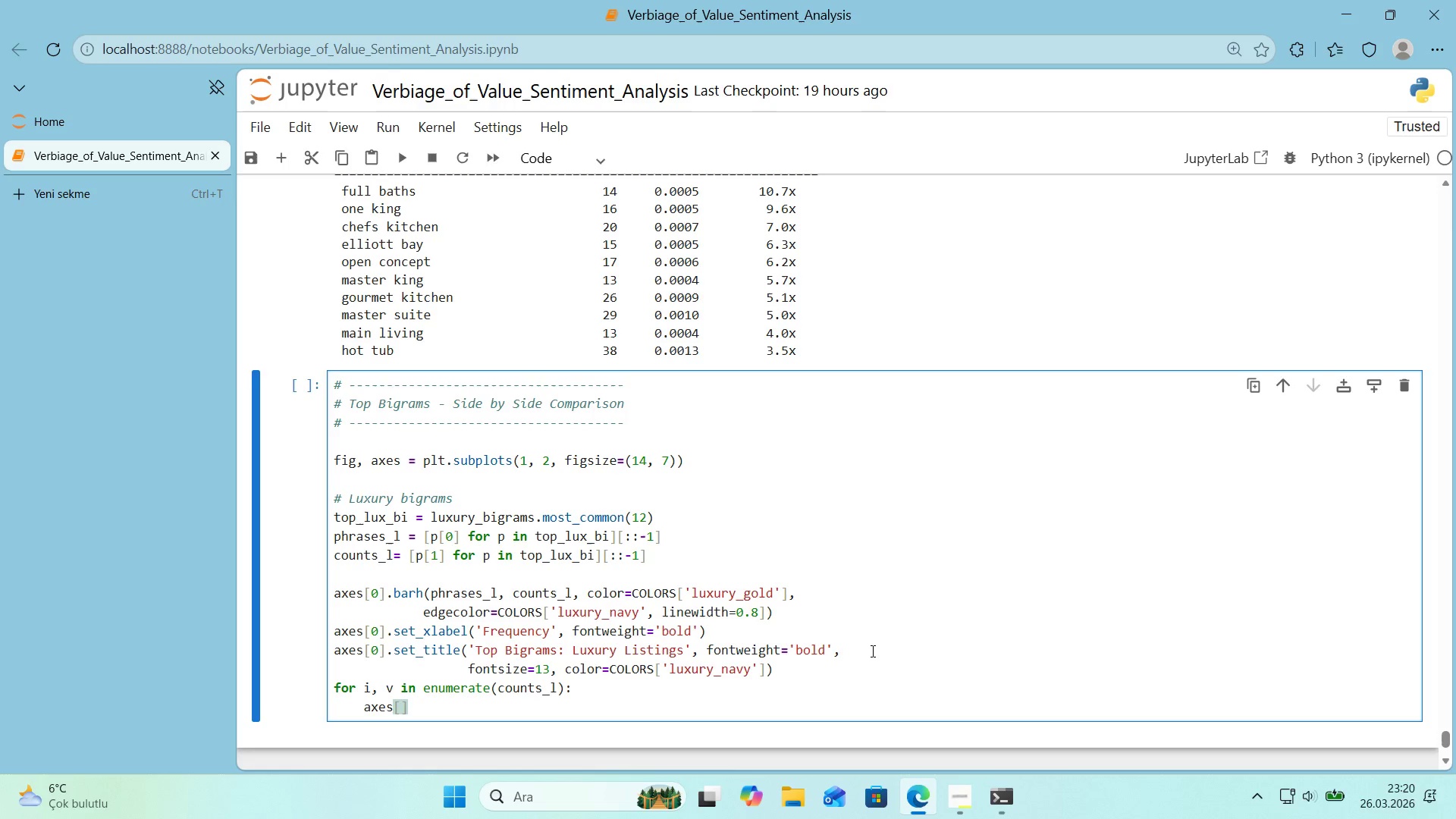 
key(Numpad0)
 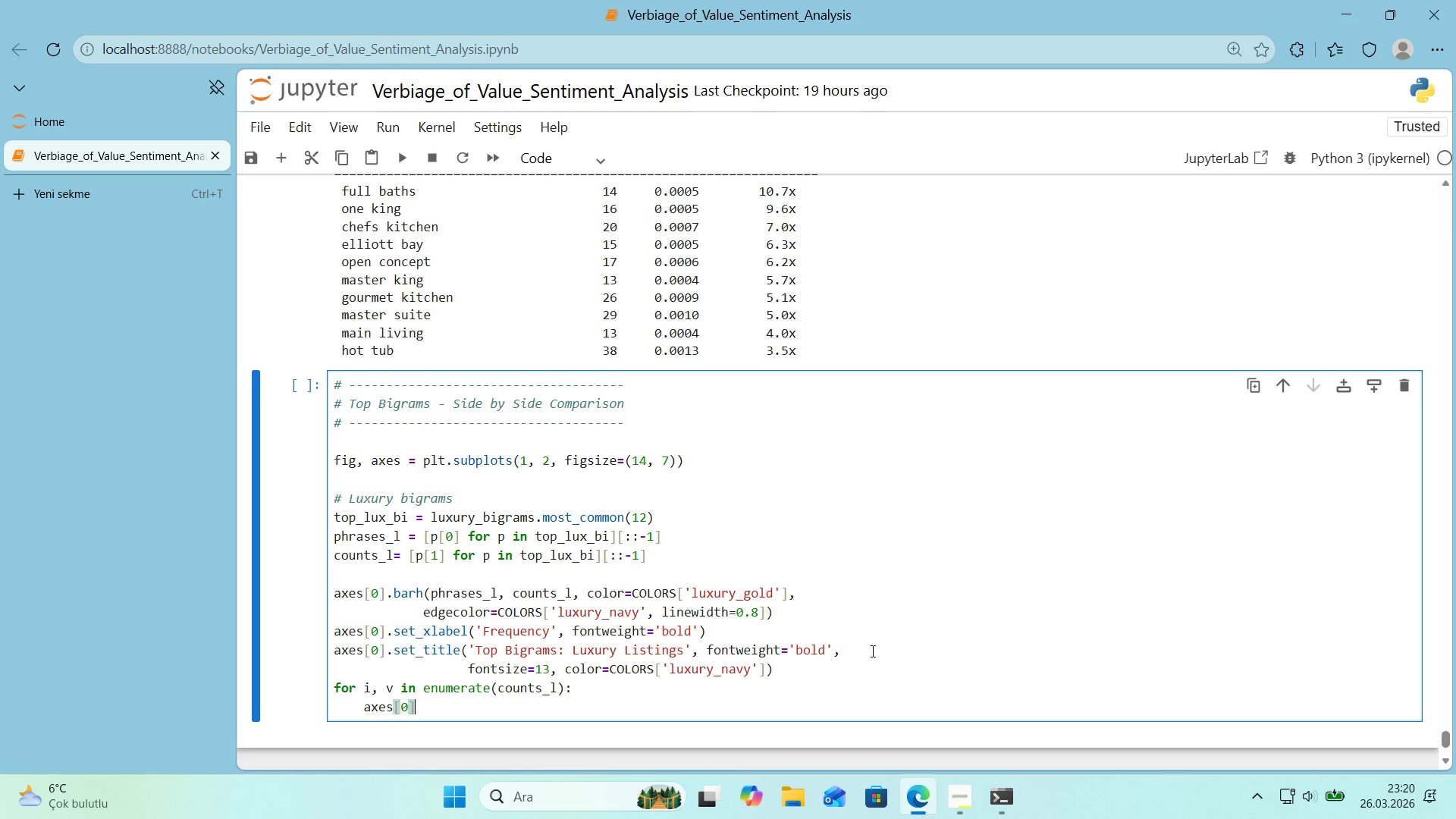 
key(ArrowRight)
 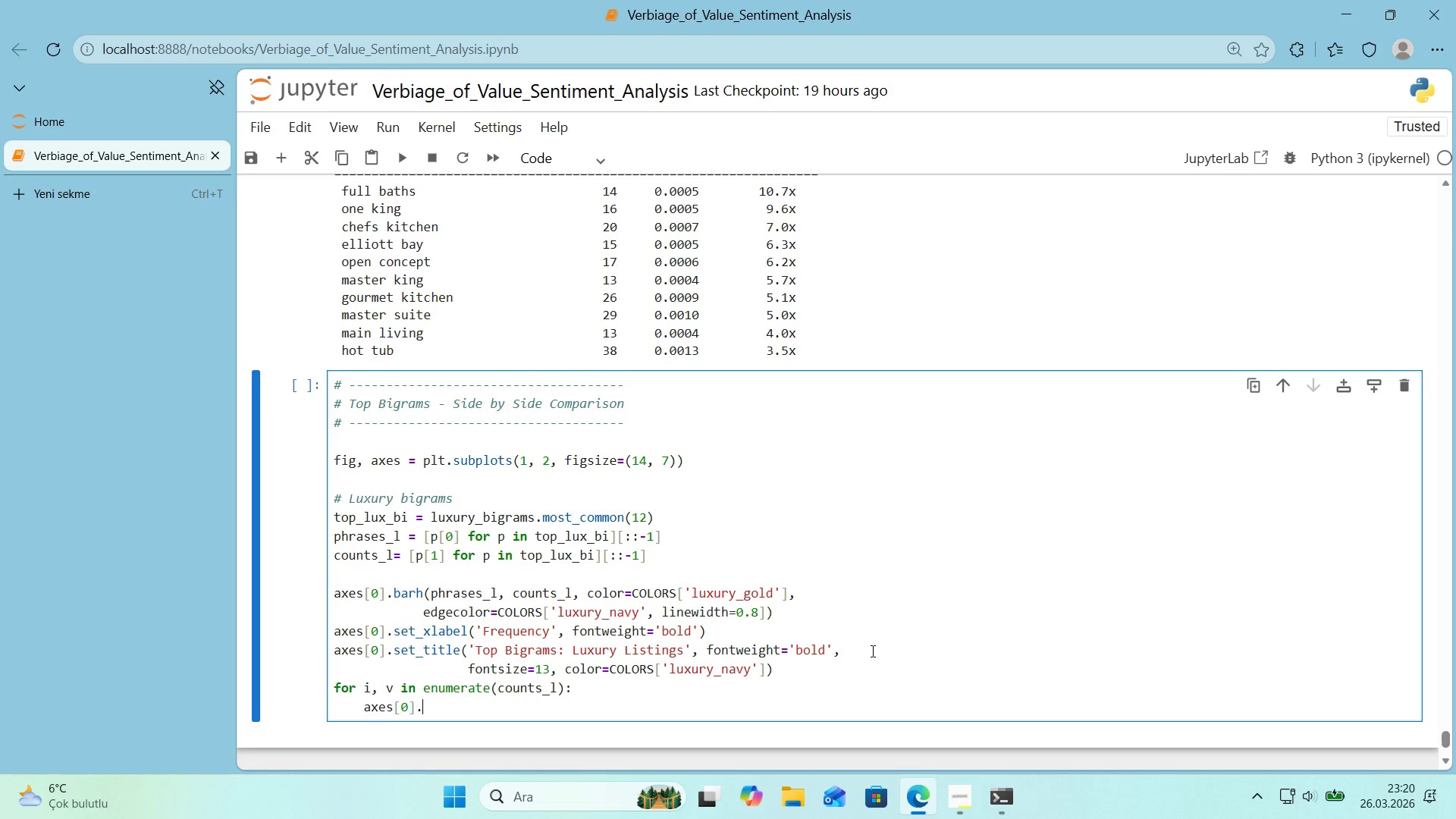 
type(.text*()
 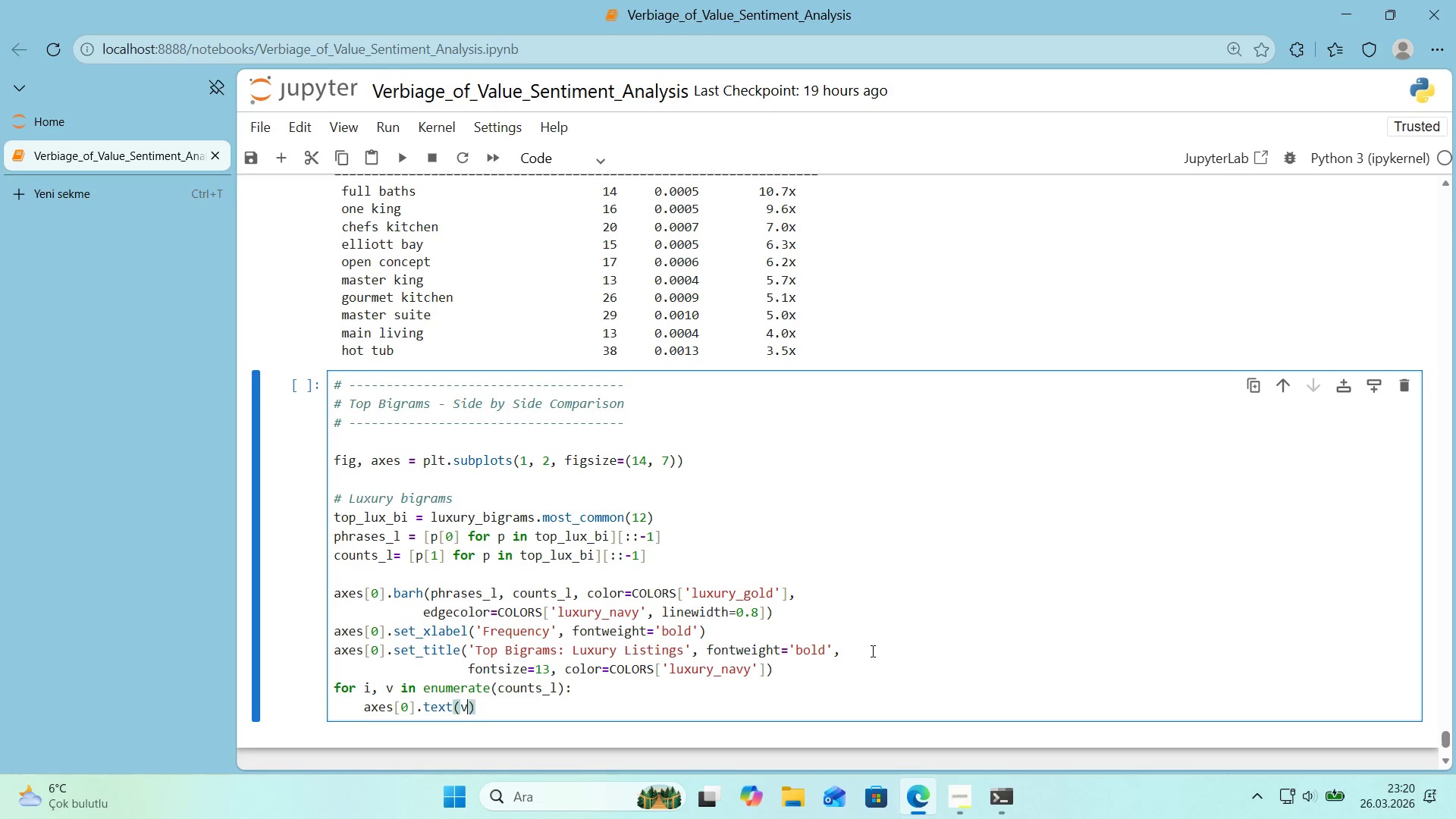 
 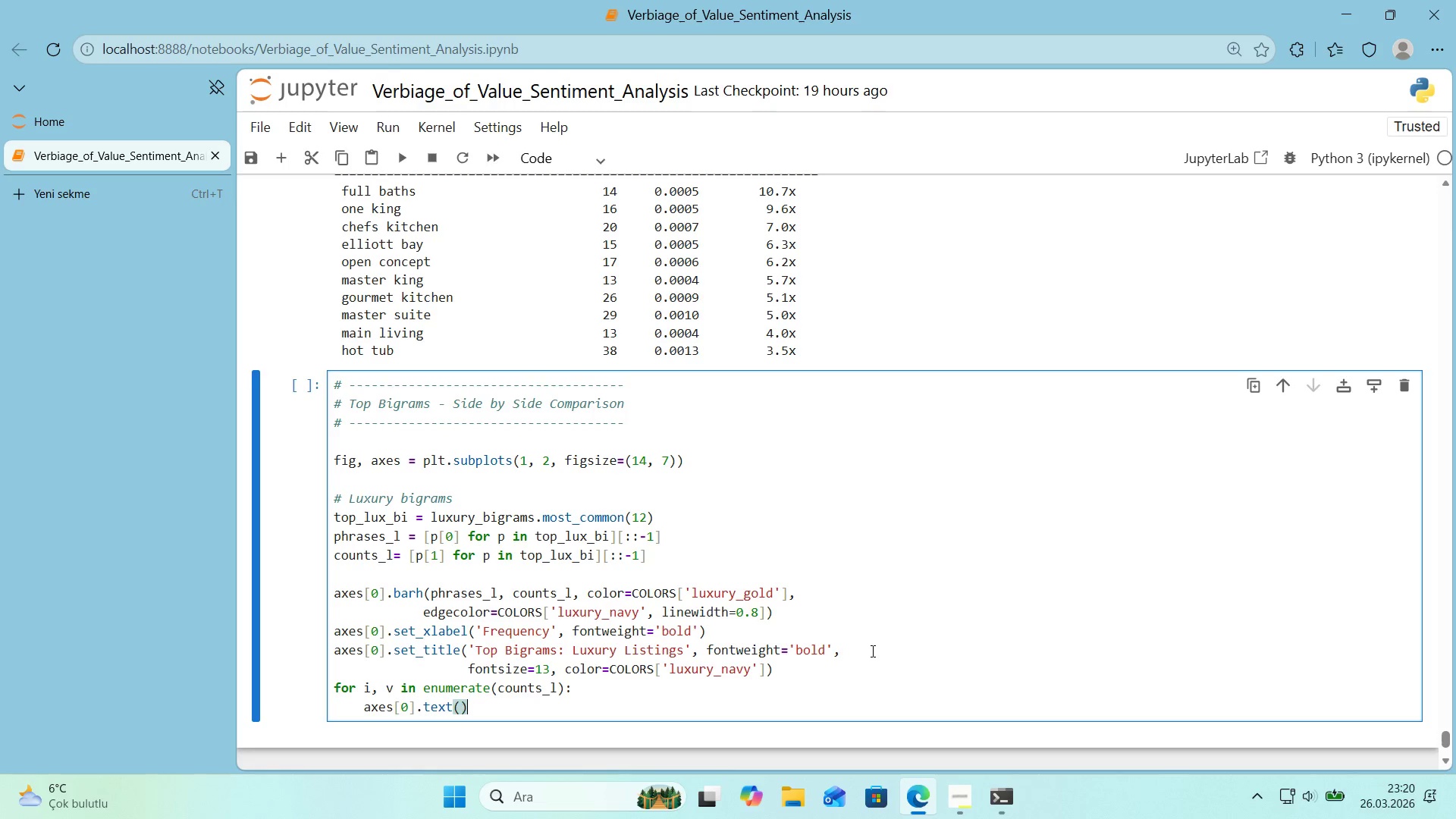 
key(ArrowLeft)
 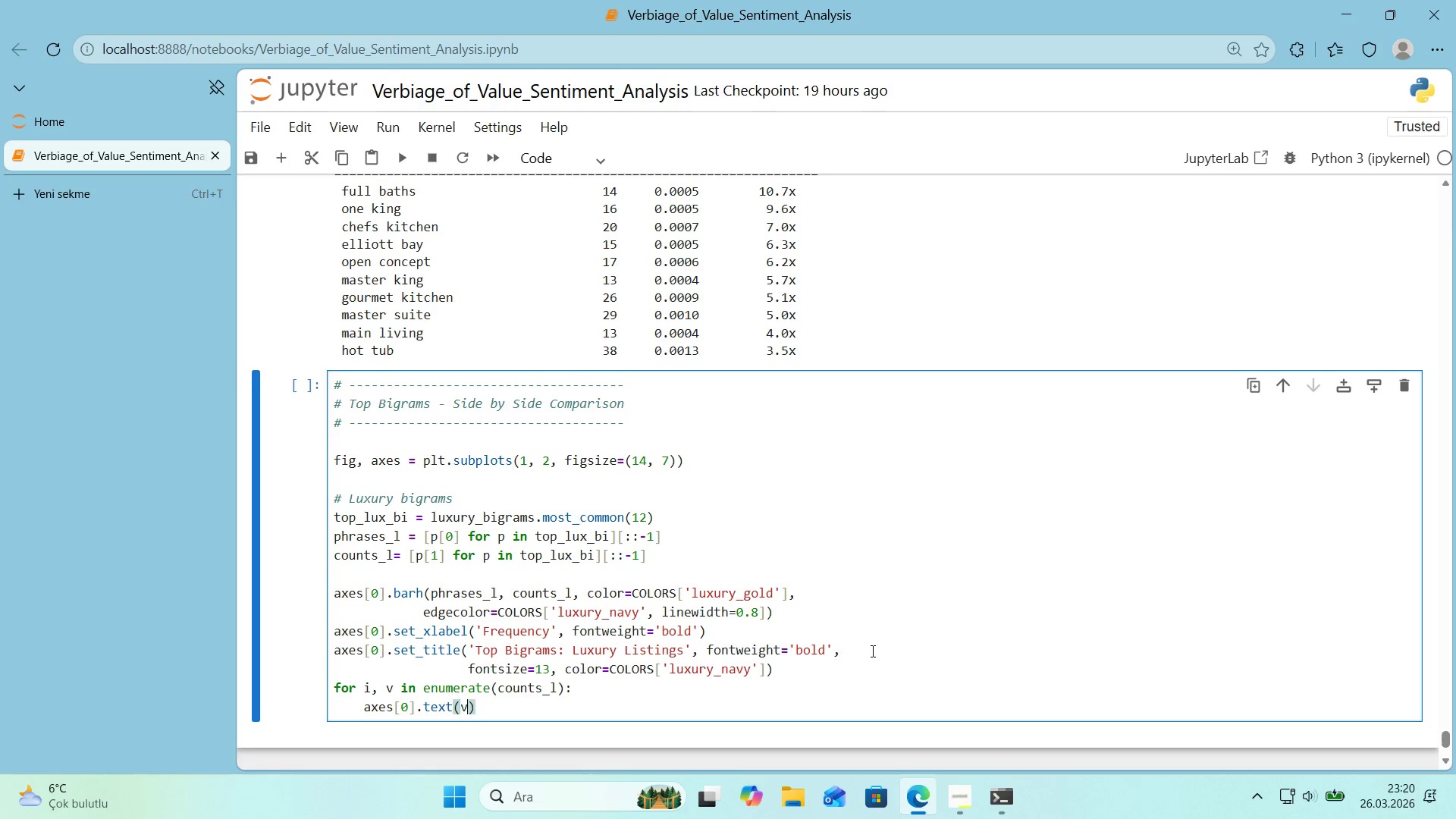 
type(v + 0.5, ', str*()
 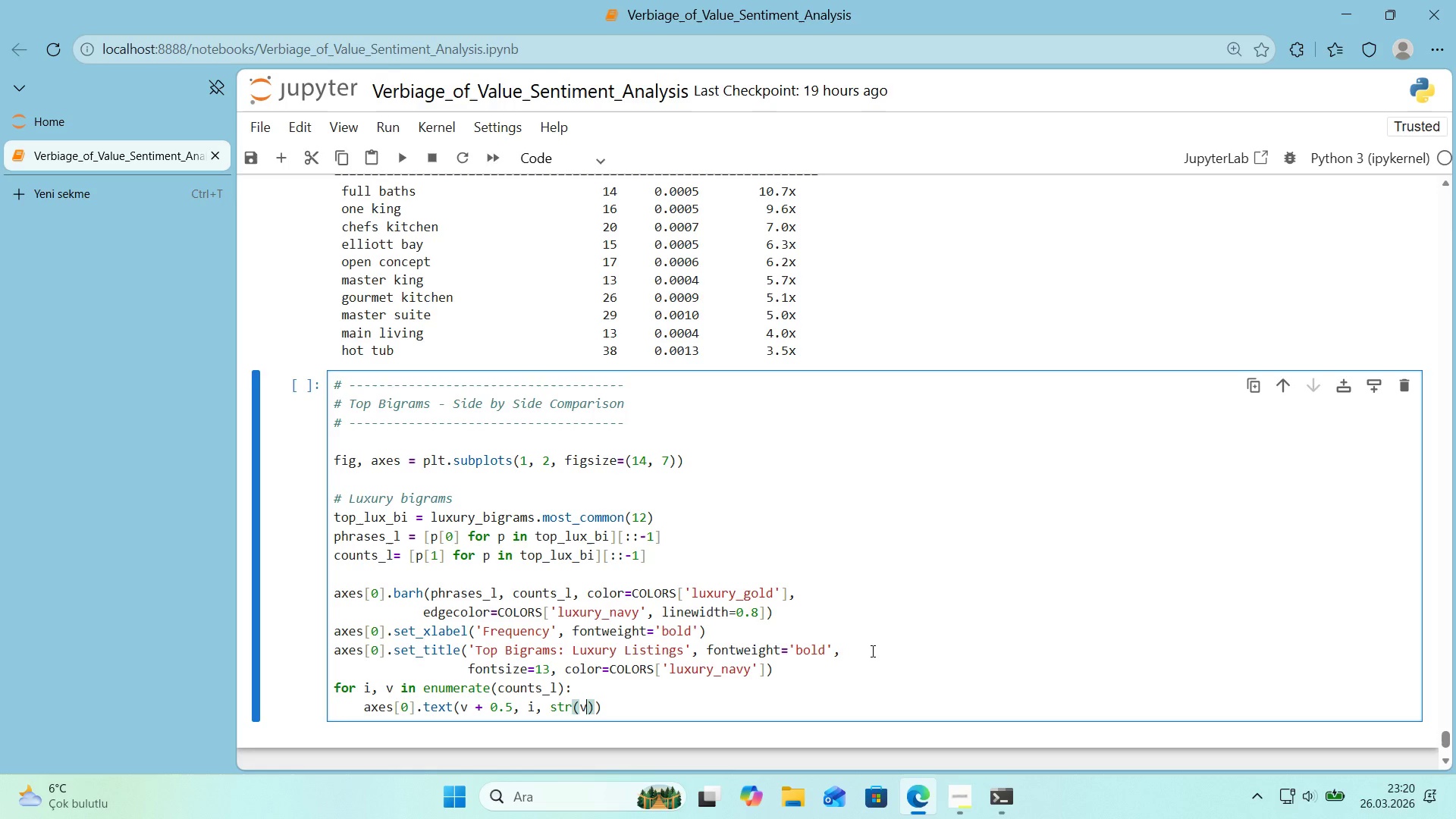 
 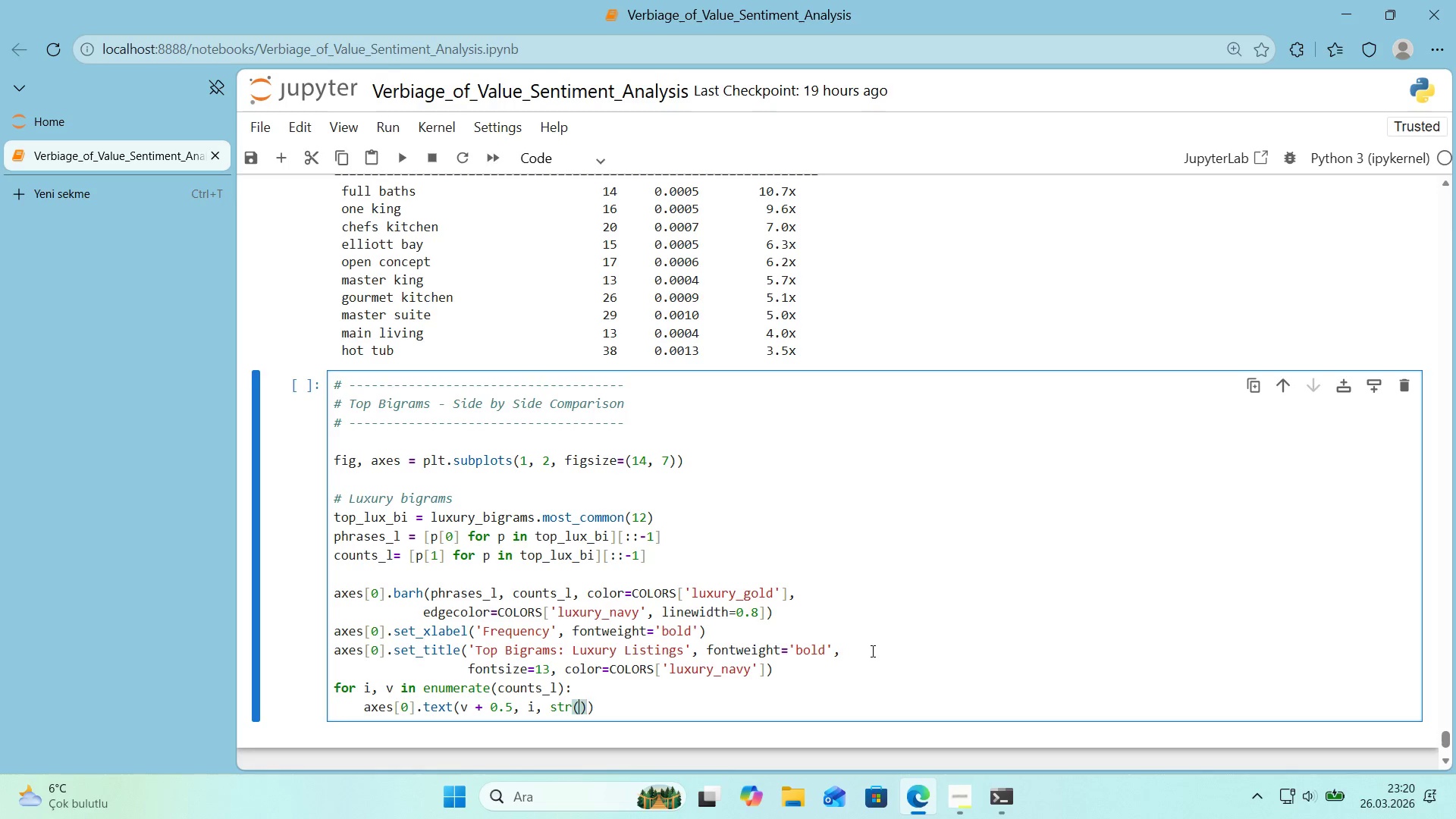 
key(ArrowLeft)
 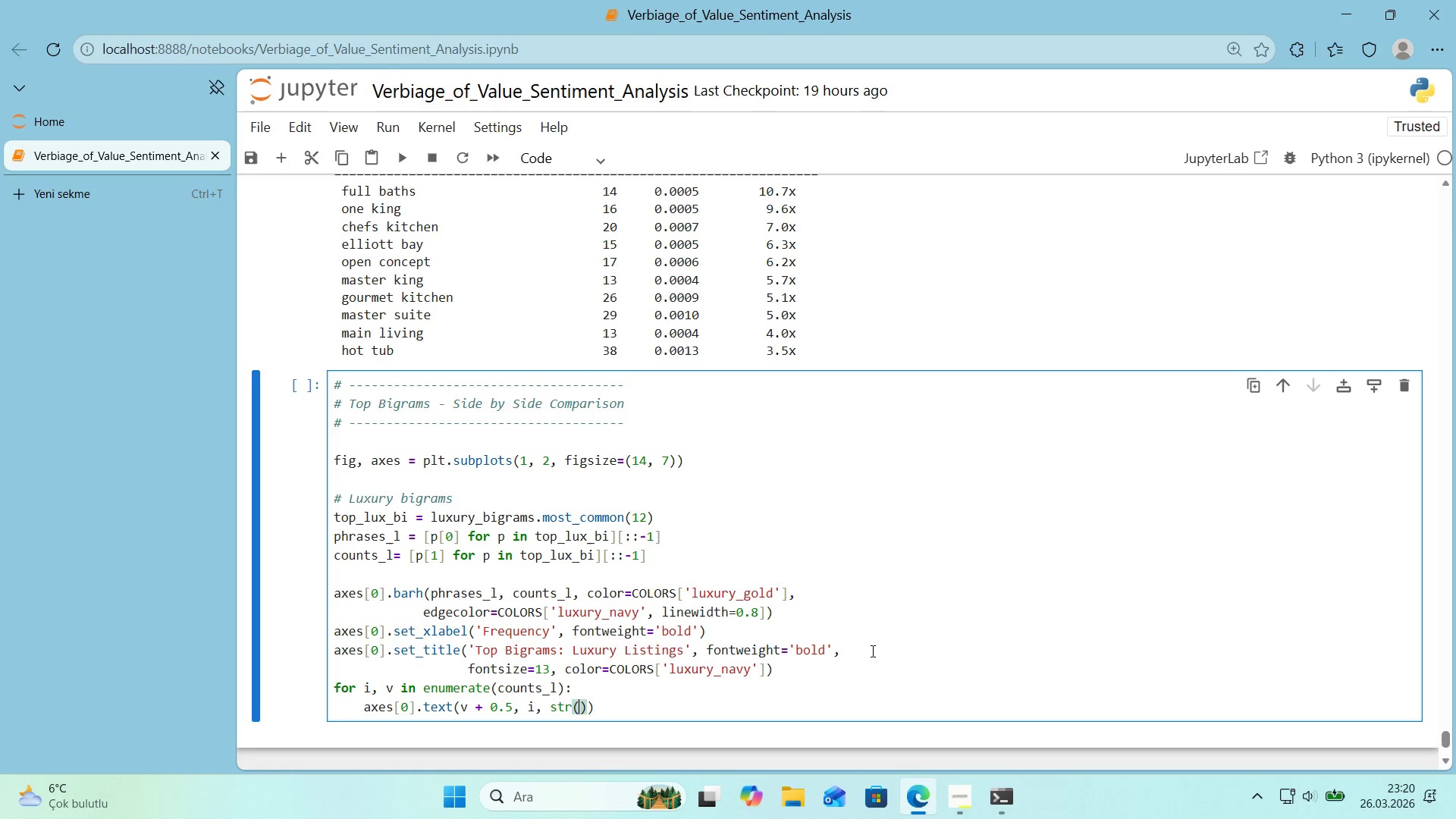 
key(V)
 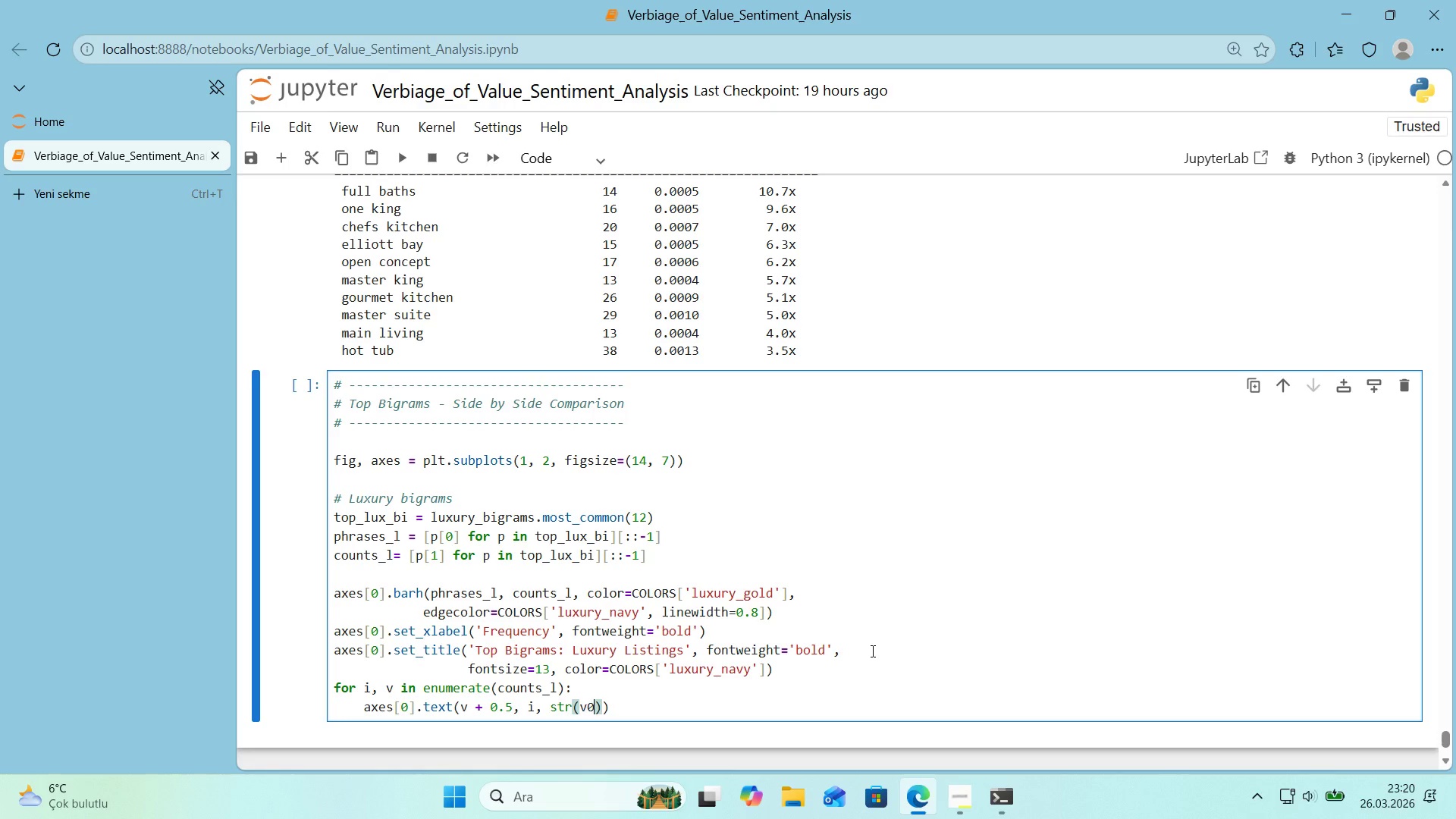 
key(Numpad0)
 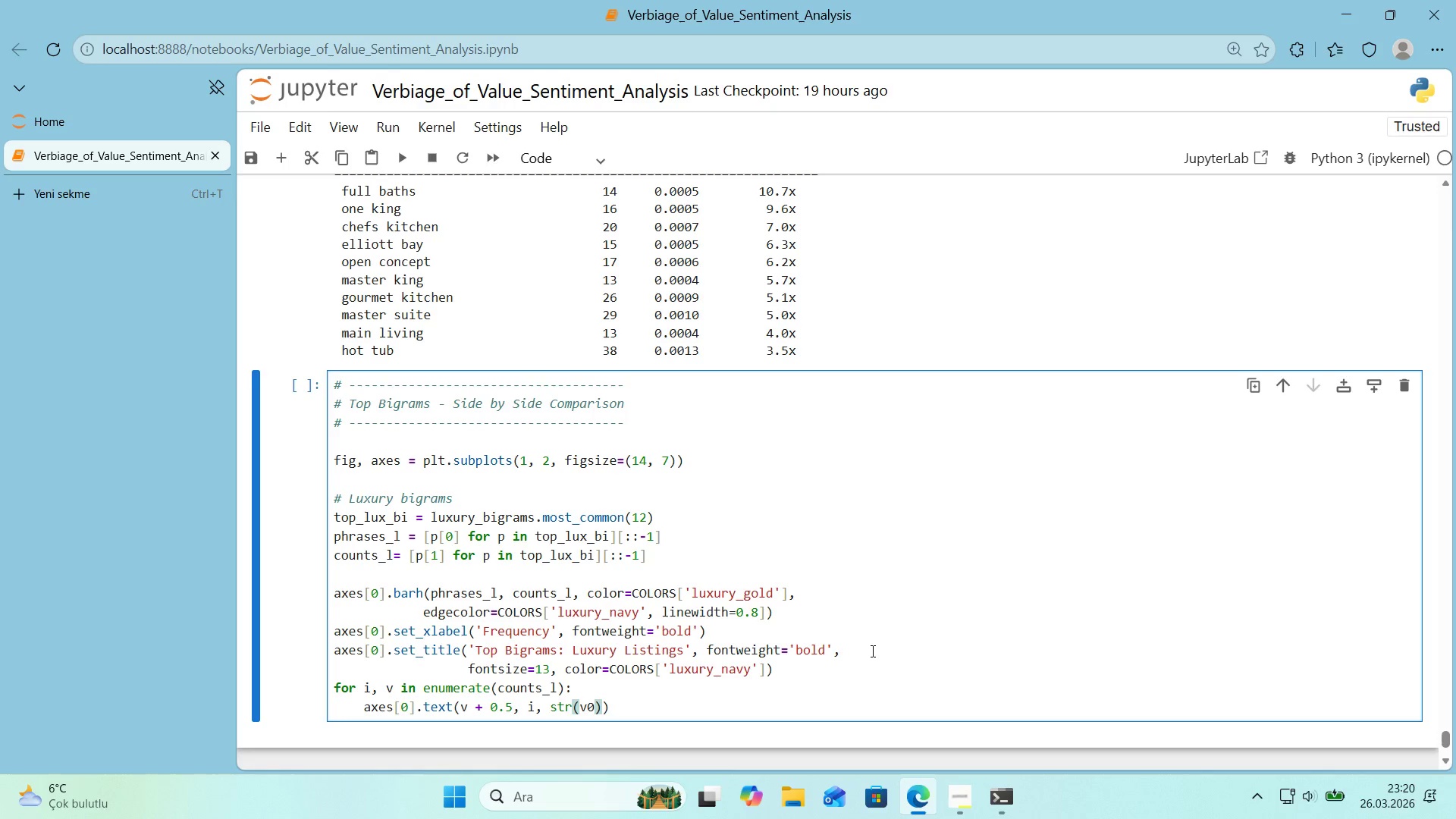 
key(Backspace)
 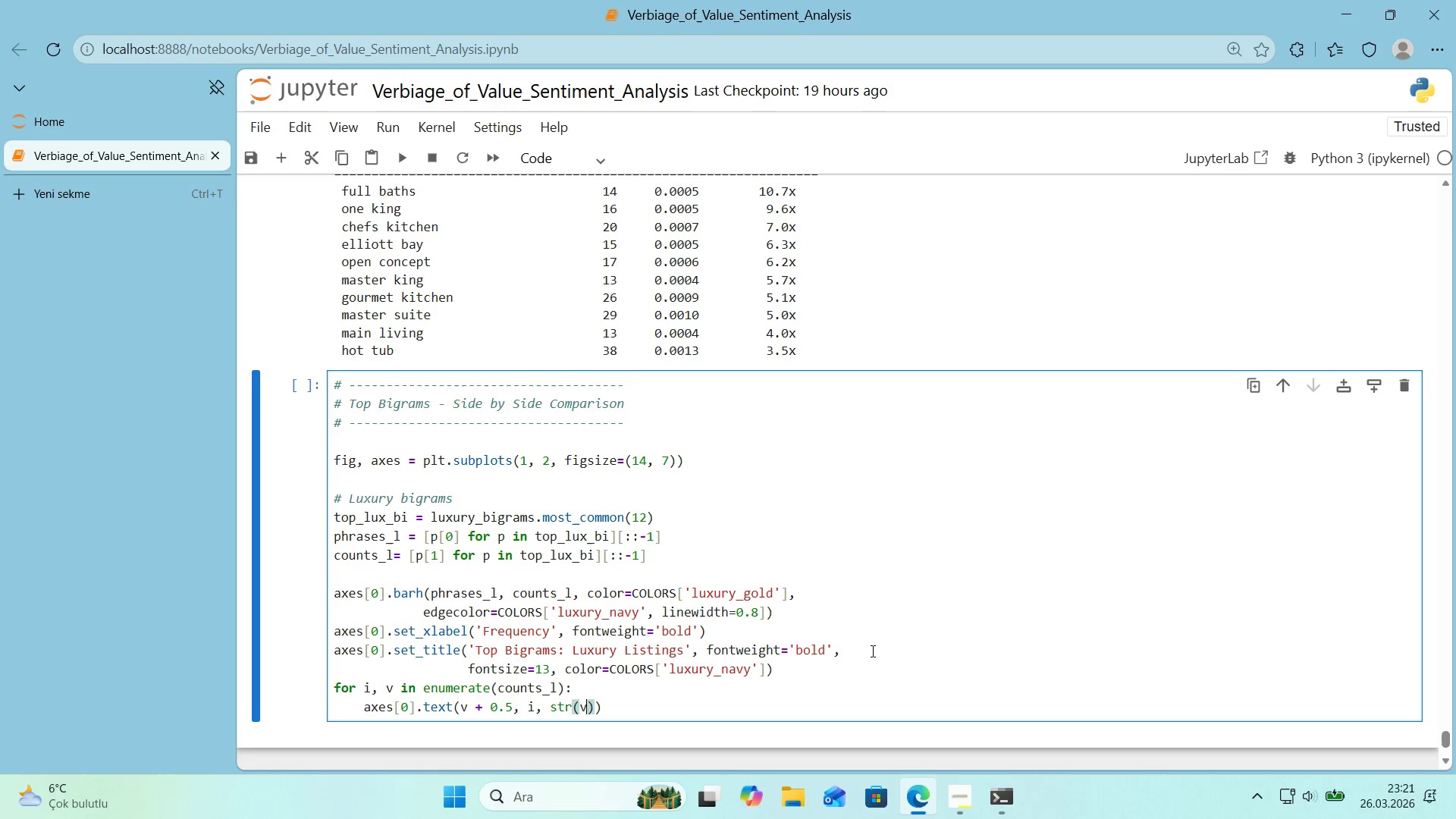 
key(ArrowRight)
 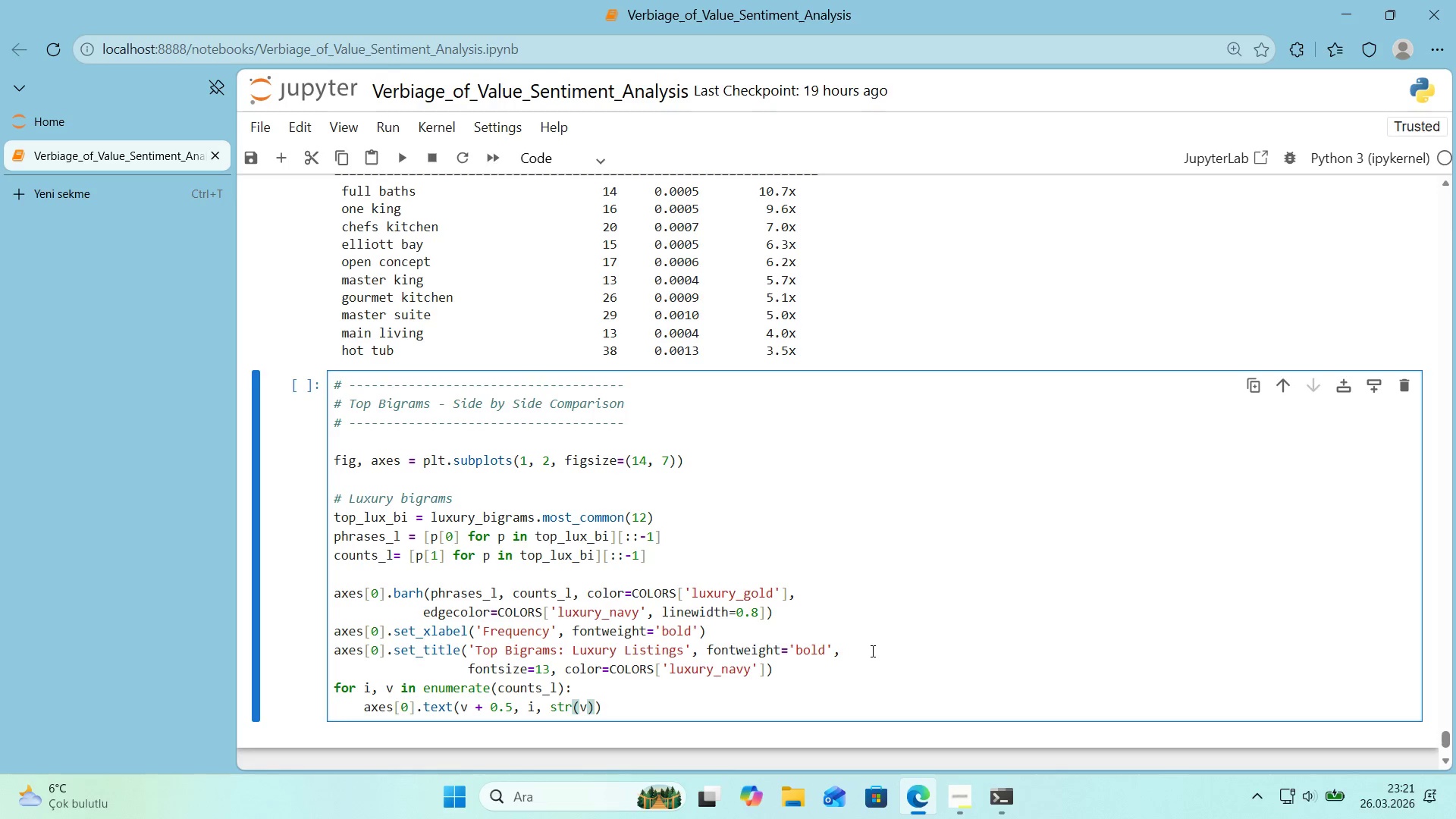 
type(, va)@@)
 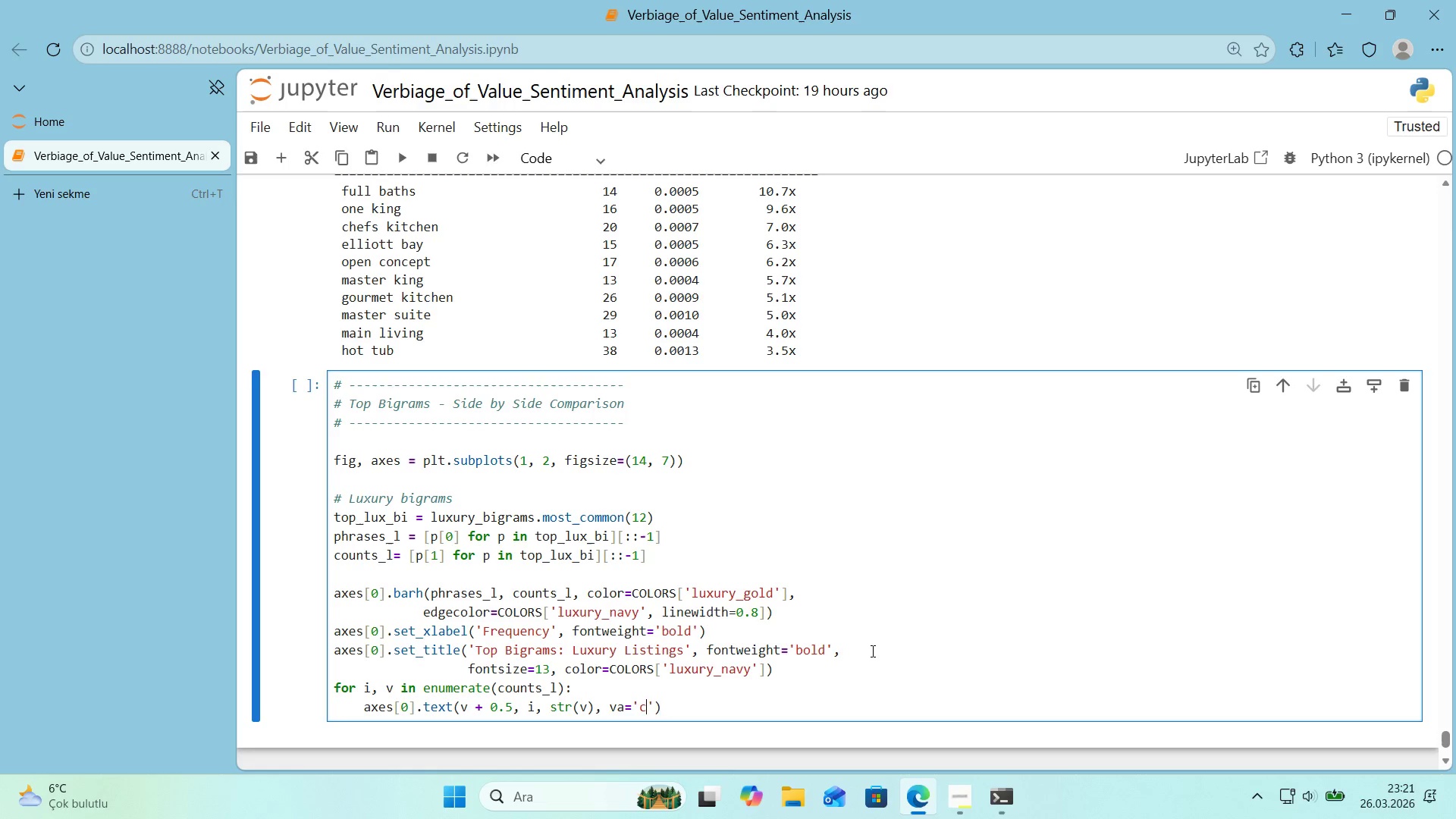 
 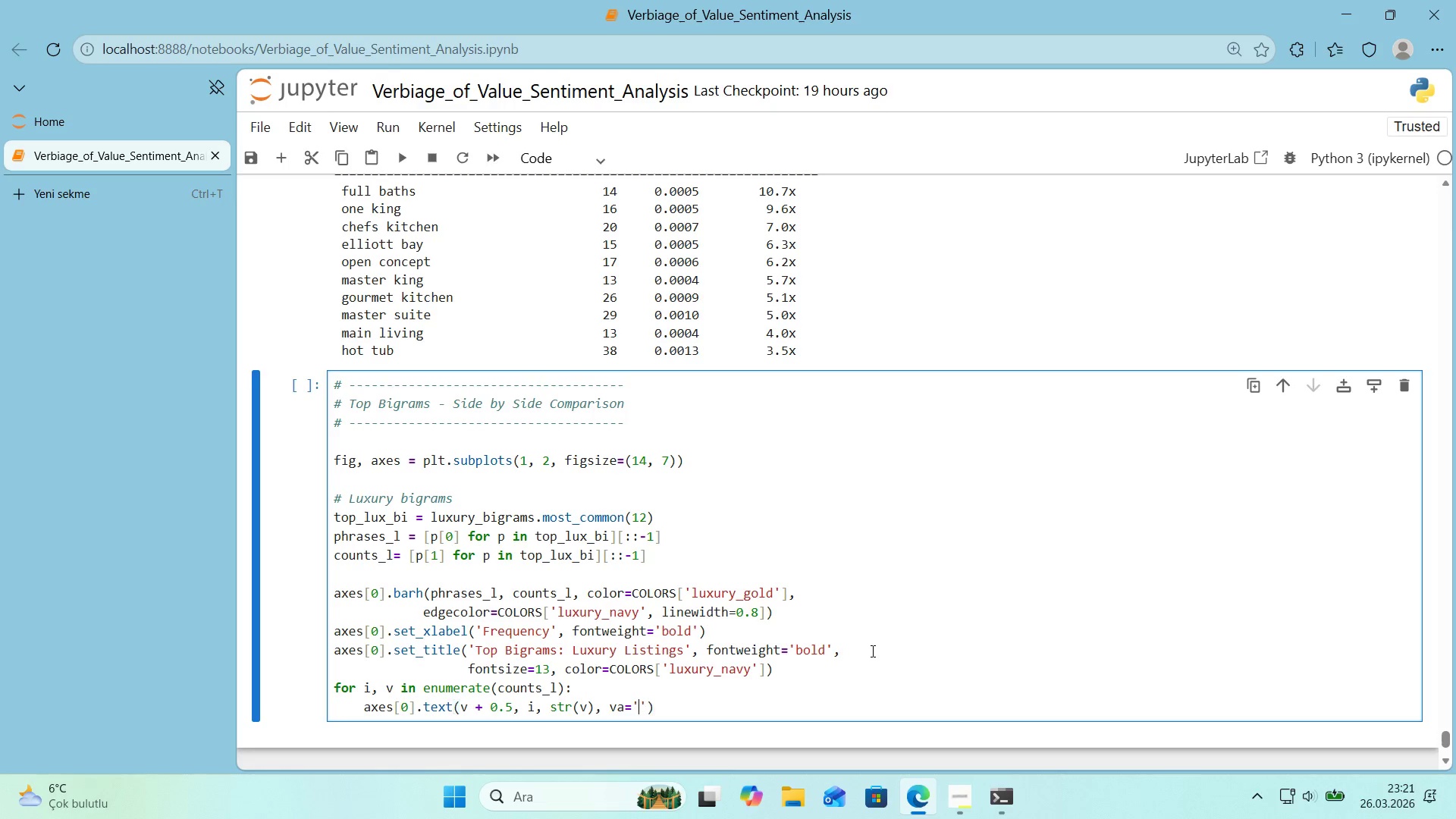 
key(ArrowLeft)
 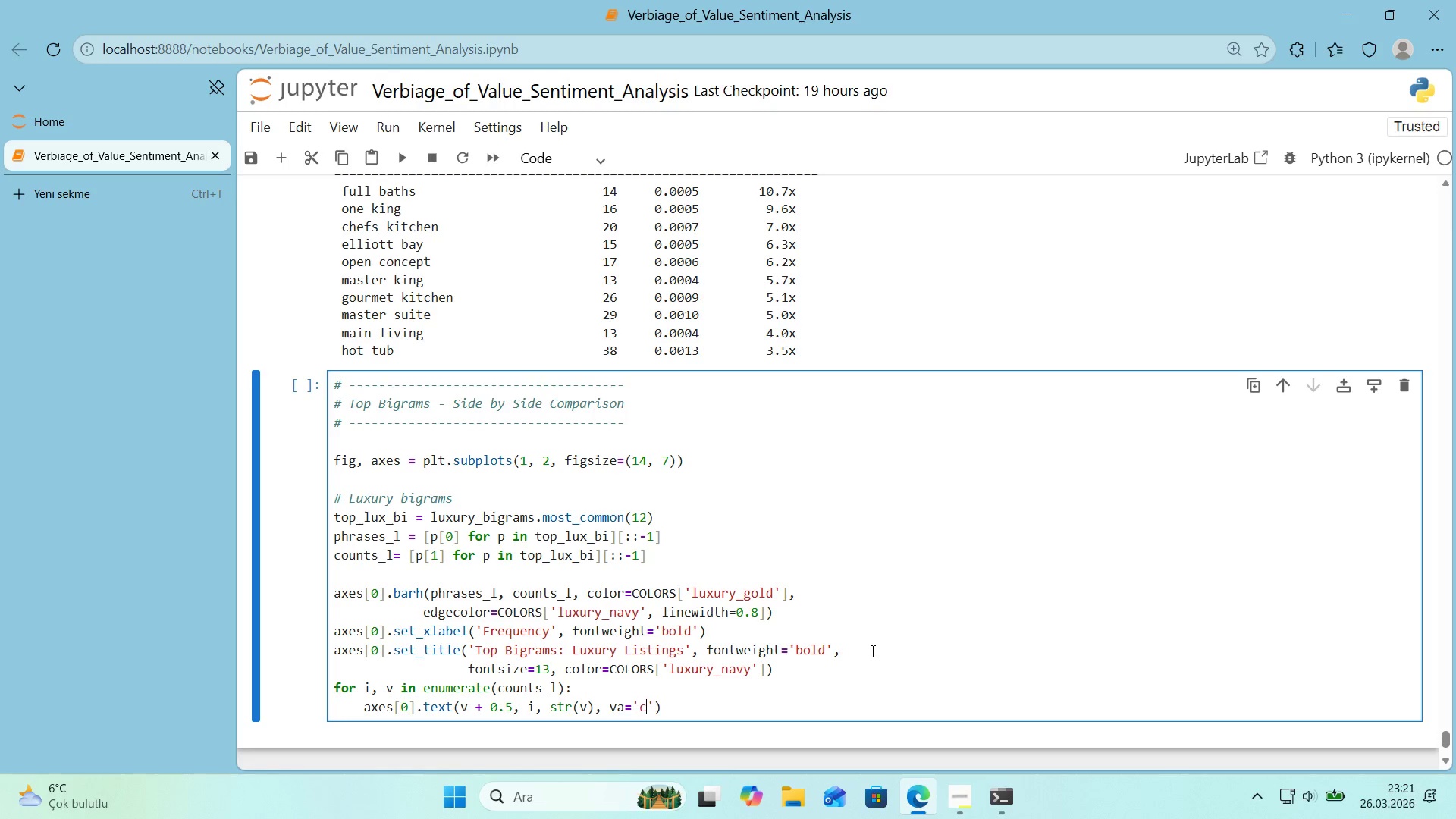 
type(center)
 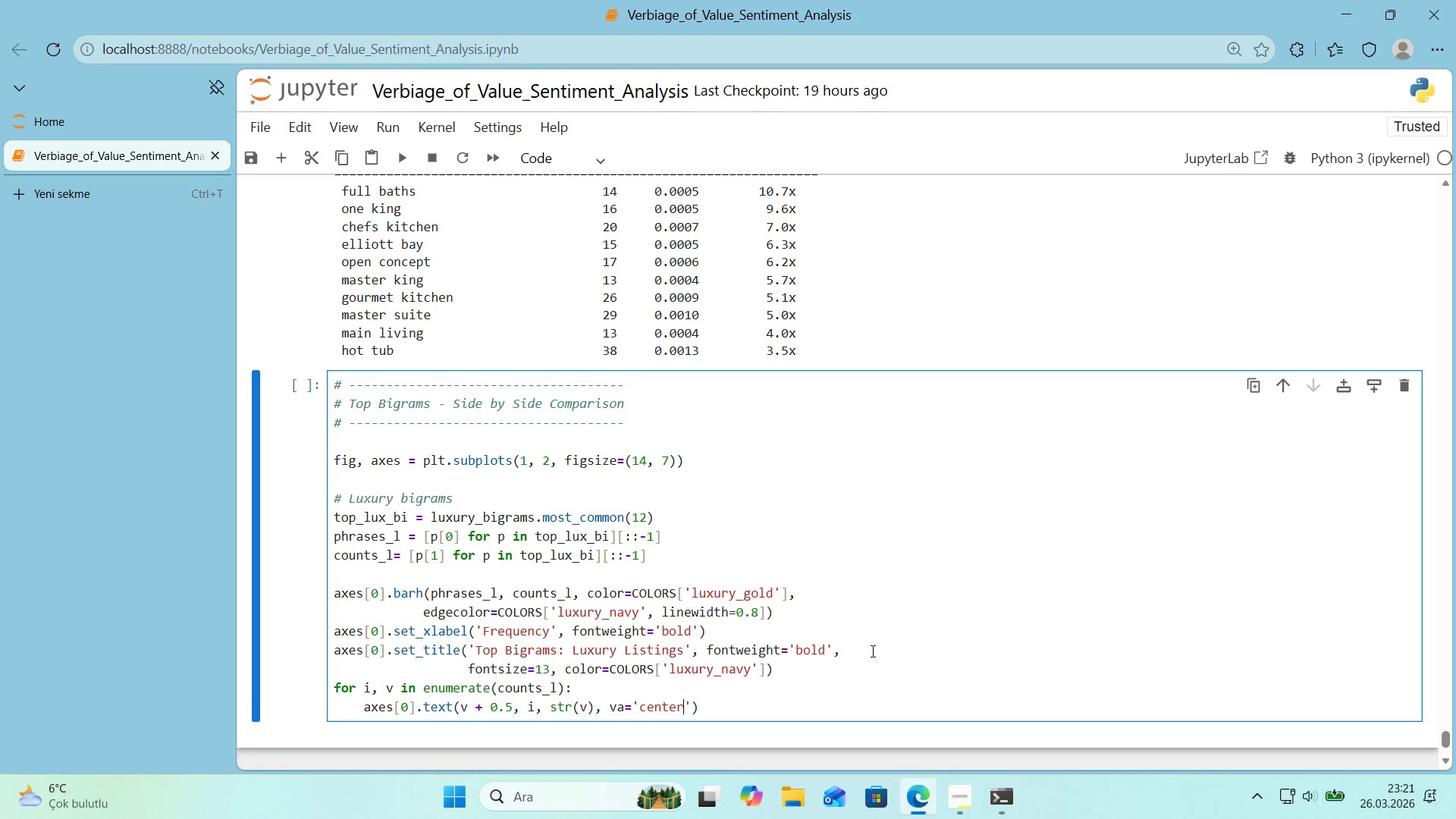 
key(ArrowRight)
 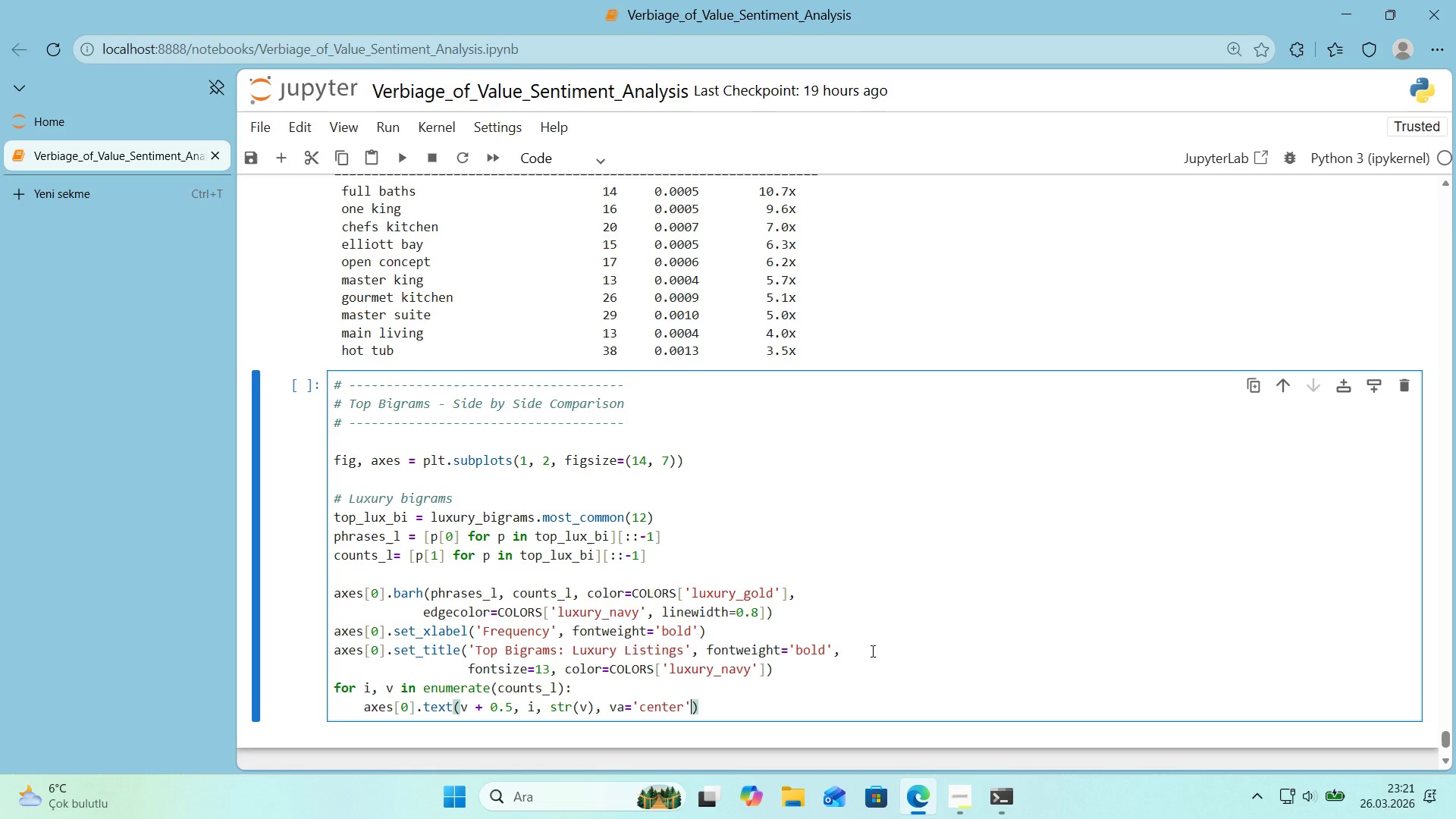 
type(, fonts'ze)9)
 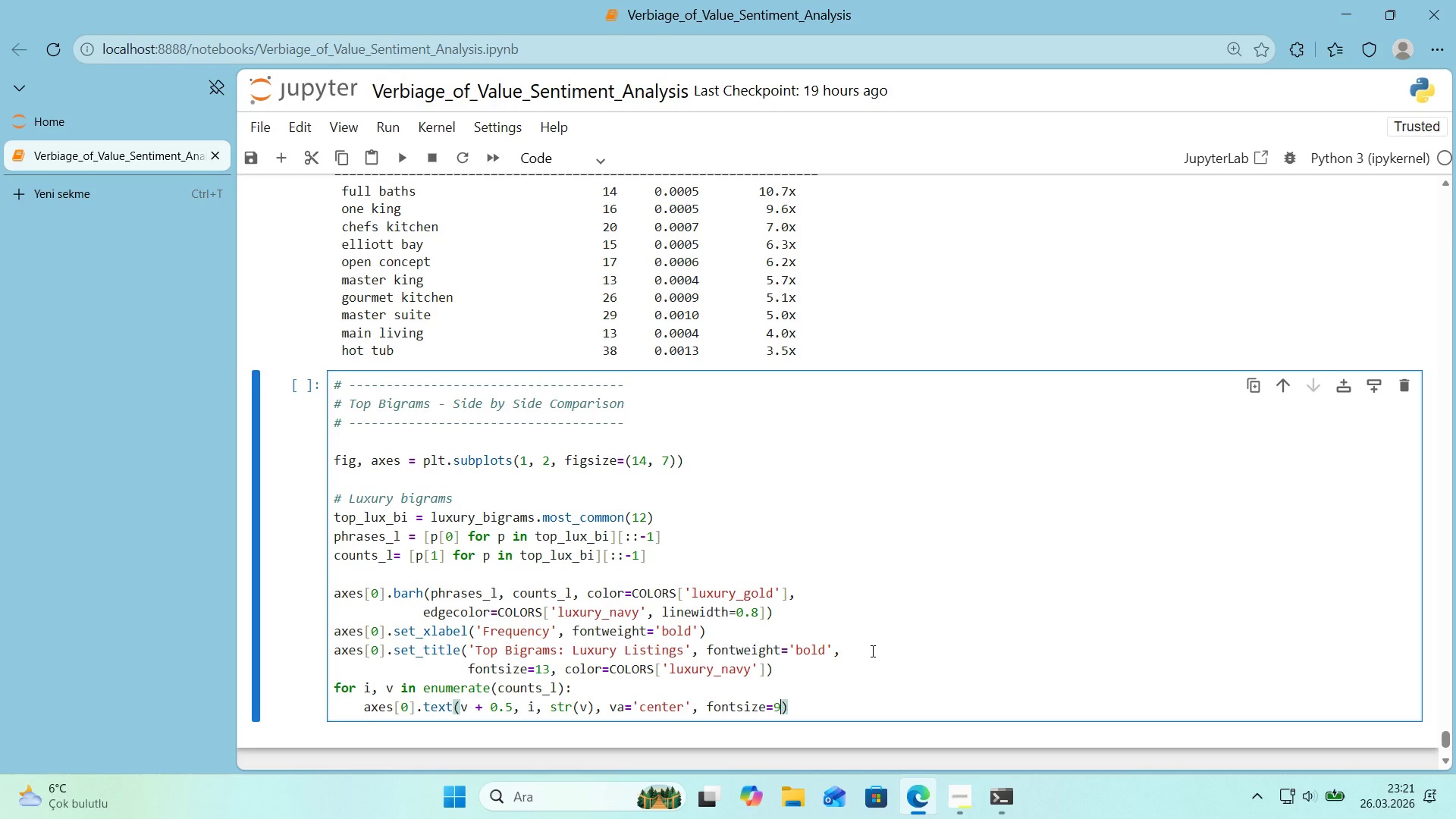 
 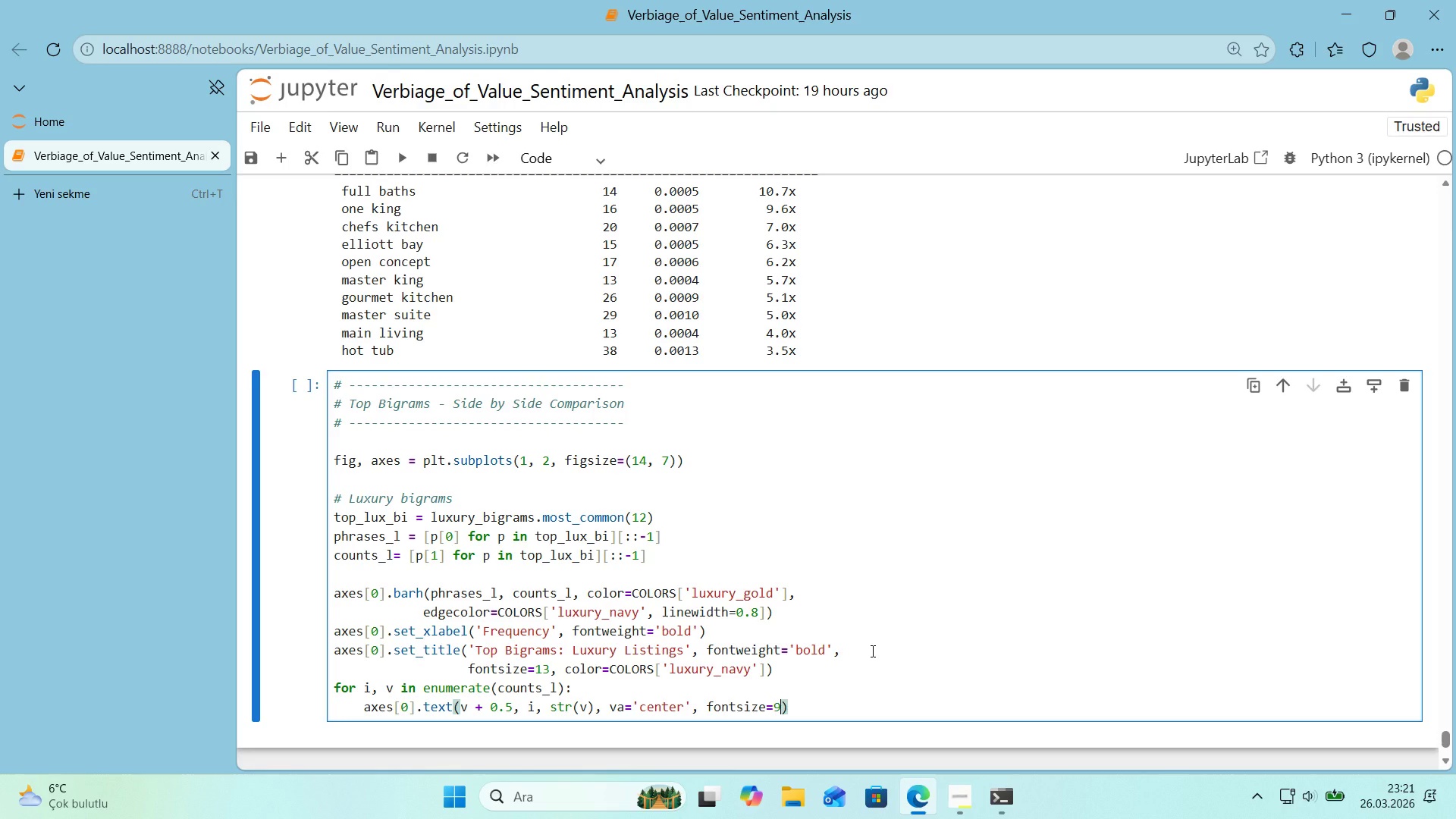 
key(Enter)
 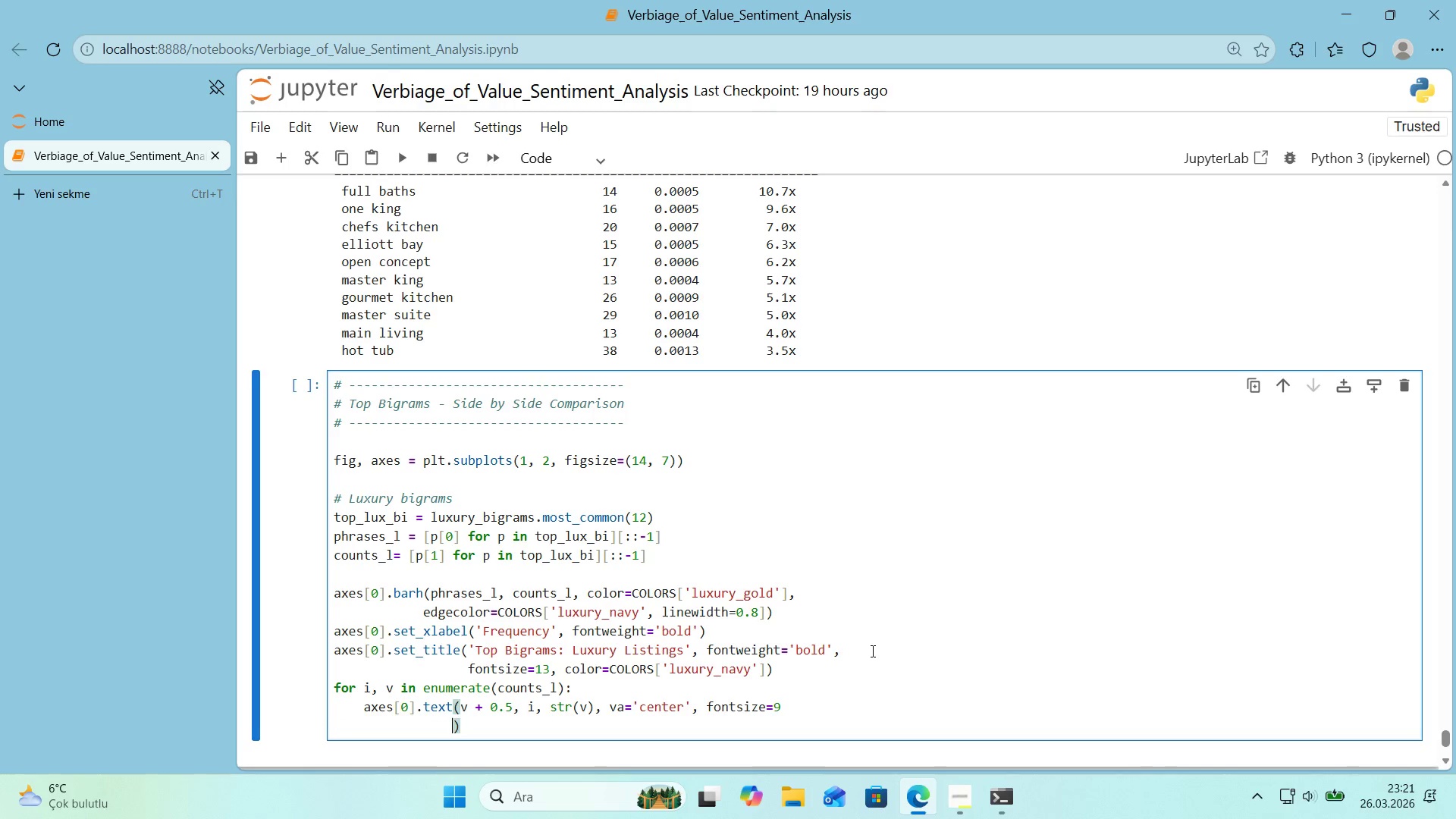 
key(Backspace)
key(Backspace)
key(Backspace)
key(Backspace)
key(Backspace)
type(' )
key(Backspace)
key(Backspace)
type(, fontwe'ght)@@)
 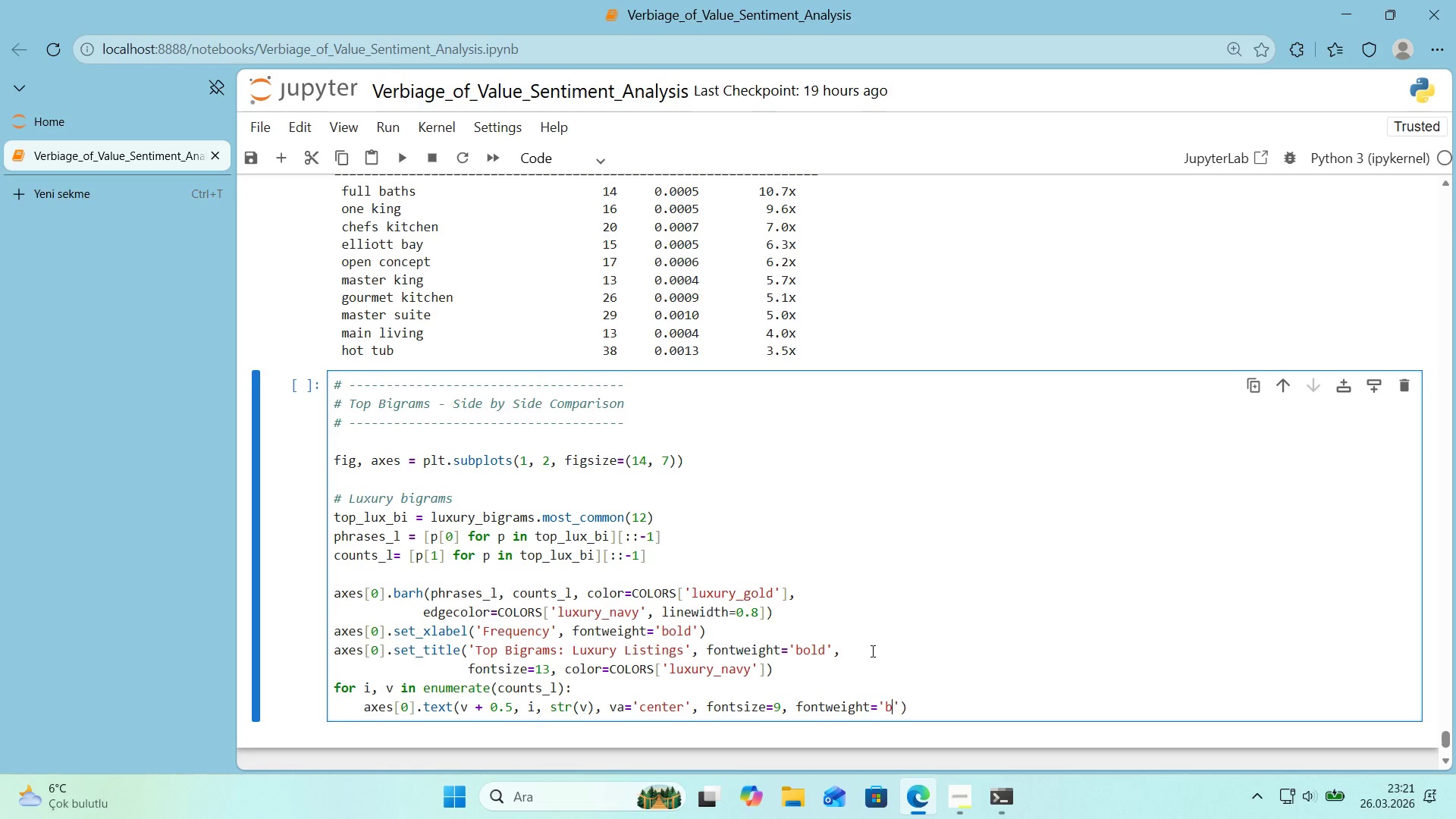 
 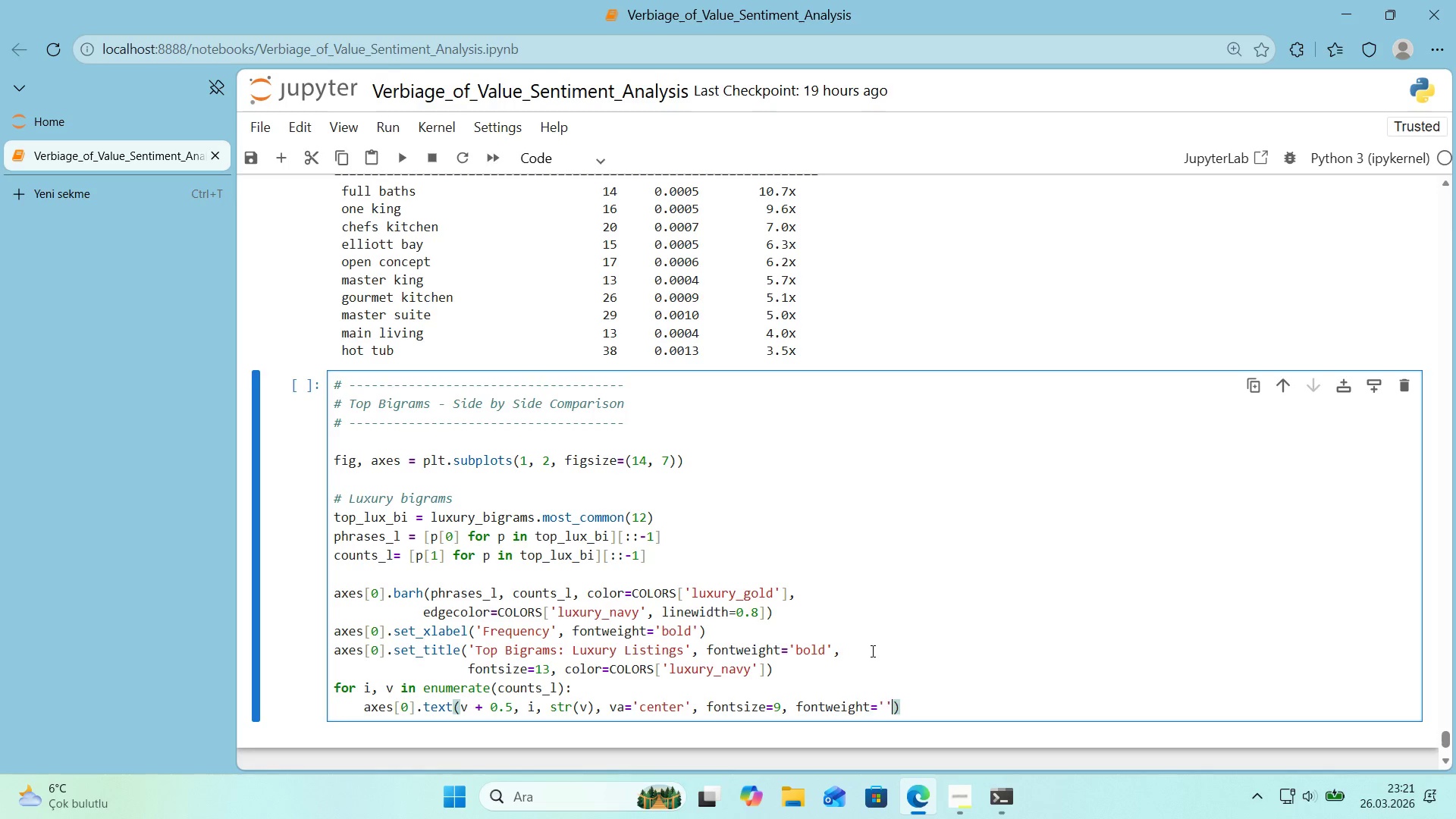 
key(ArrowLeft)
 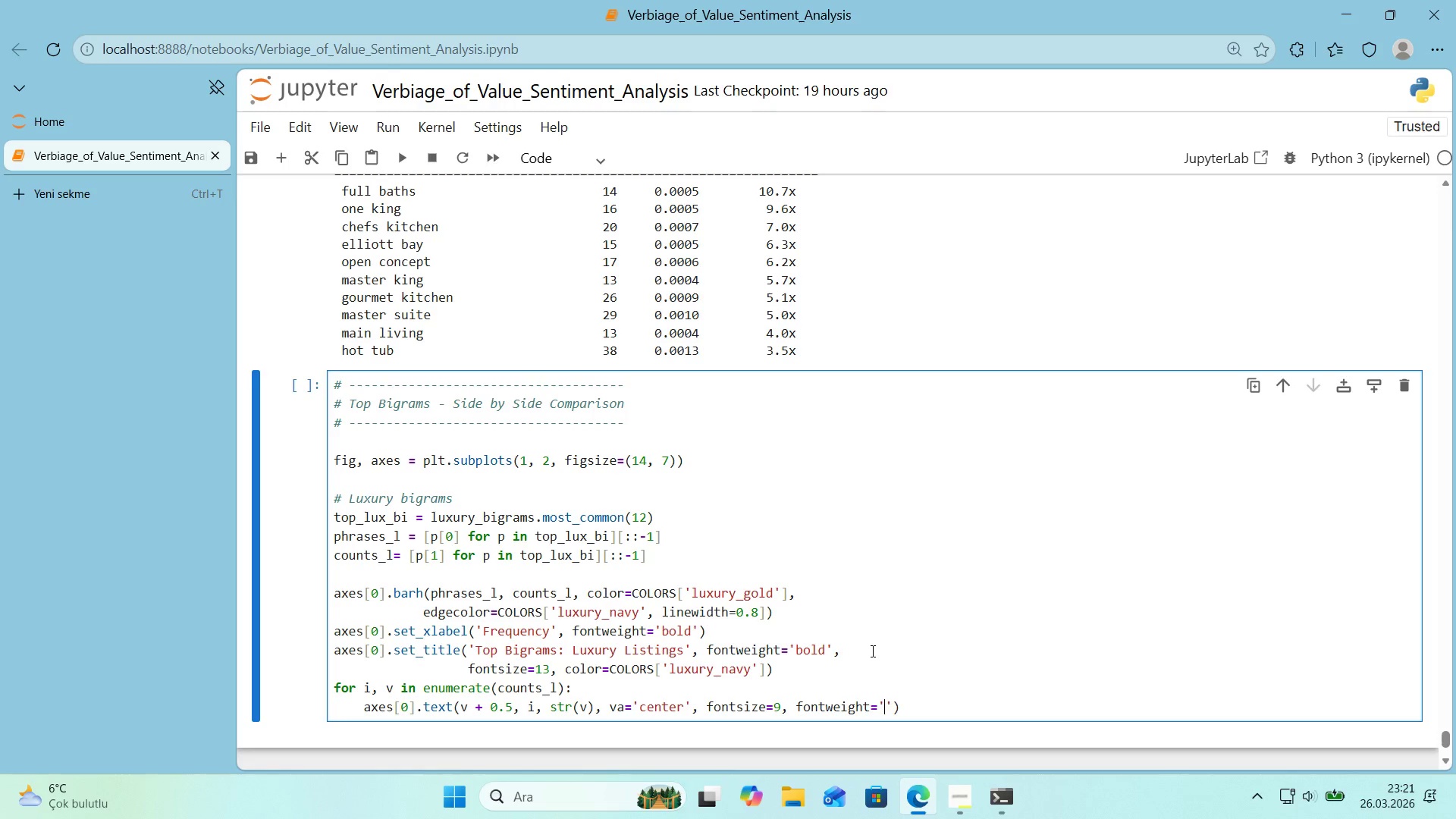 
type(bold)
 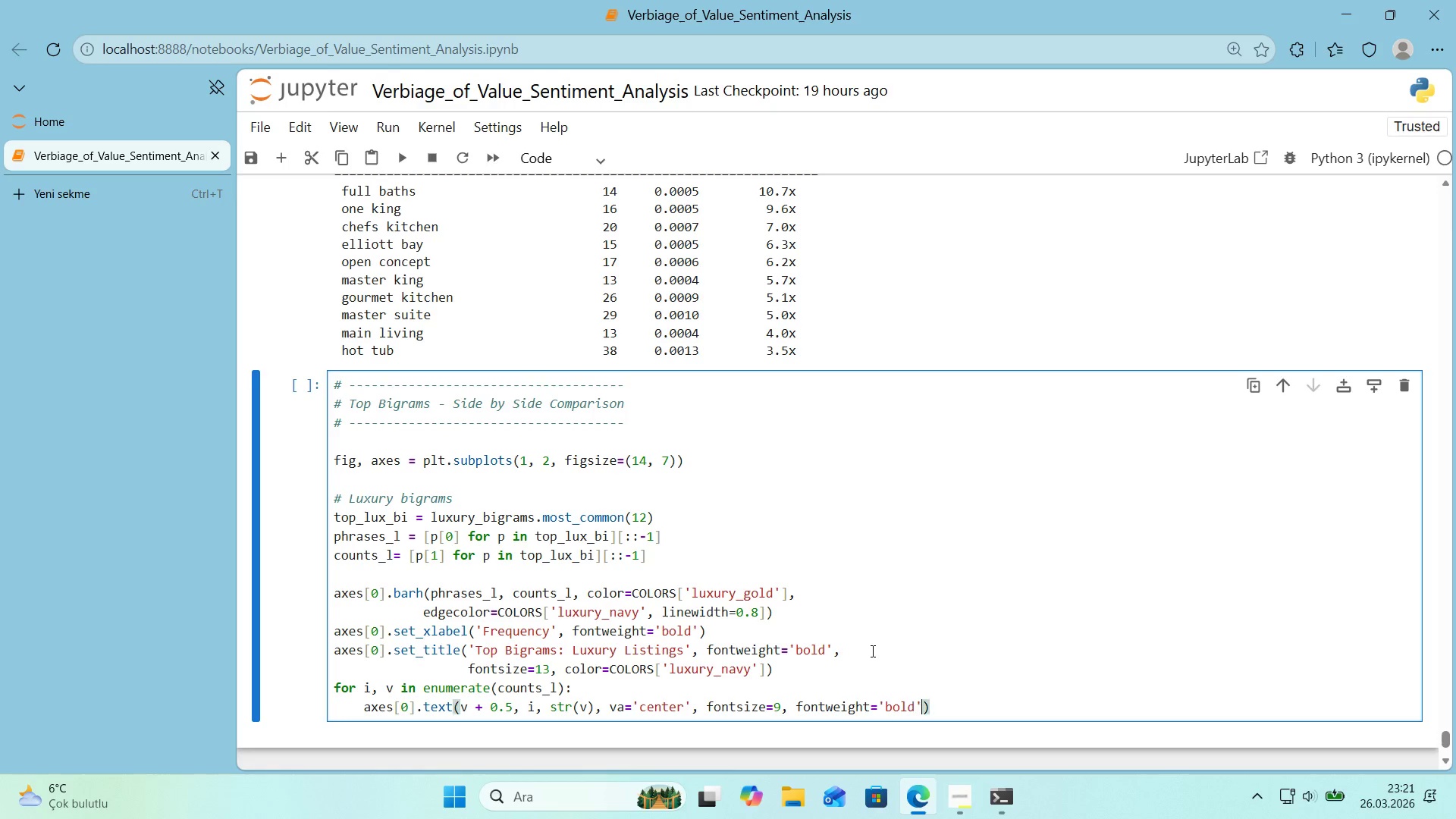 
key(ArrowRight)
 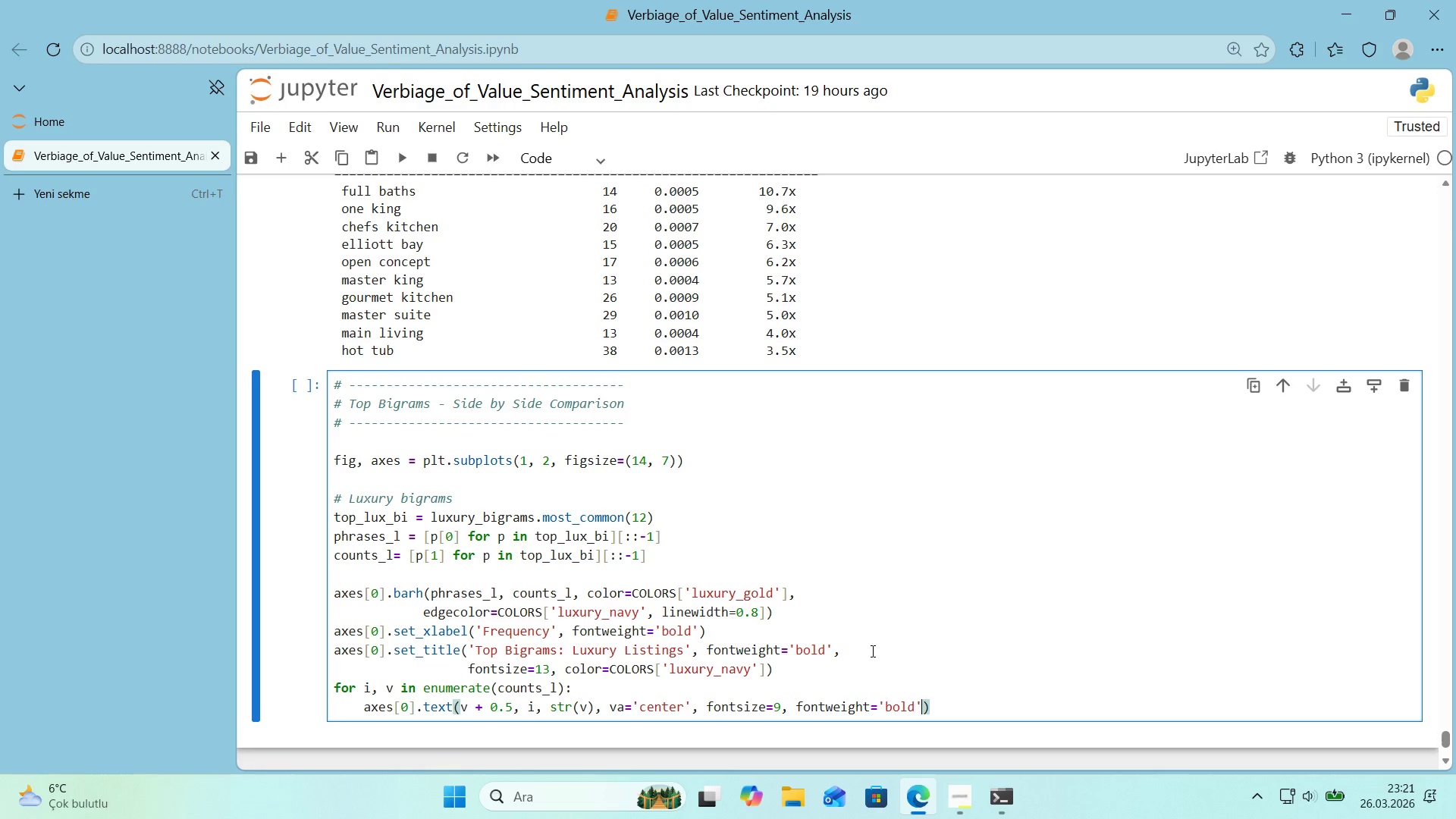 
key(ArrowRight)
 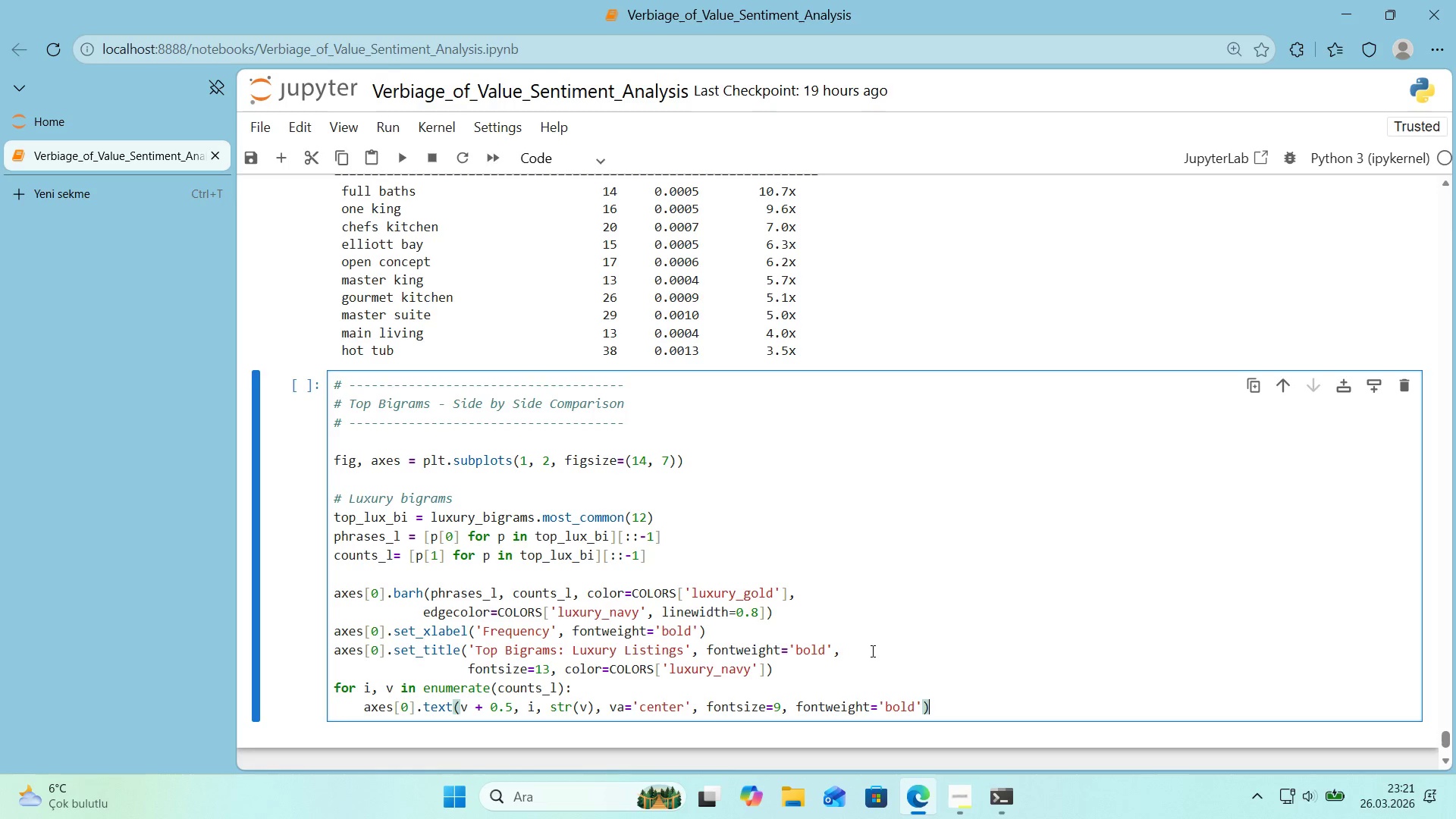 
key(Enter)
 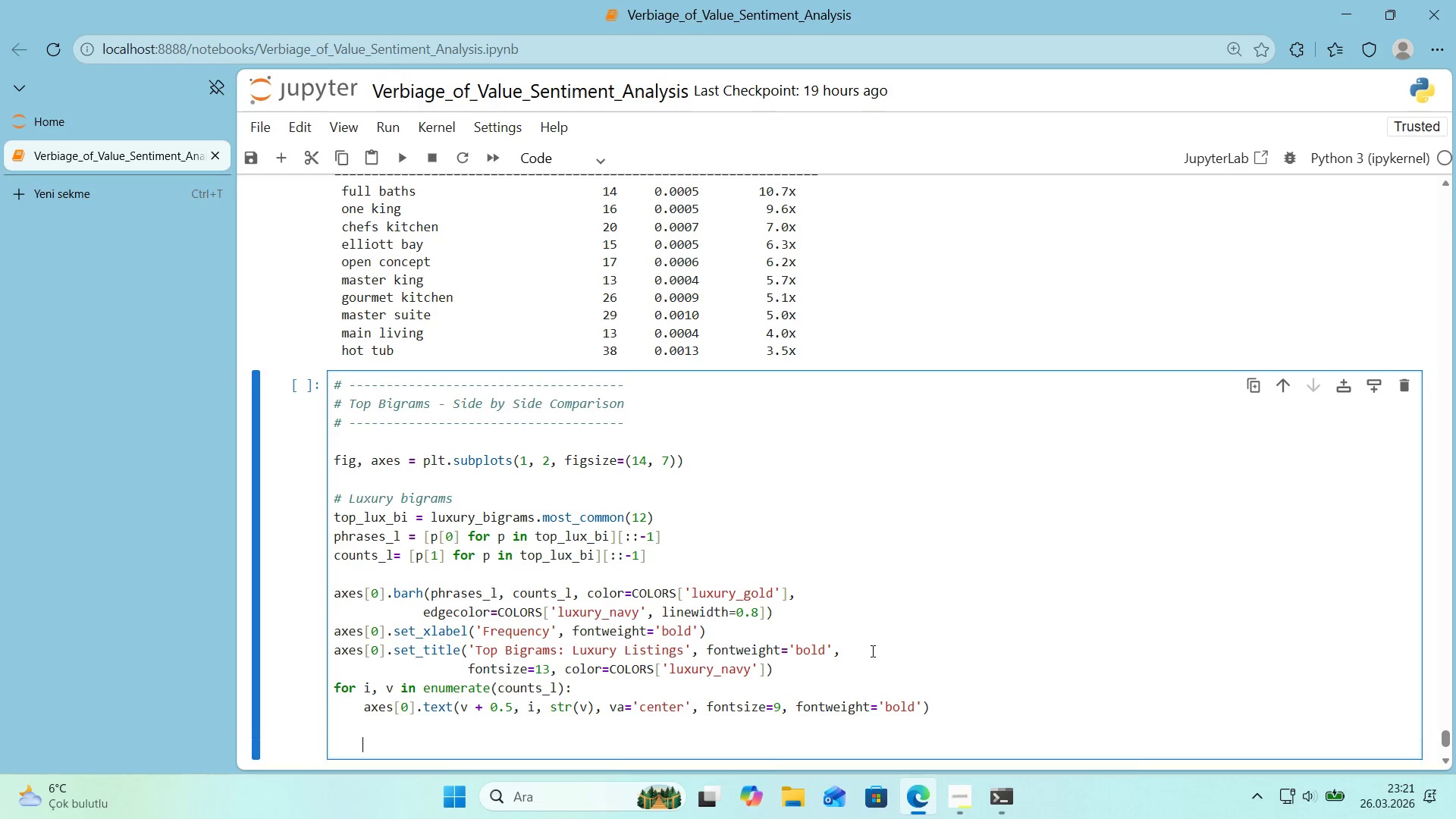 
key(Enter)
 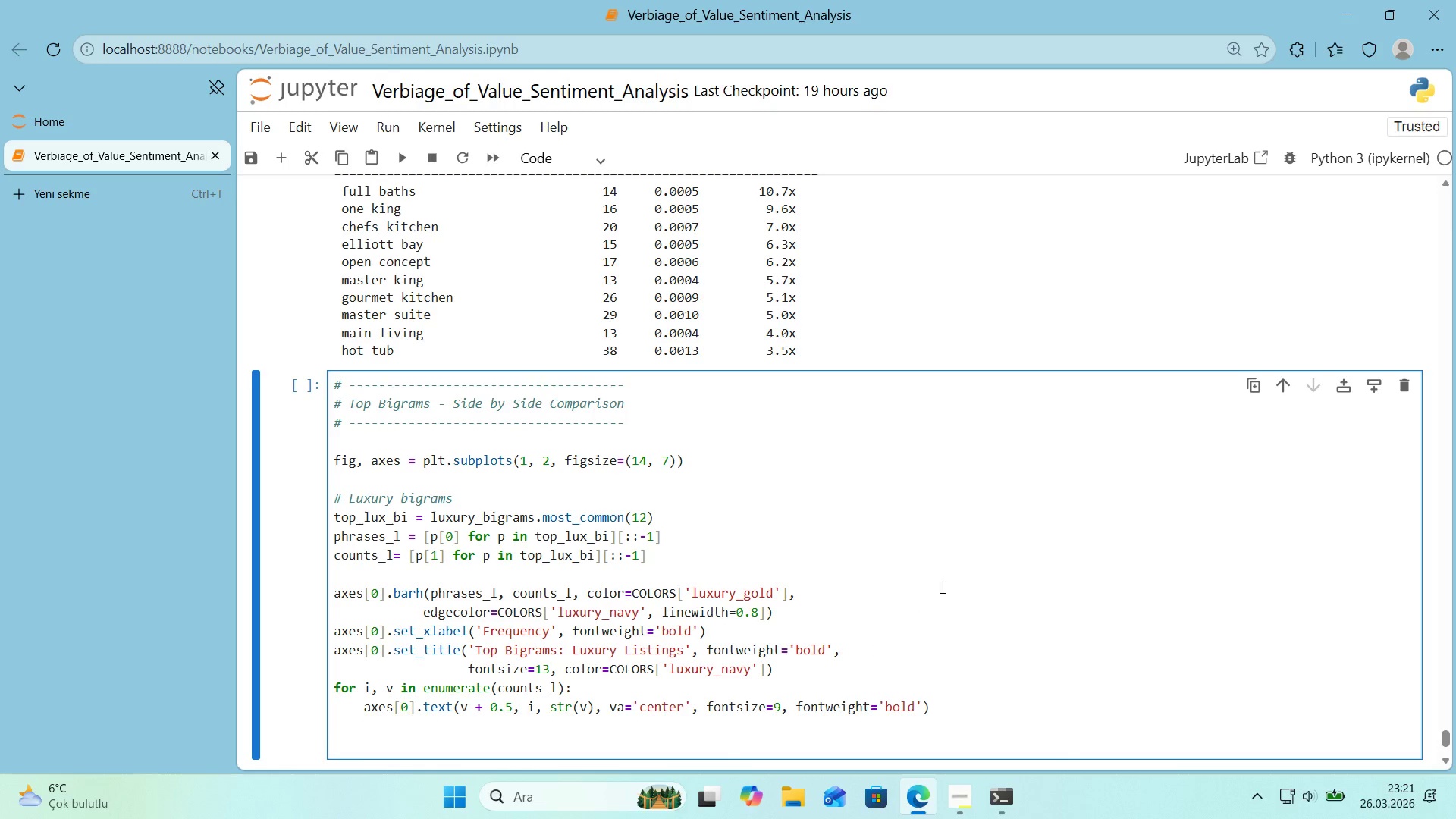 
scroll: coordinate [941, 587], scroll_direction: down, amount: 1.0
 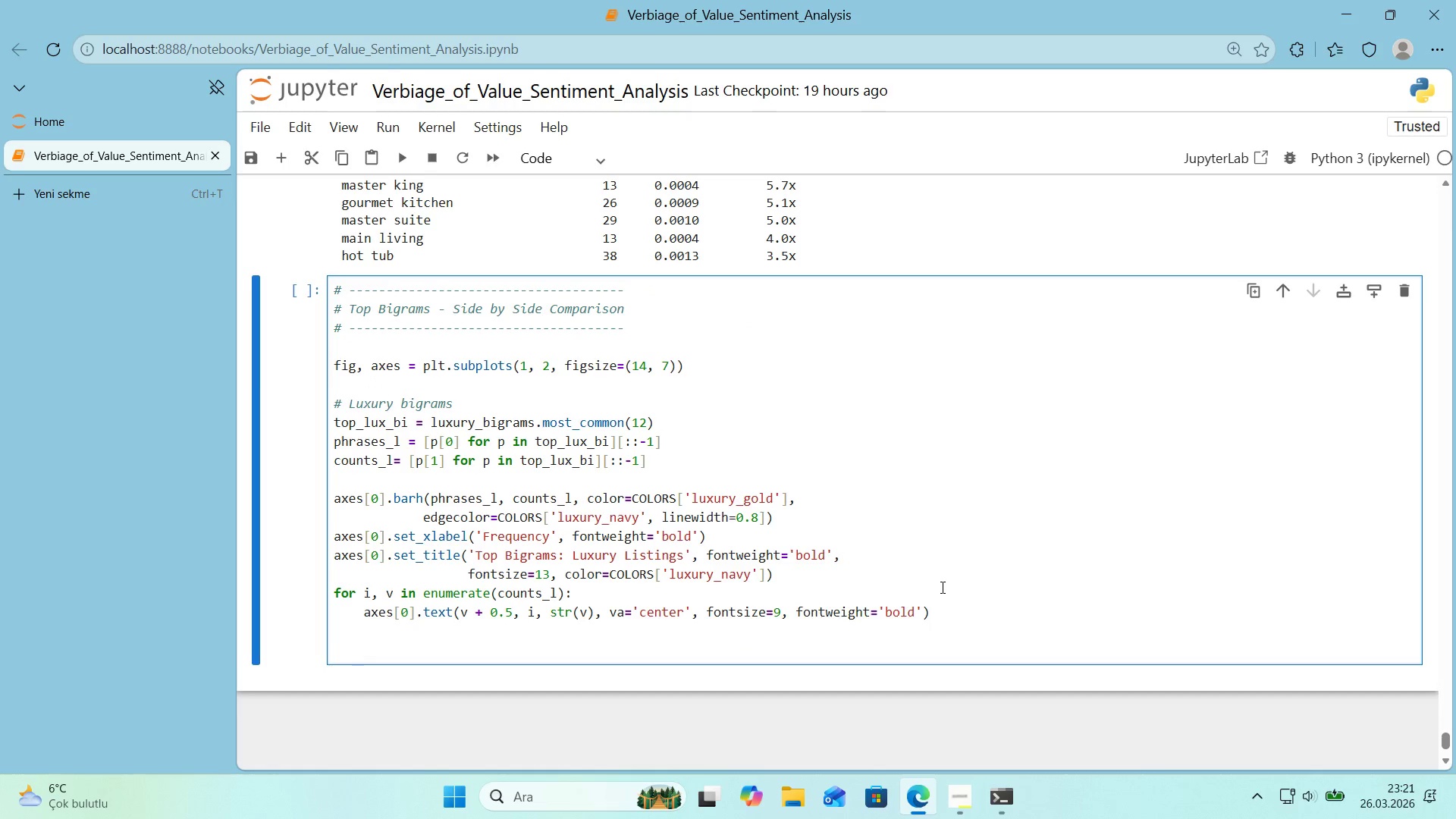 
key(Backspace)
 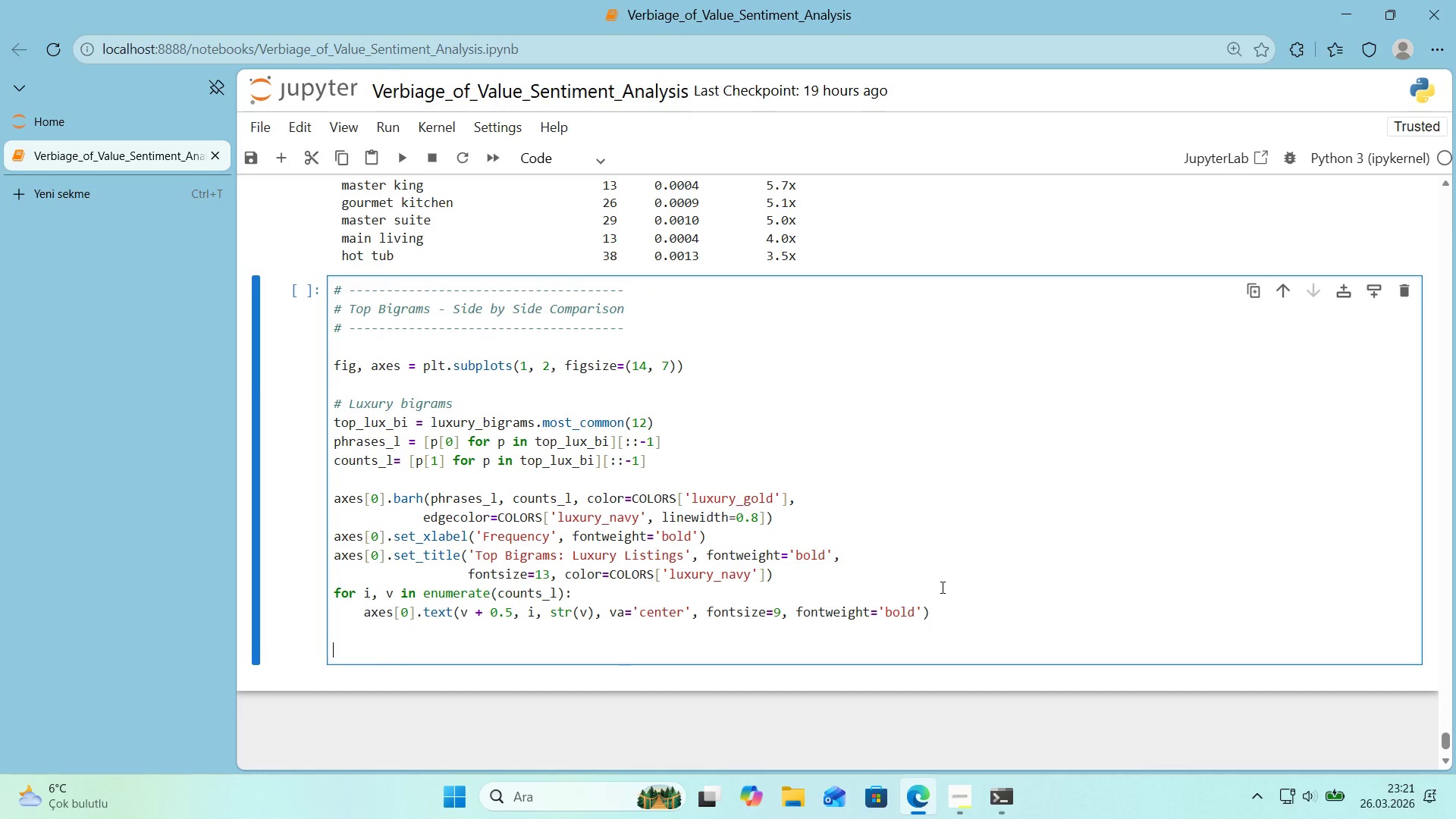 
key(CapsLock)
 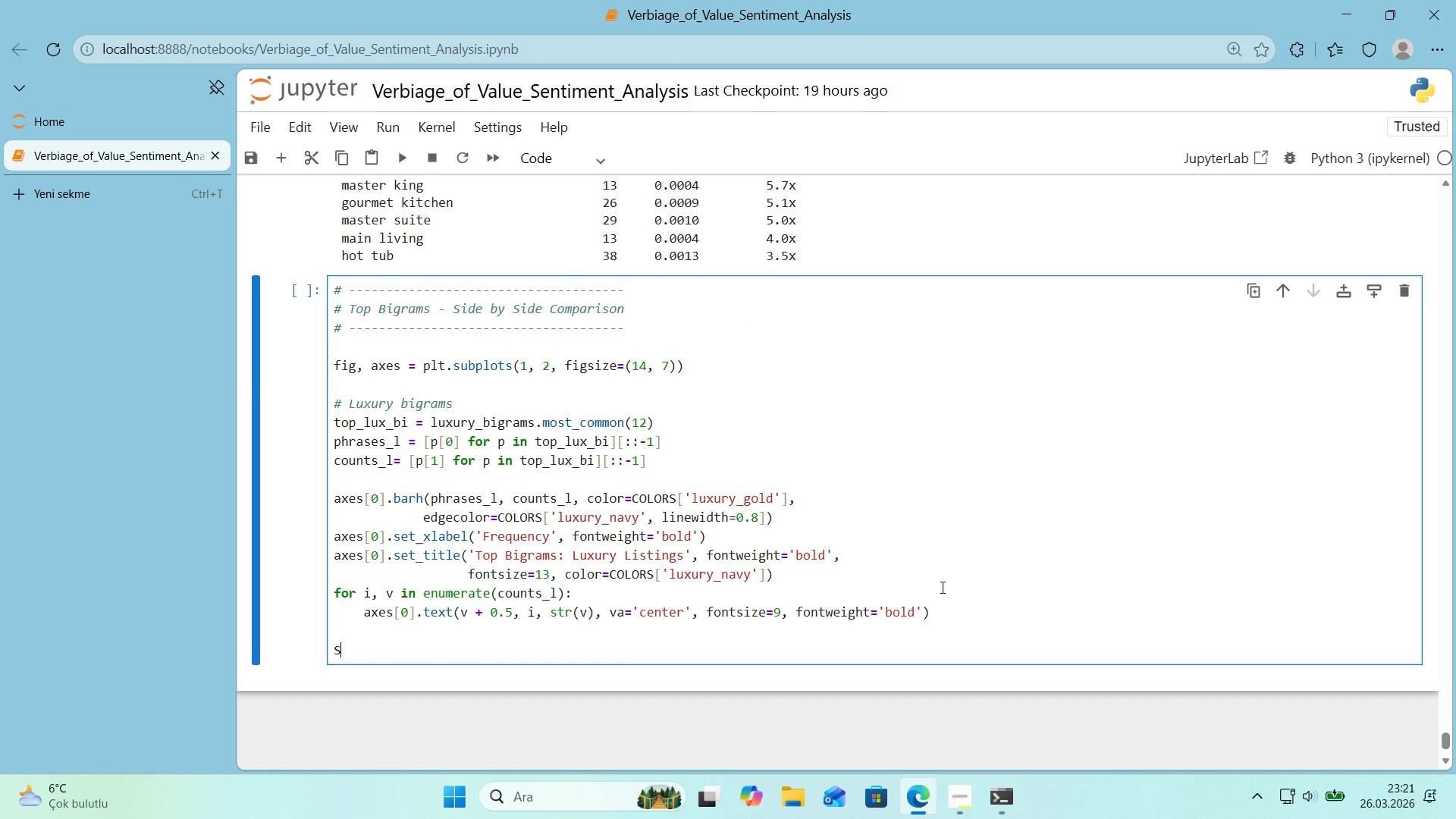 
key(S)
 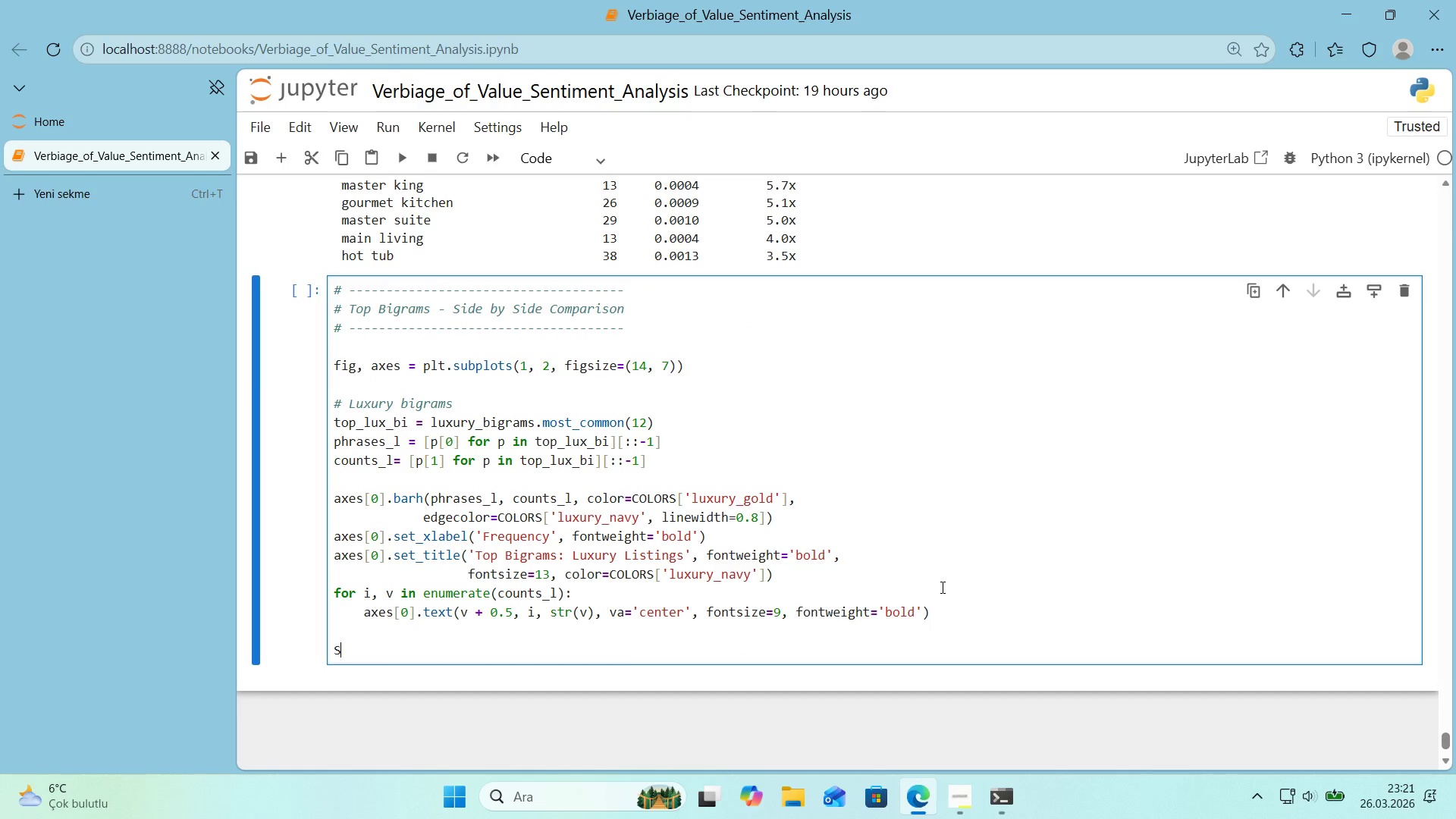 
key(CapsLock)
 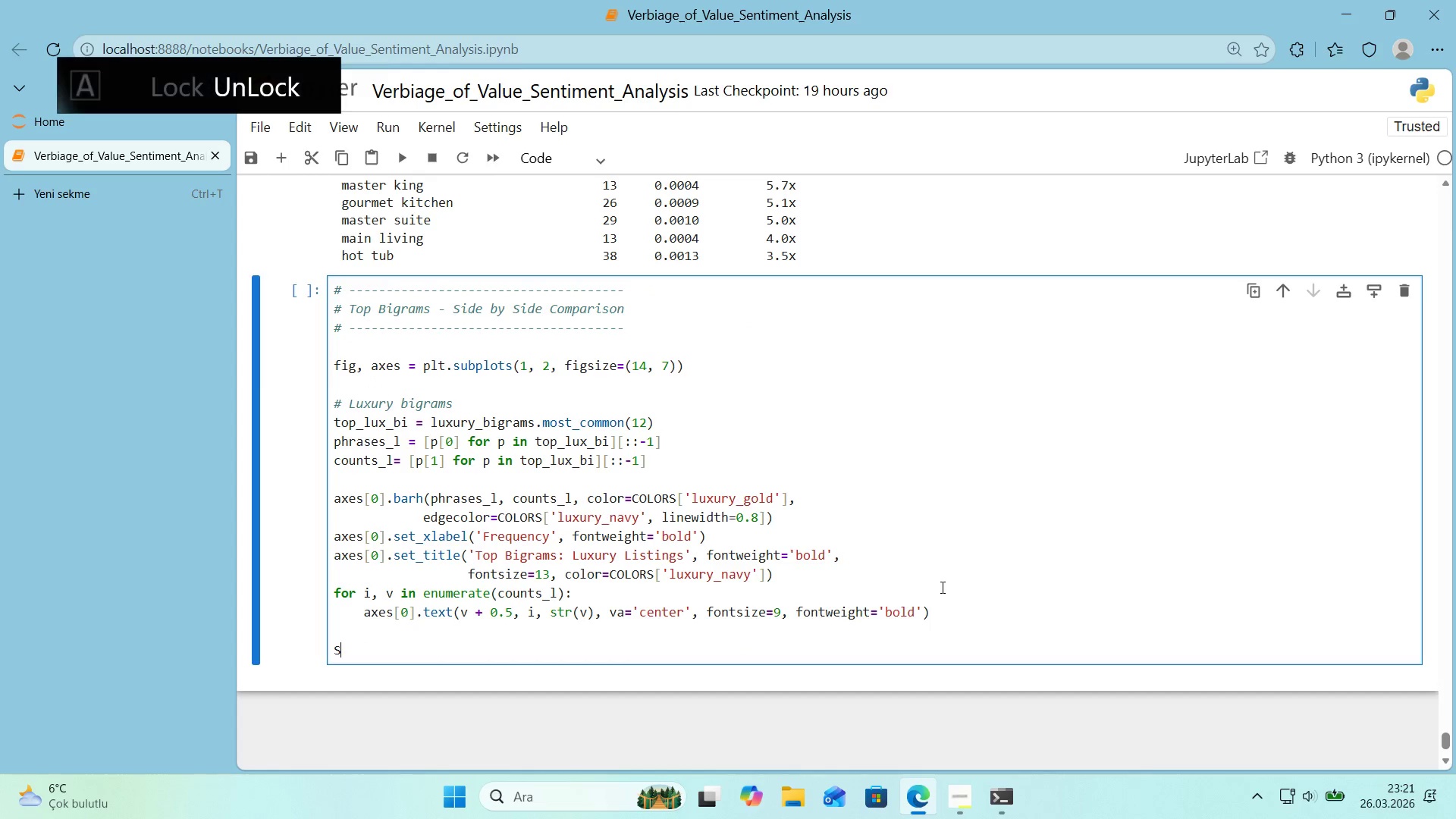 
key(Backspace)
 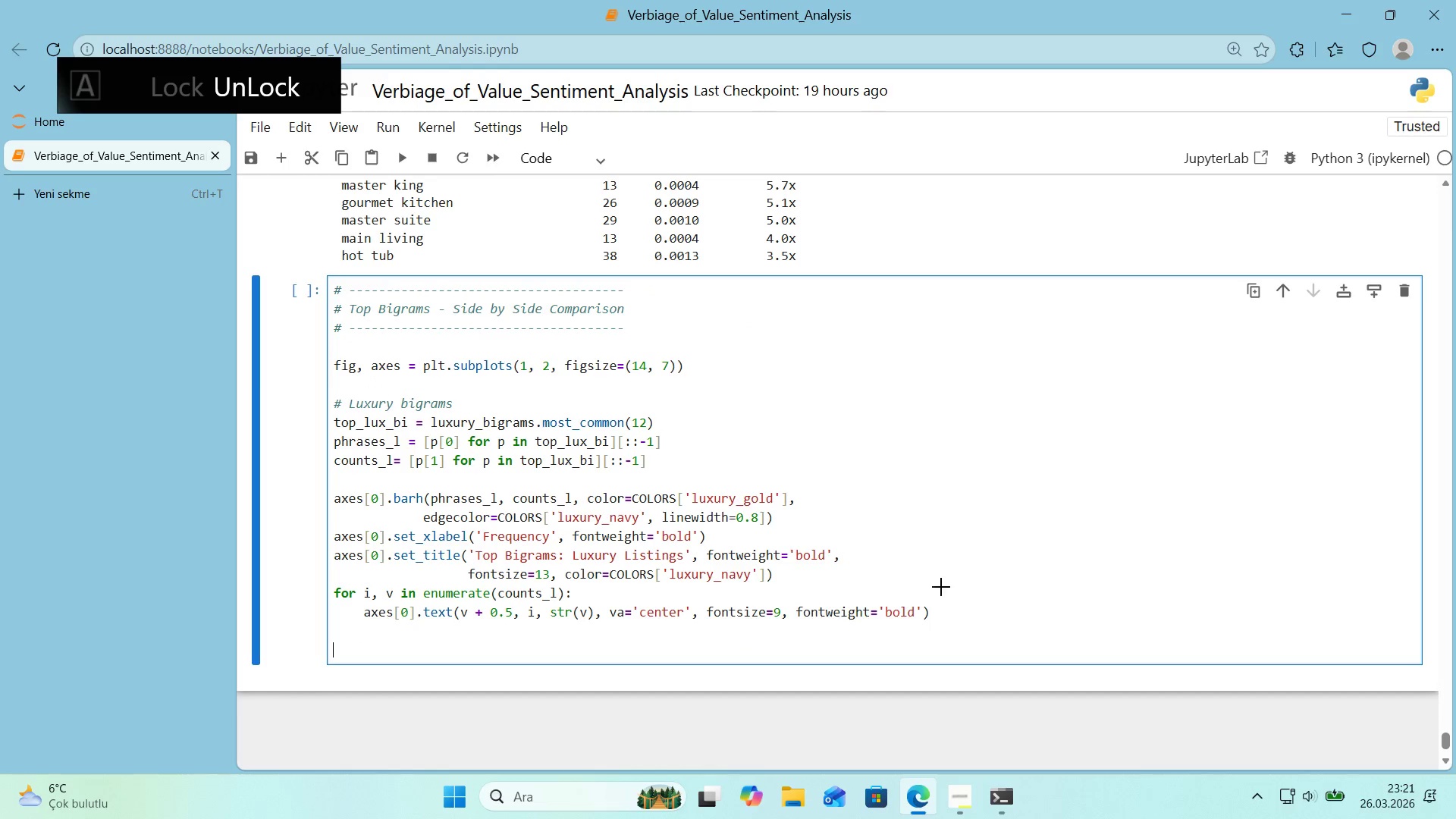 
key(Alt+Control+AltRight)
 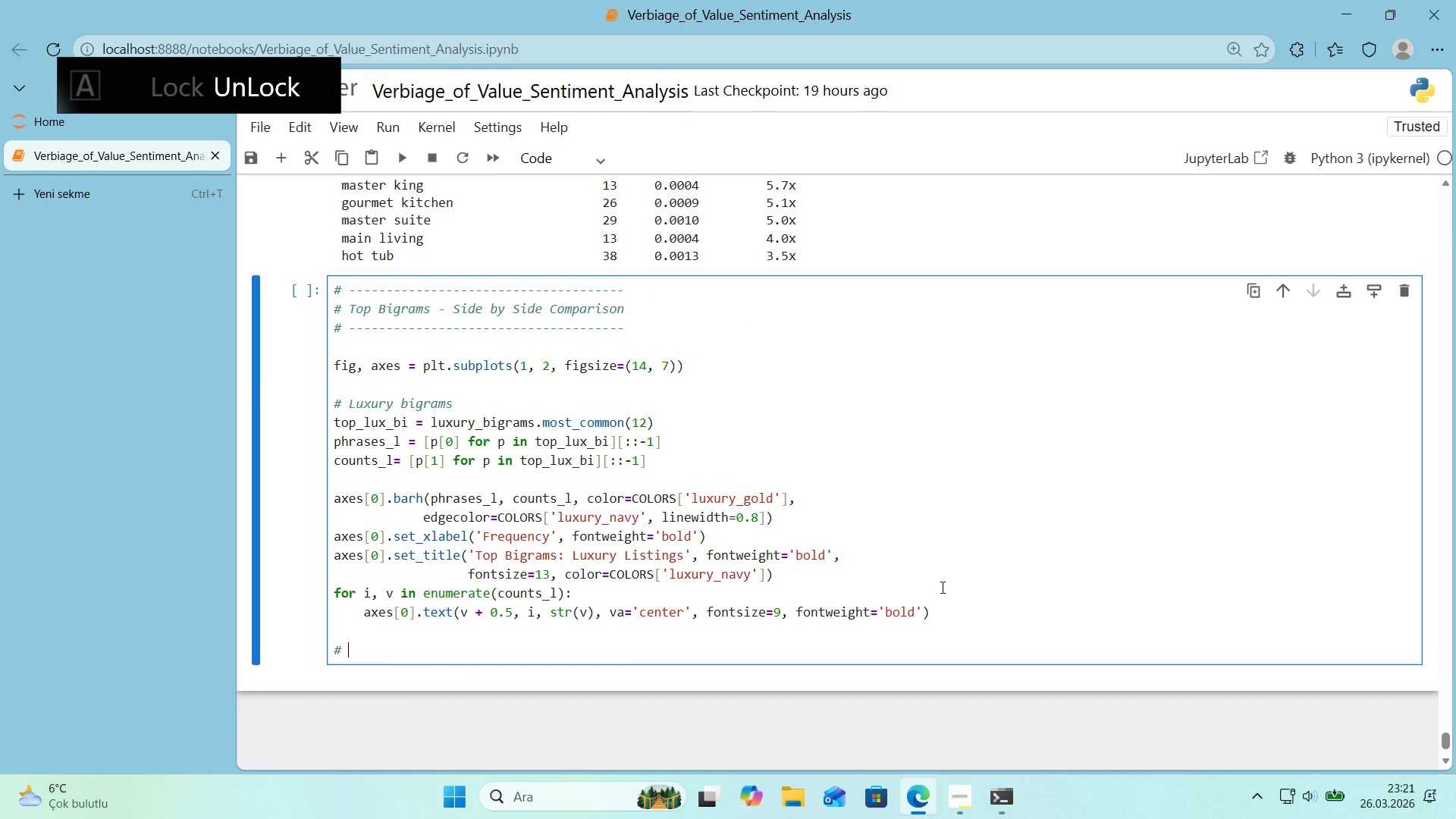 
key(Control+ControlLeft)
 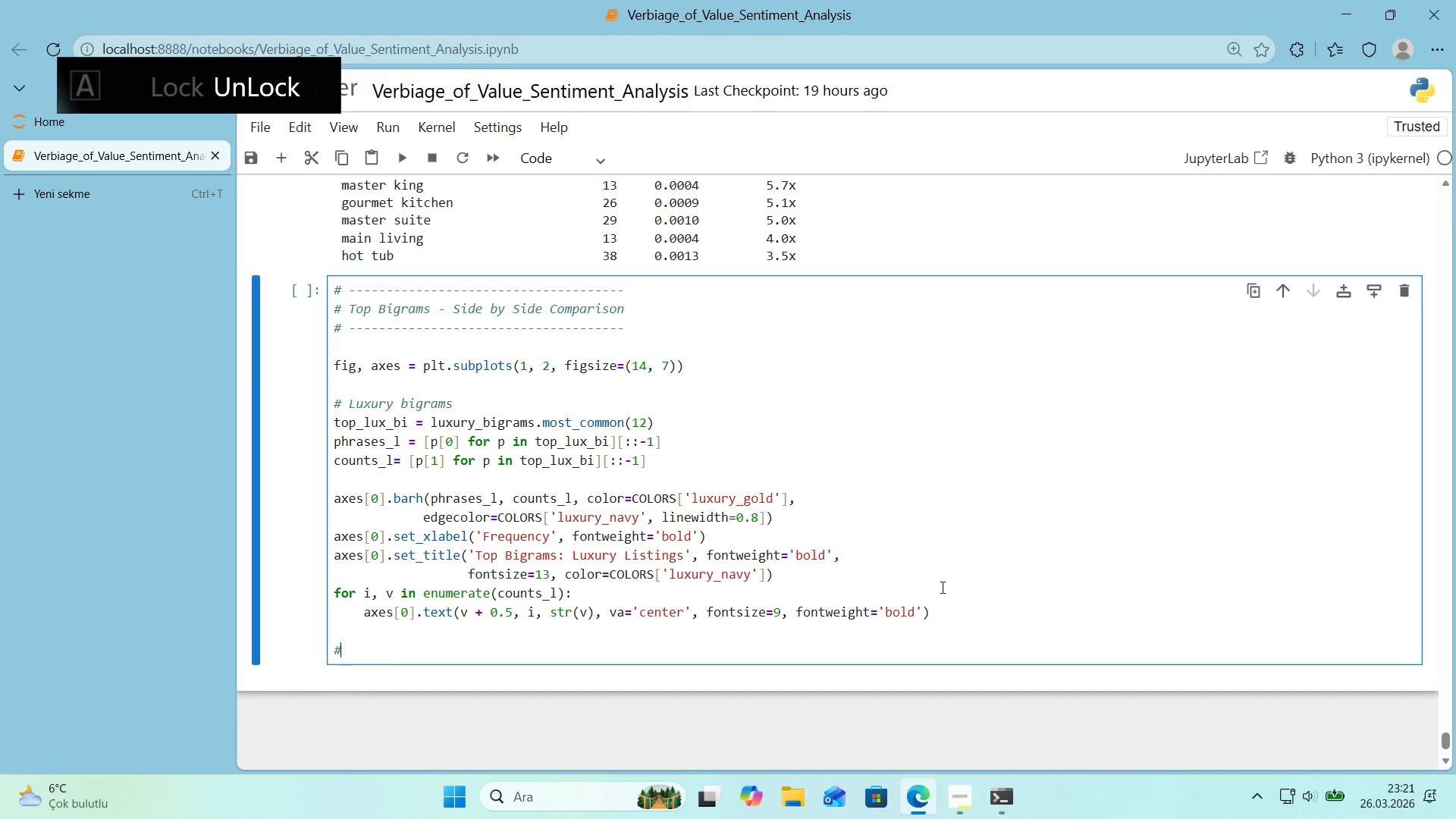 
key(Alt+Control+3)
 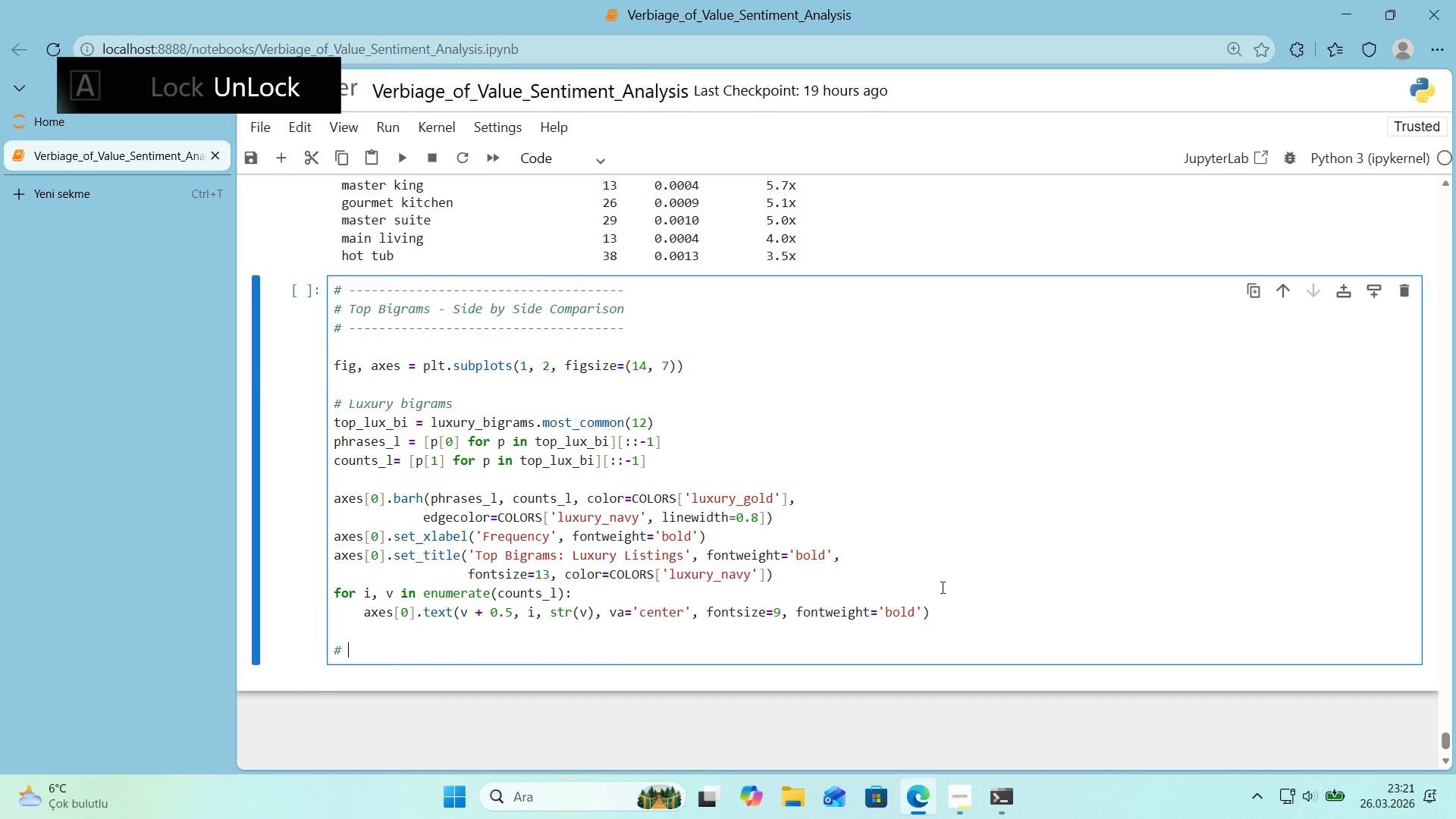 
type( Standard b'grams)
 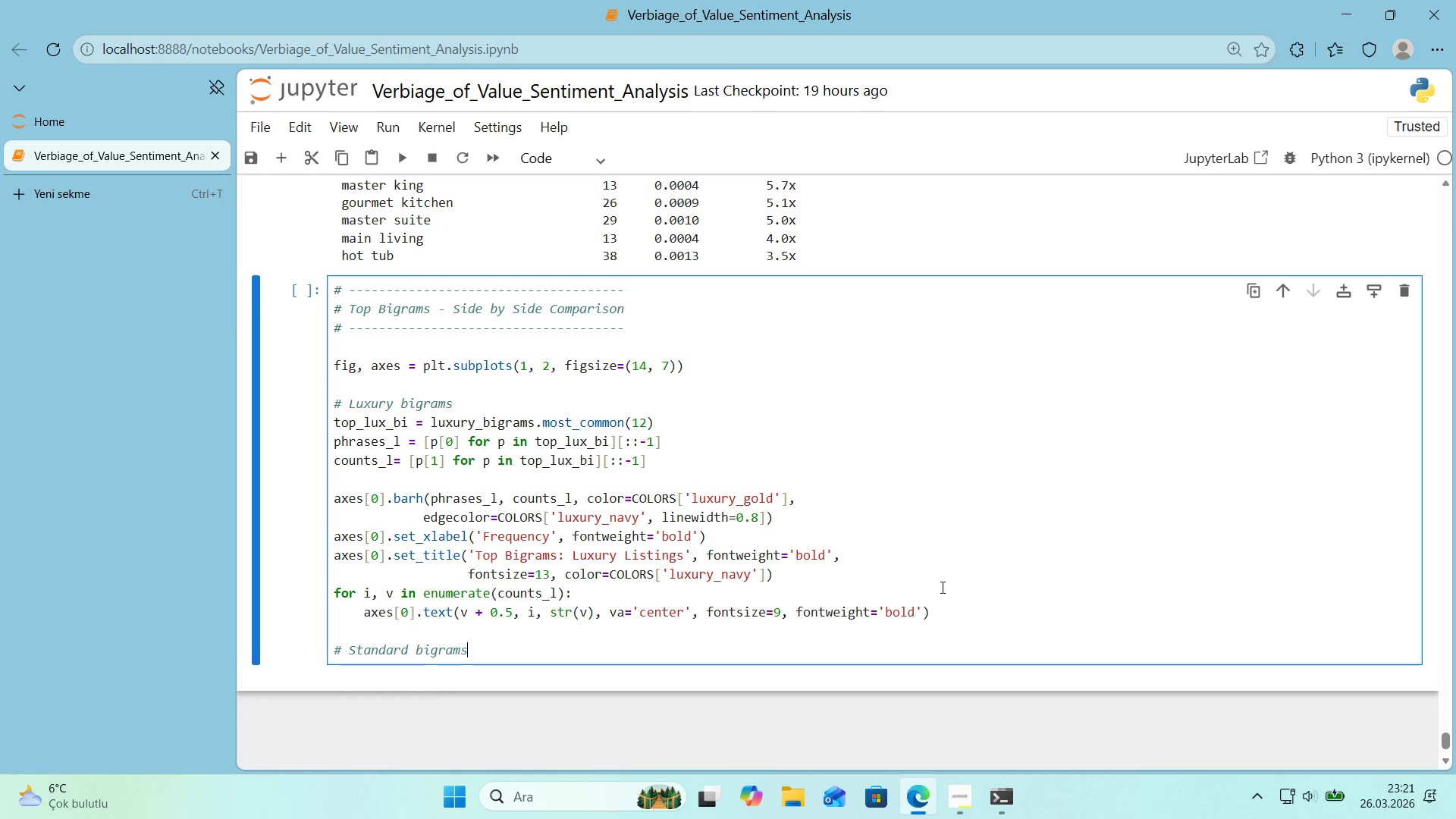 
key(Enter)
 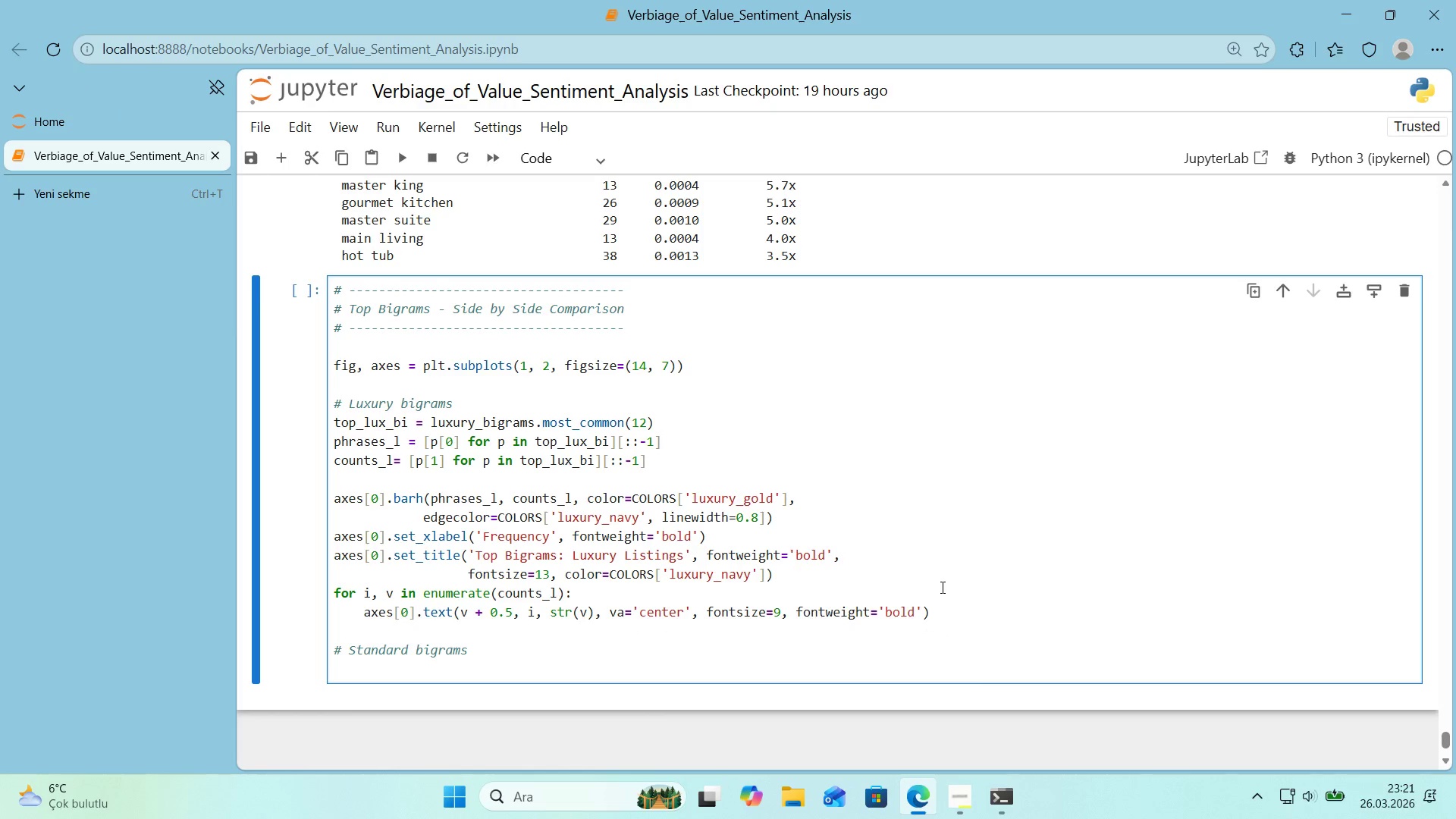 
type(top_td)
key(Backspace)
key(Backspace)
type(stdd_)
key(Backspace)
key(Backspace)
type(d)
key(Backspace)
type(_b' ) standard_b'grams.most_common*()
 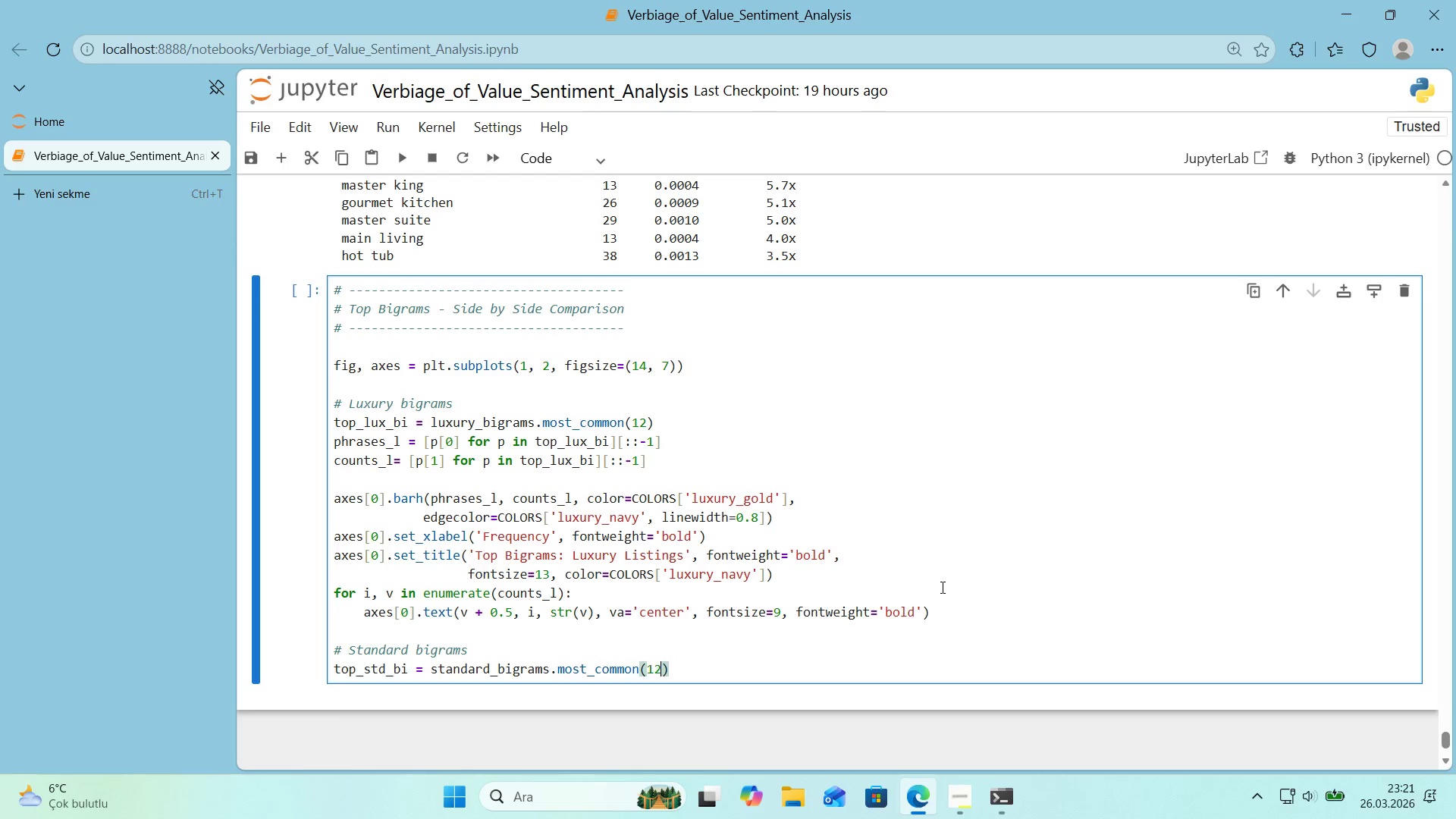 
 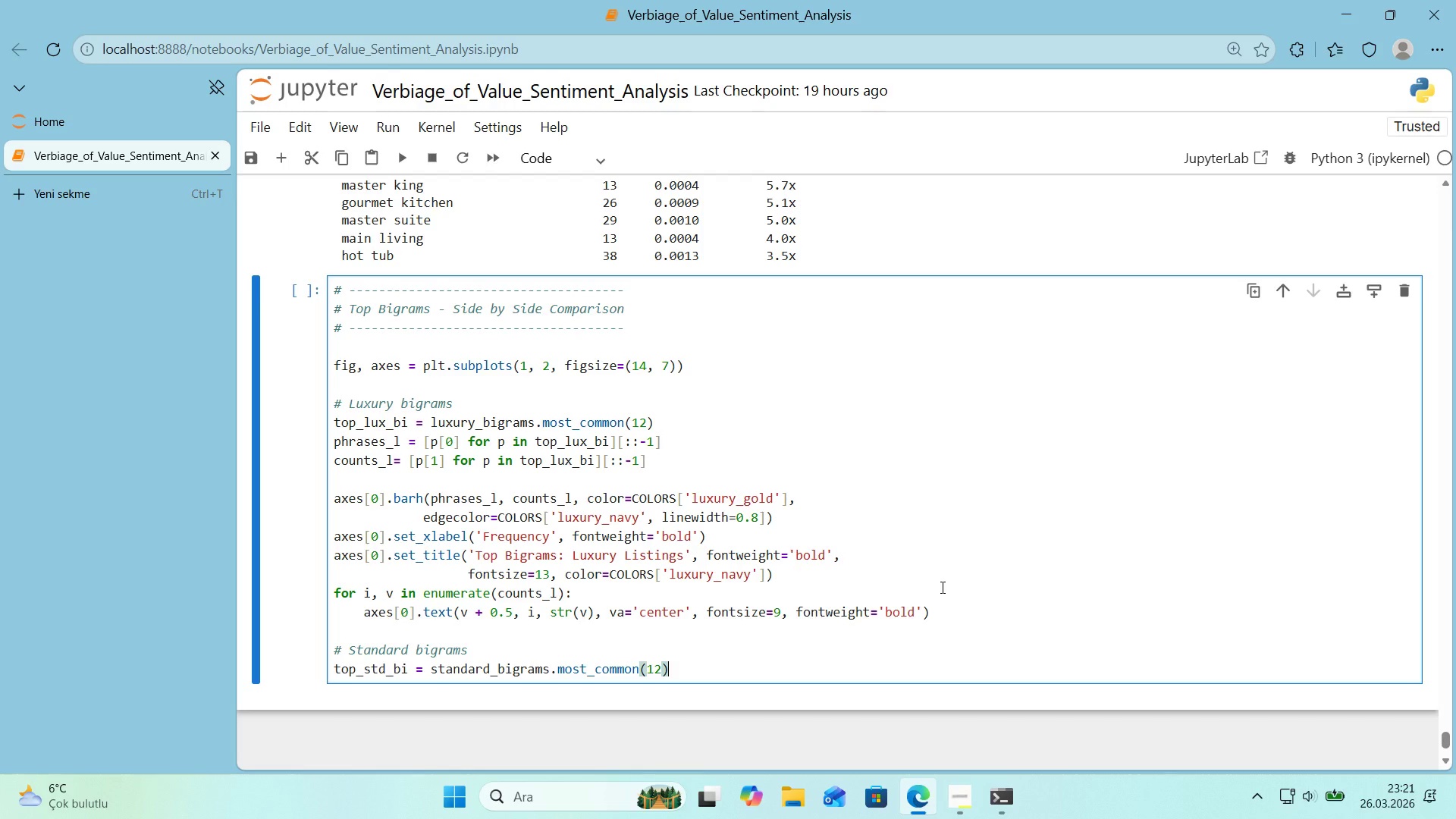 
key(ArrowLeft)
 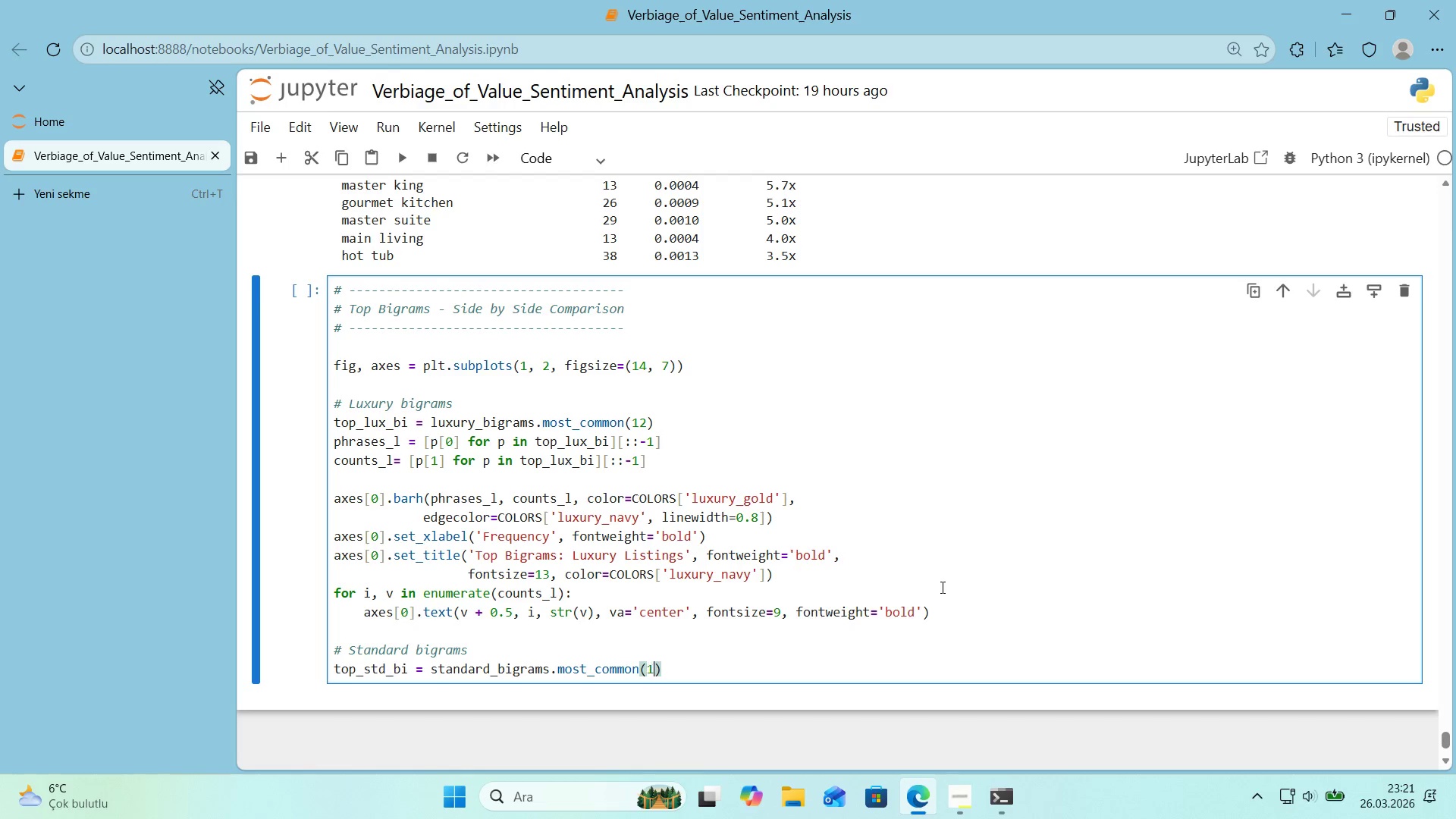 
type(12)
 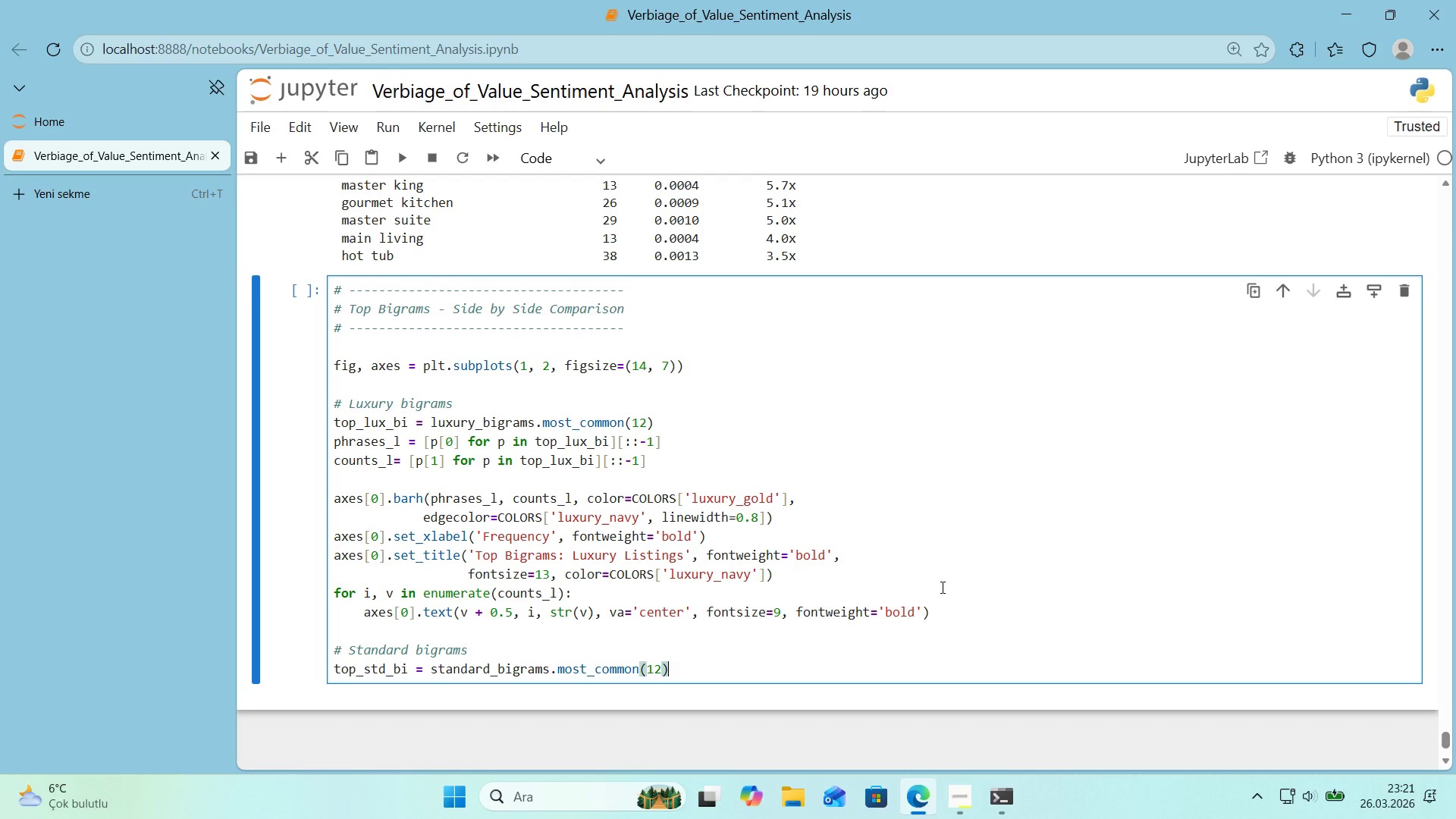 
key(ArrowRight)
 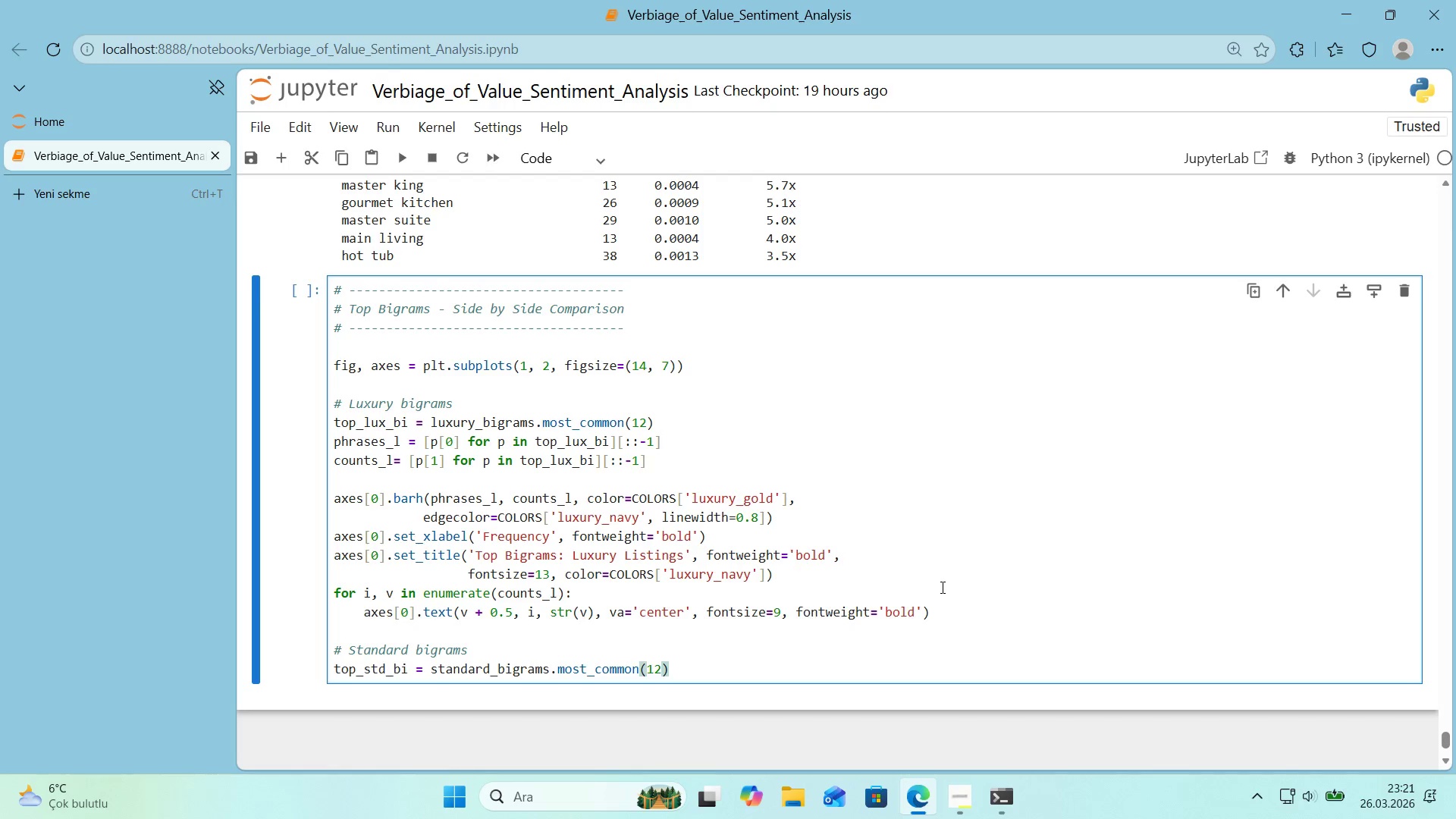 
key(Enter)
 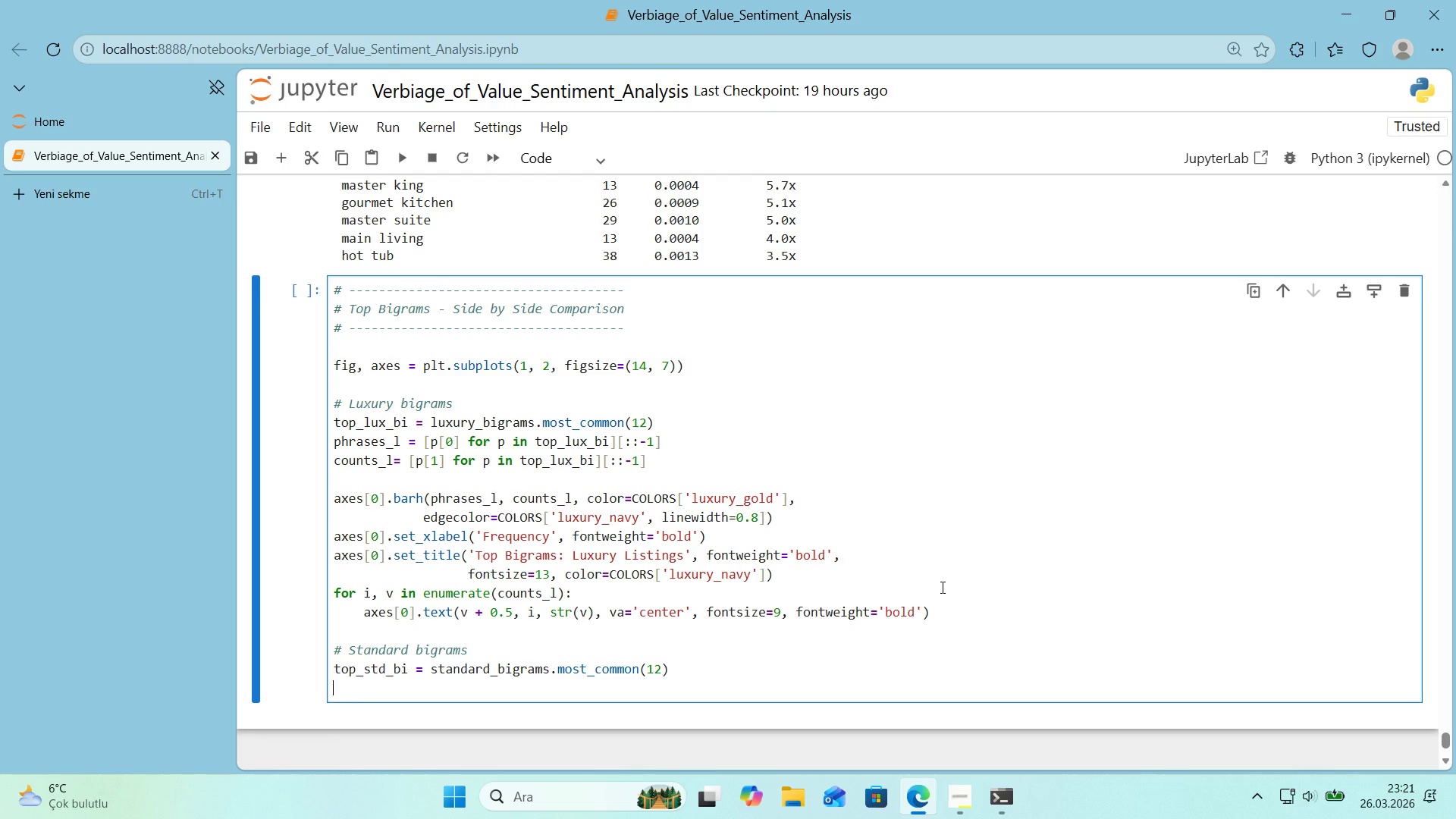 
type(phrases_s ) )
 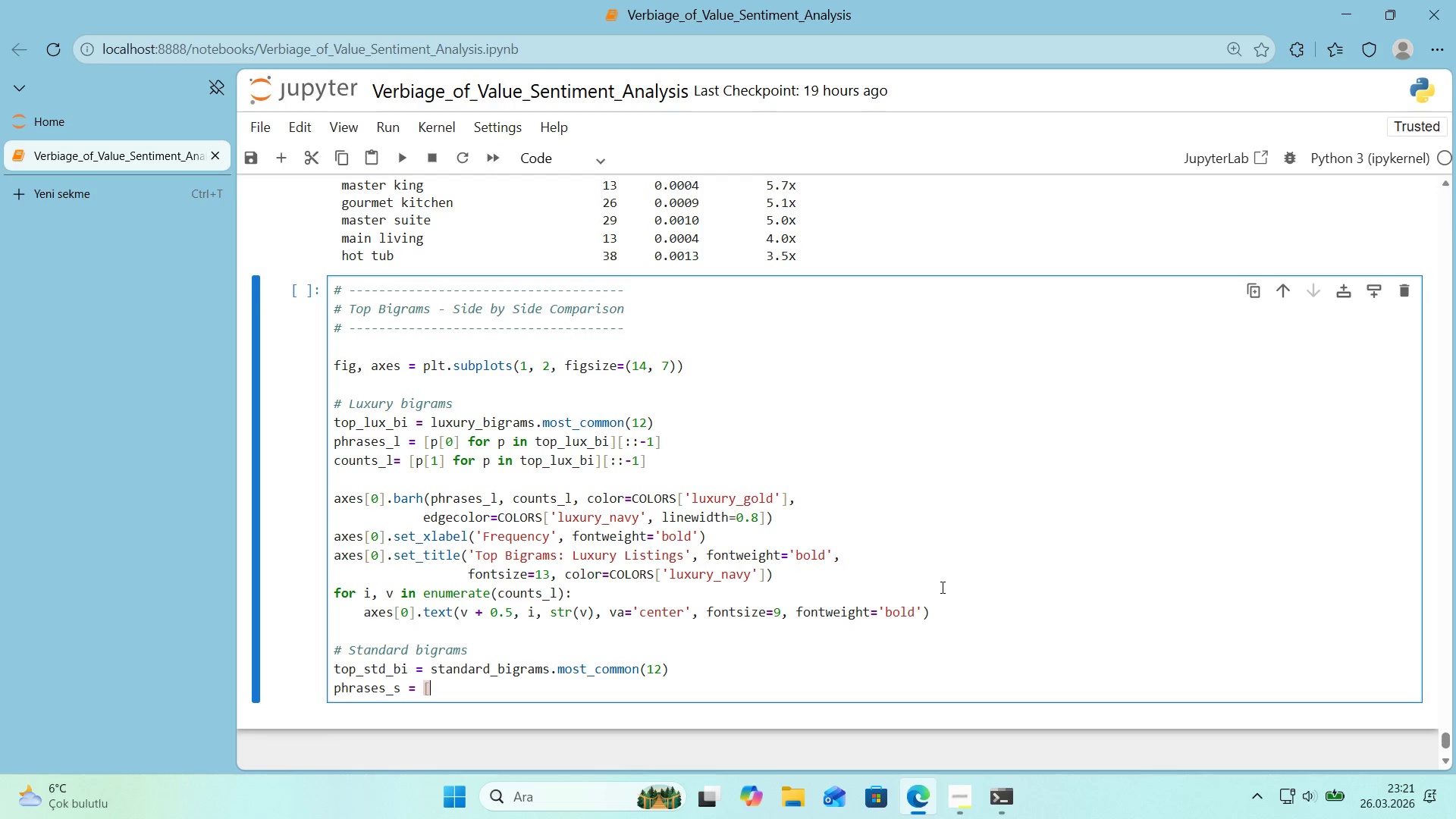 
key(Alt+Control+8)
 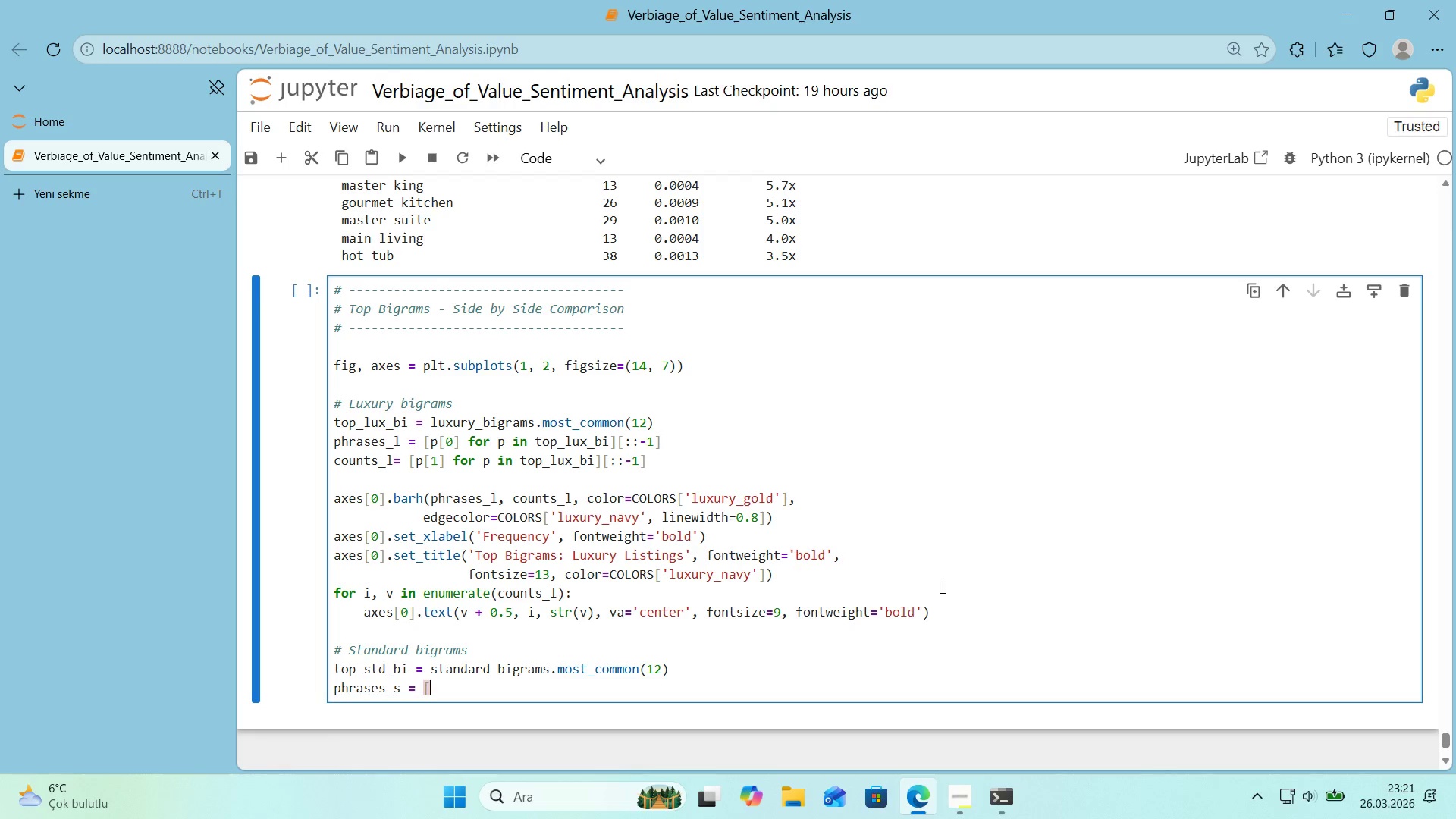 
key(Alt+Control+9)
 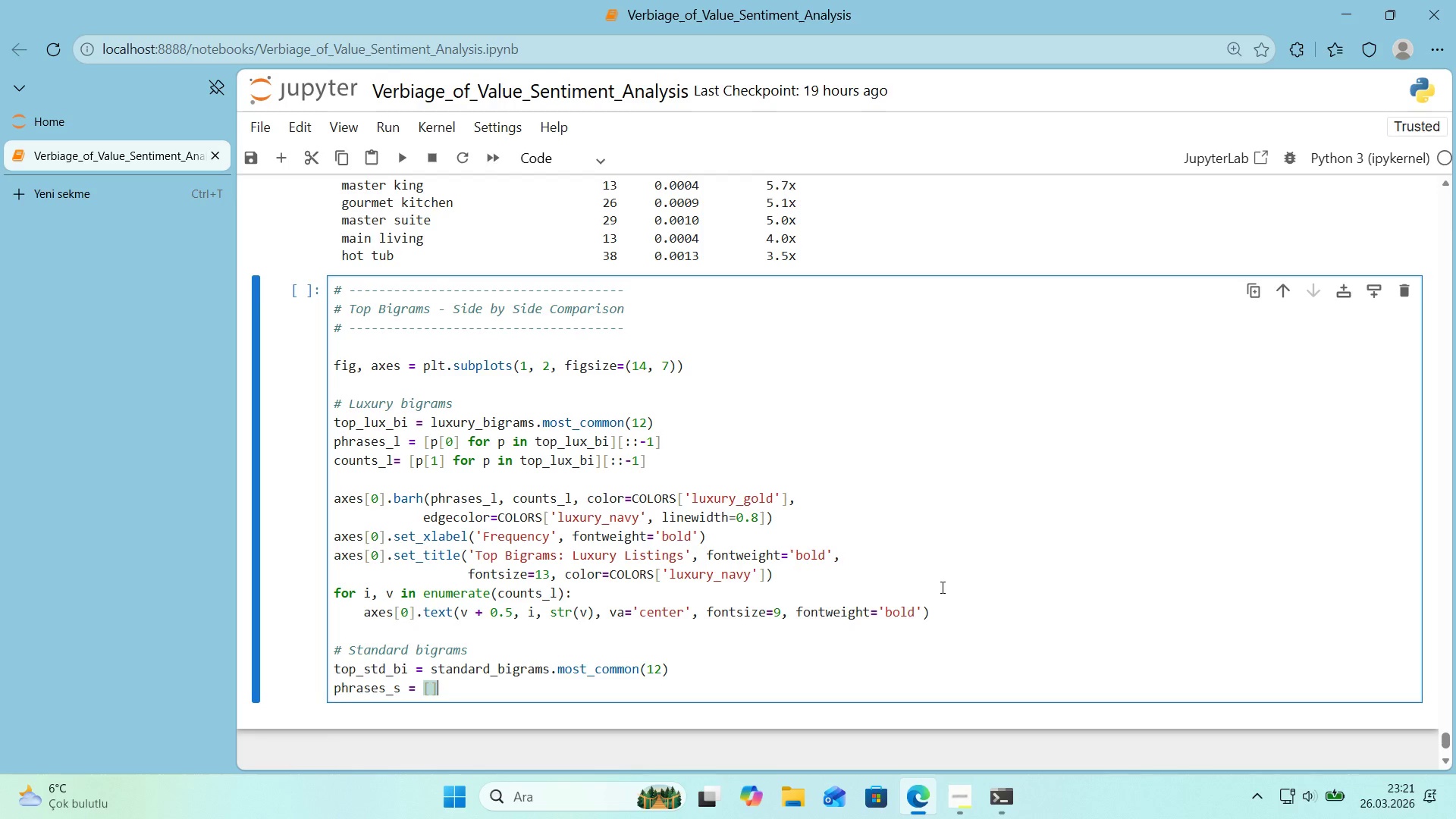 
key(ArrowLeft)
 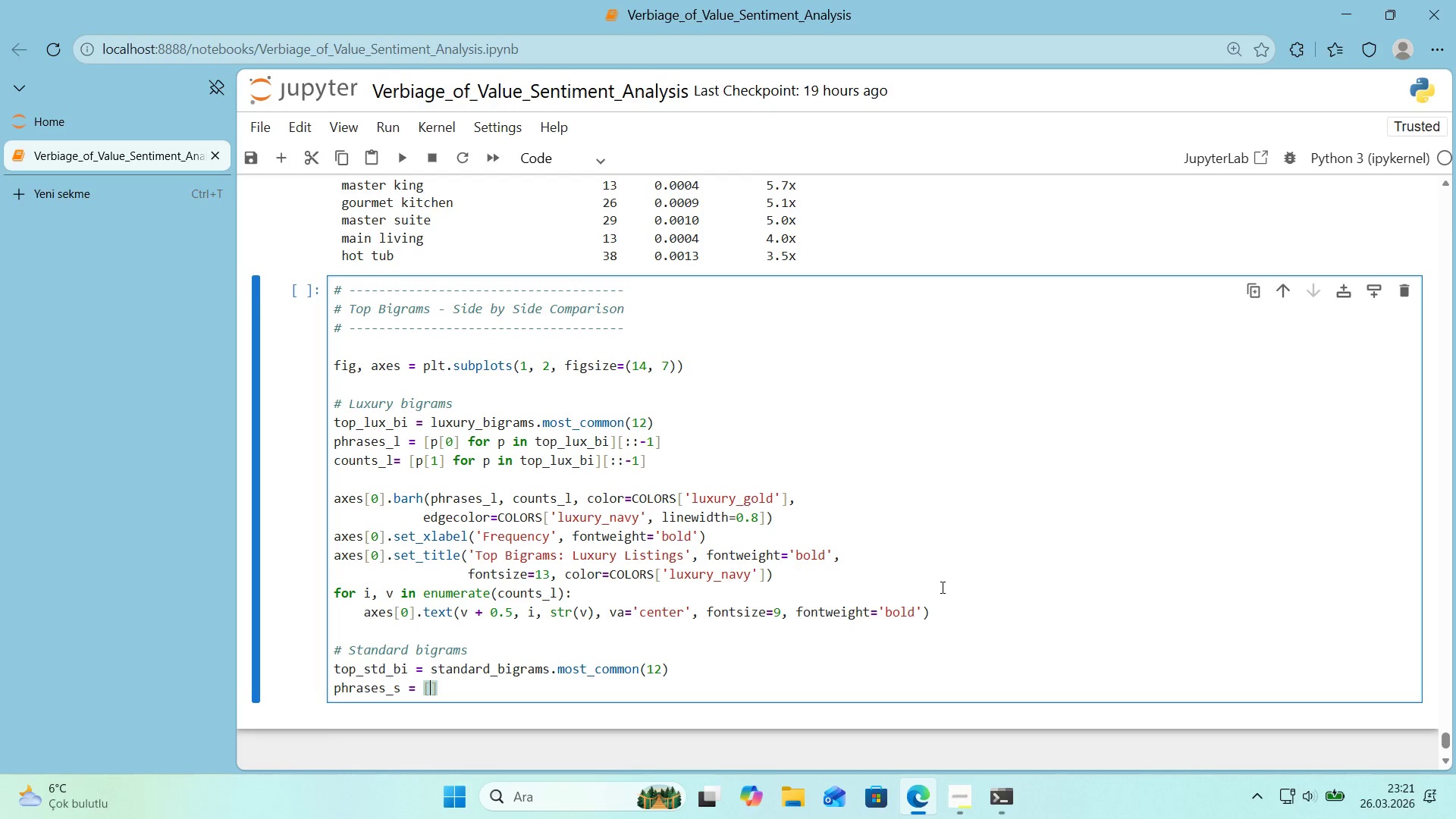 
key(P)
 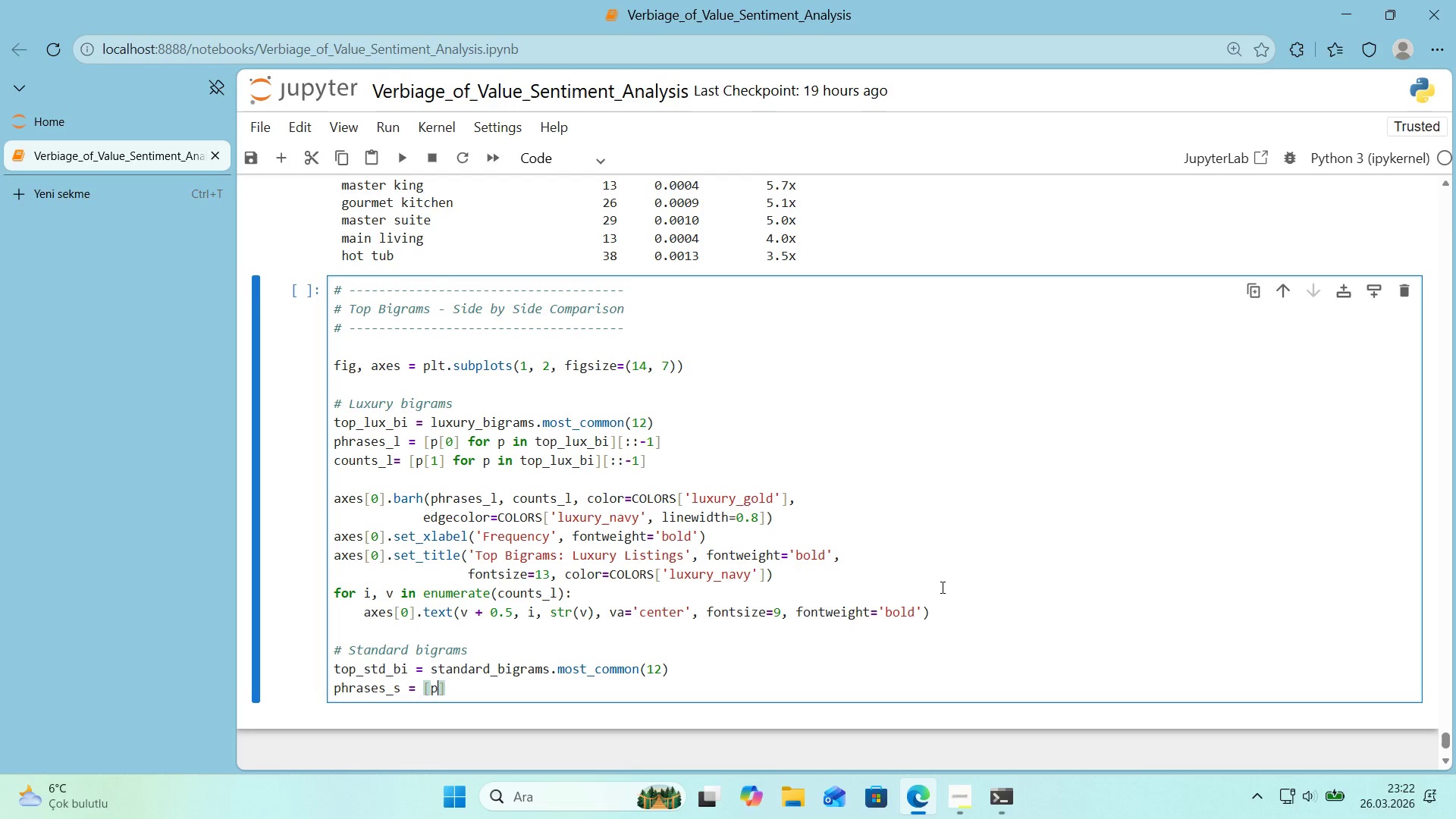 
wait(6.89)
 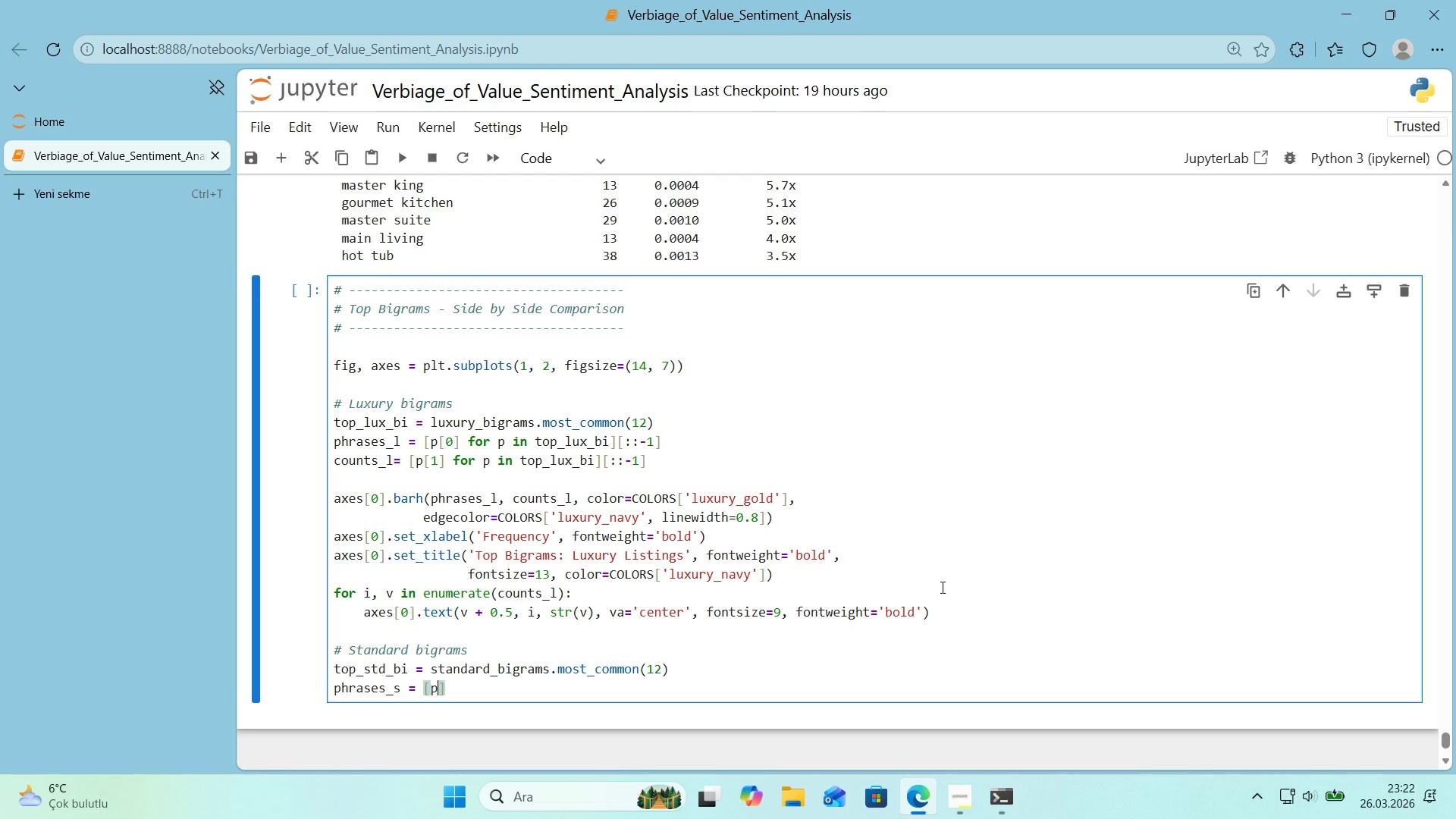 
key(Alt+Control+8)
 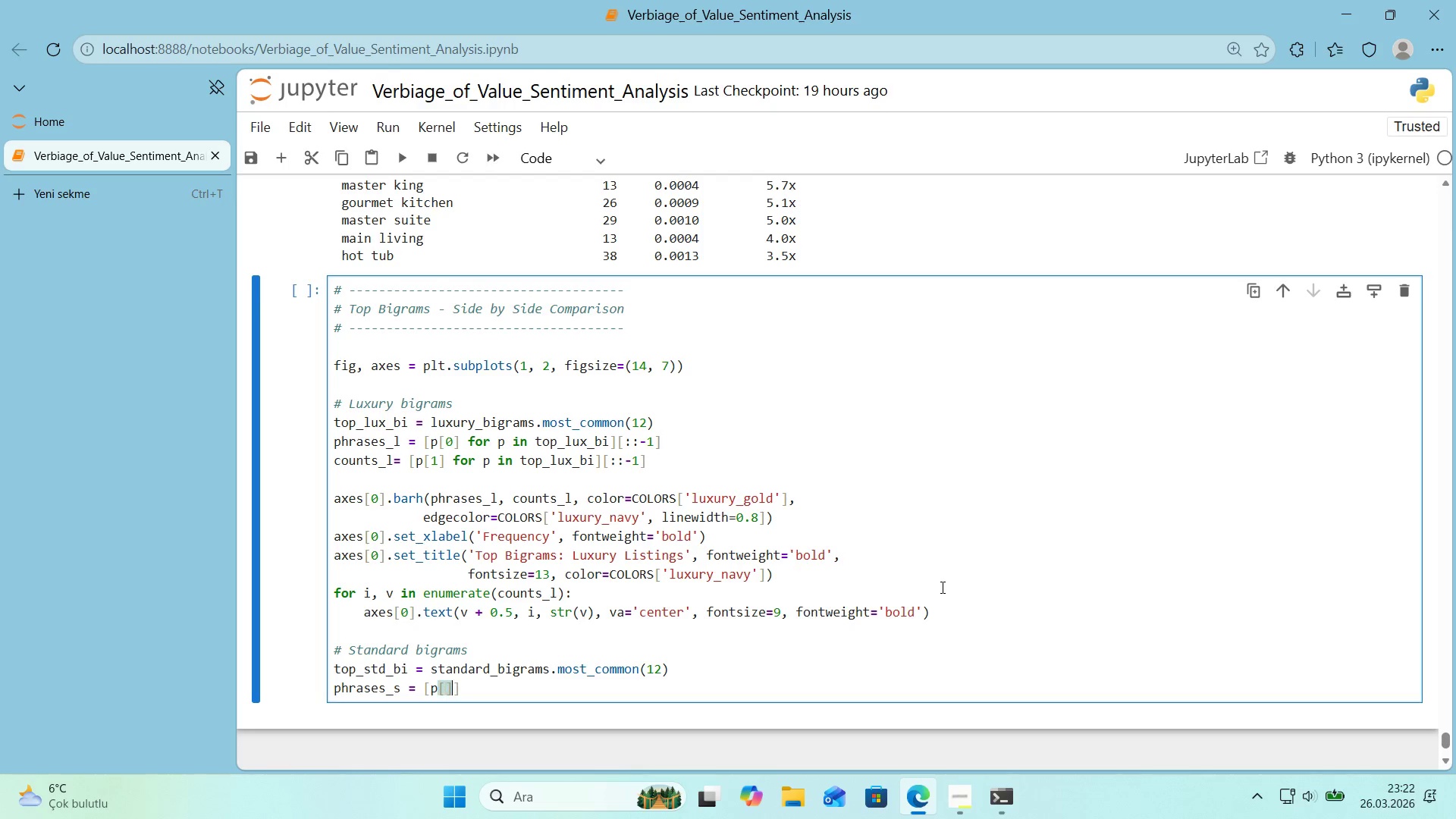 
key(Alt+Control+9)
 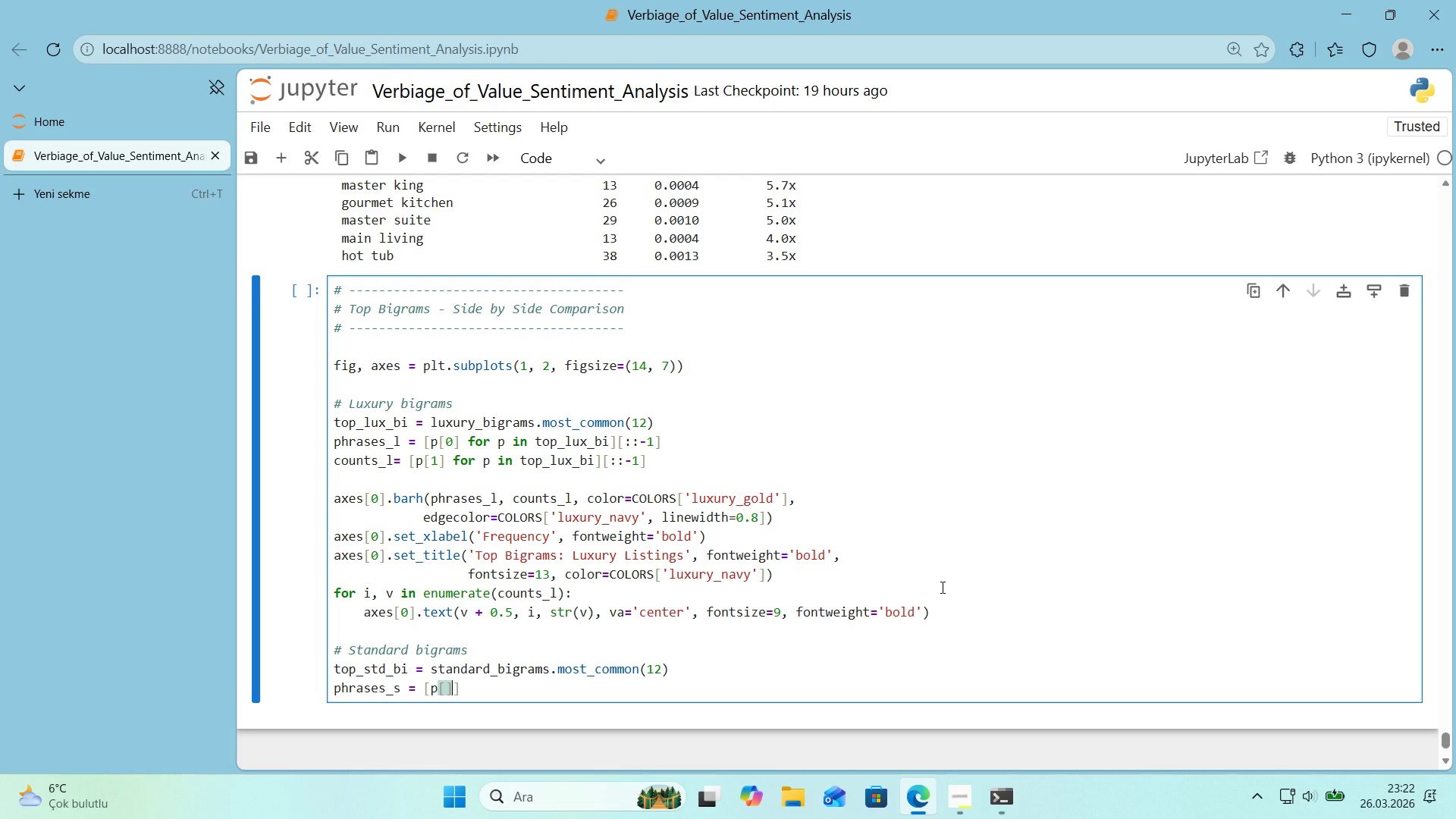 
key(ArrowLeft)
 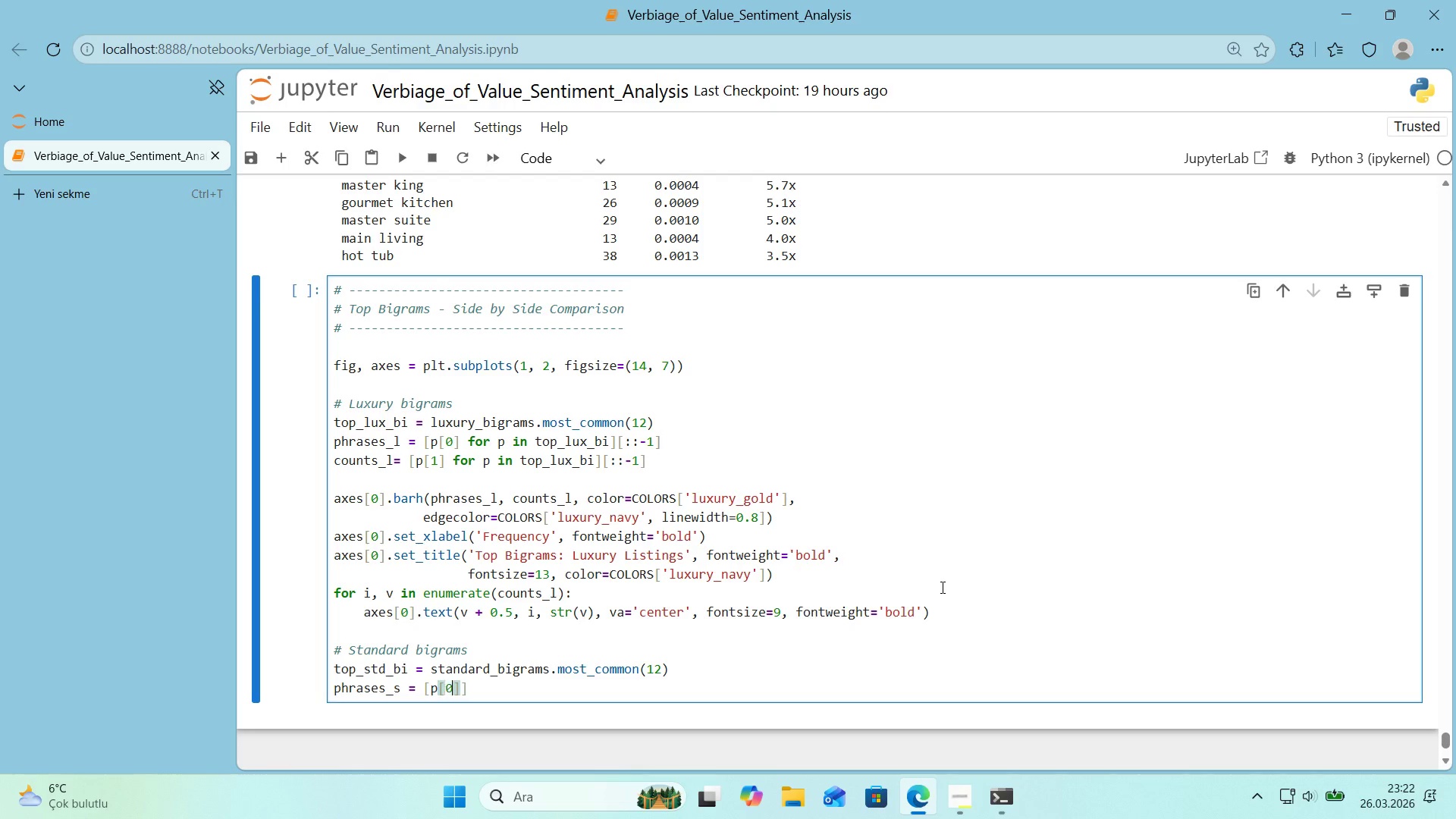 
key(Numpad0)
 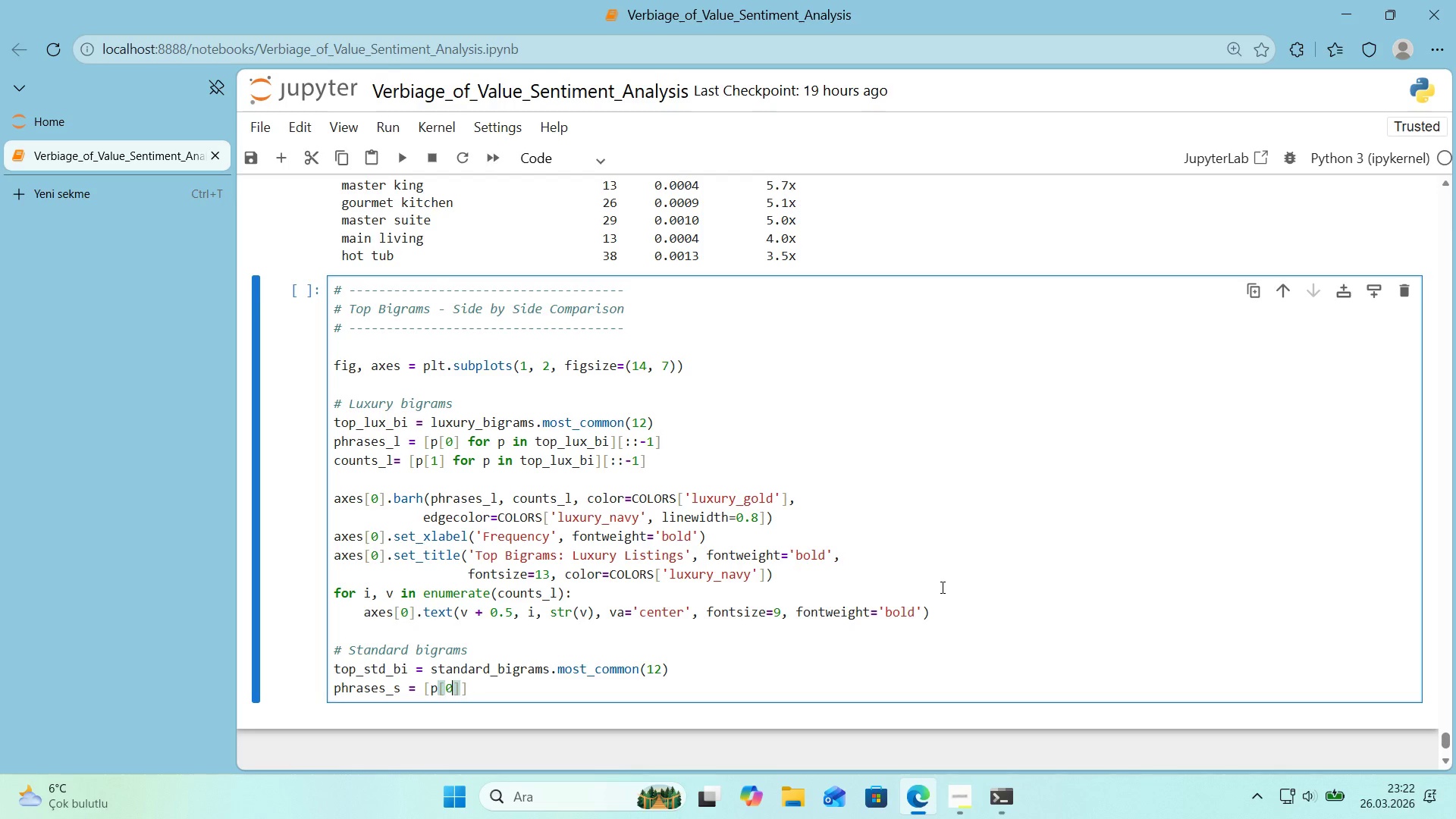 
key(ArrowRight)
 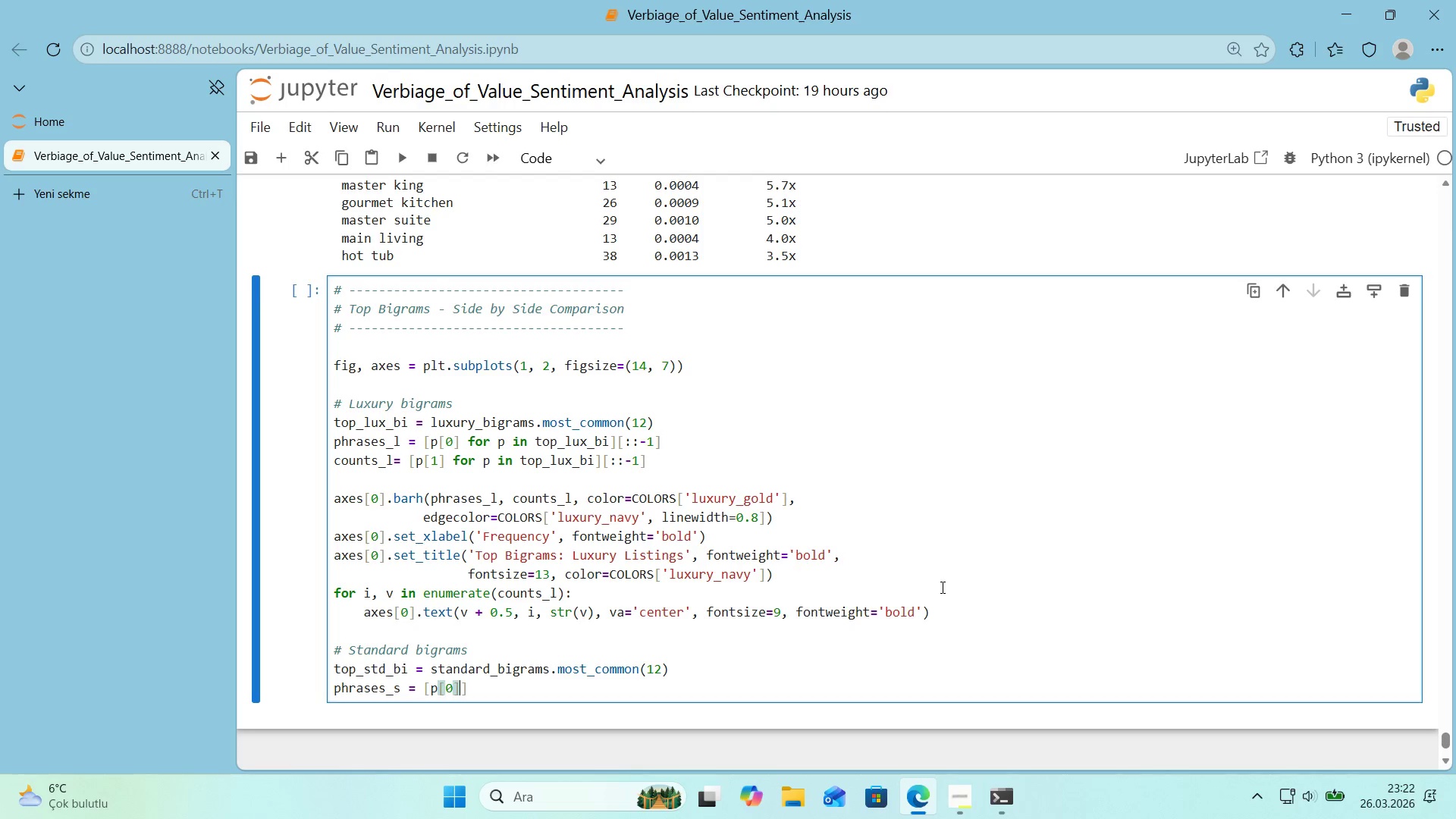 
key(ArrowRight)
 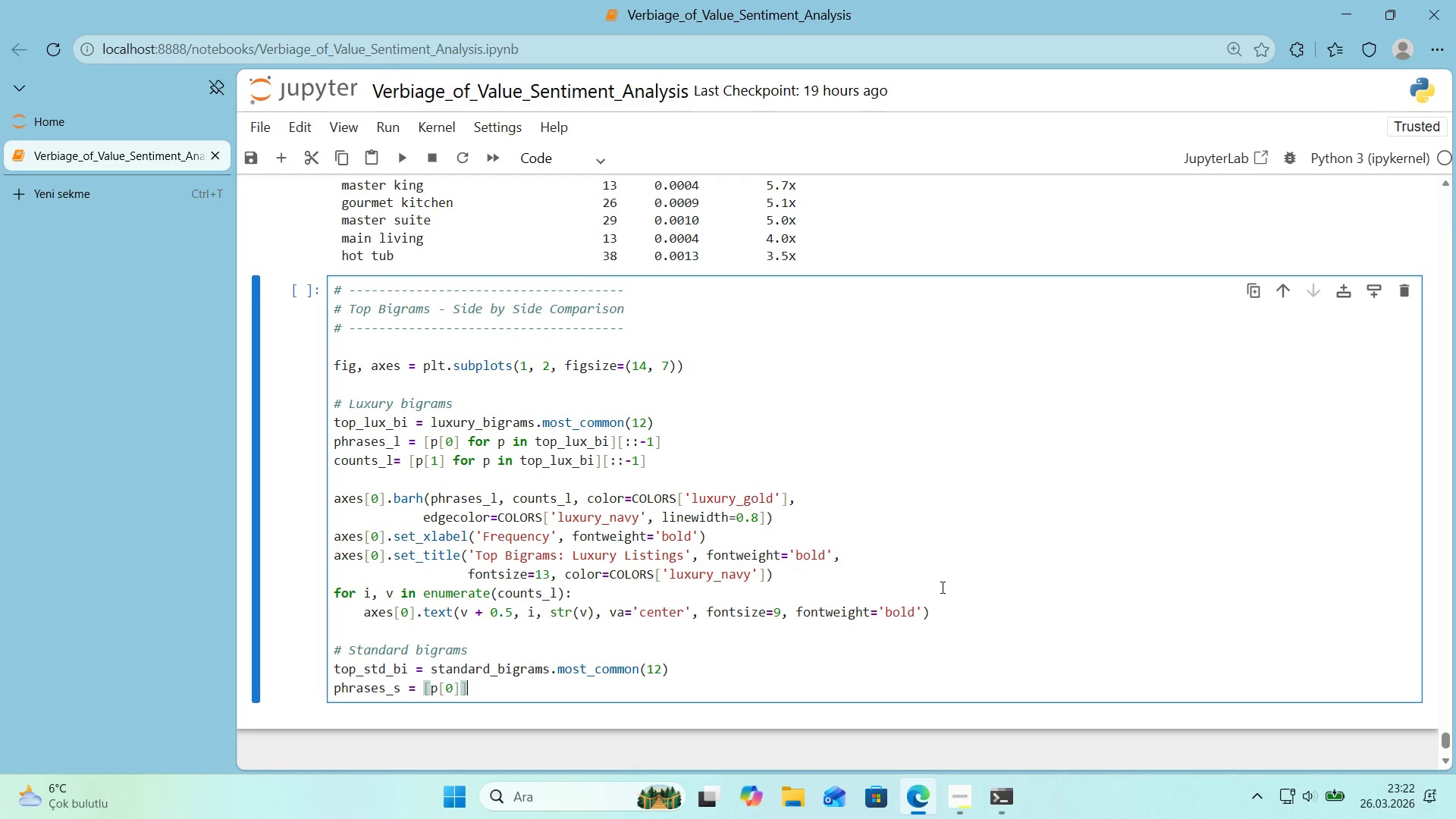 
key(ArrowLeft)
 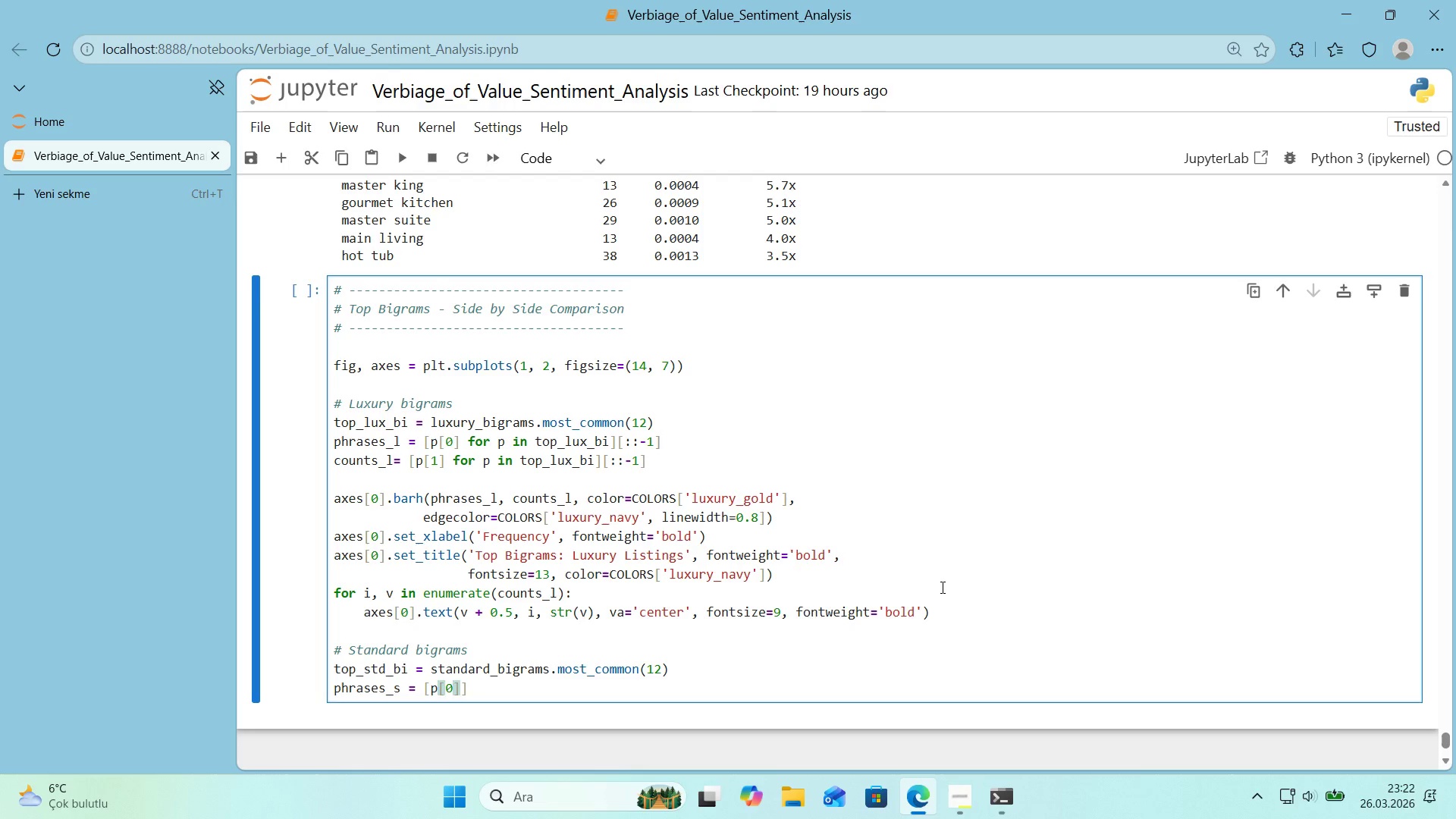 
type( fr)
key(Backspace)
type(or p 'n top_St)
key(Backspace)
key(Backspace)
type(Ss)
key(Backspace)
key(Backspace)
type(std_b')
 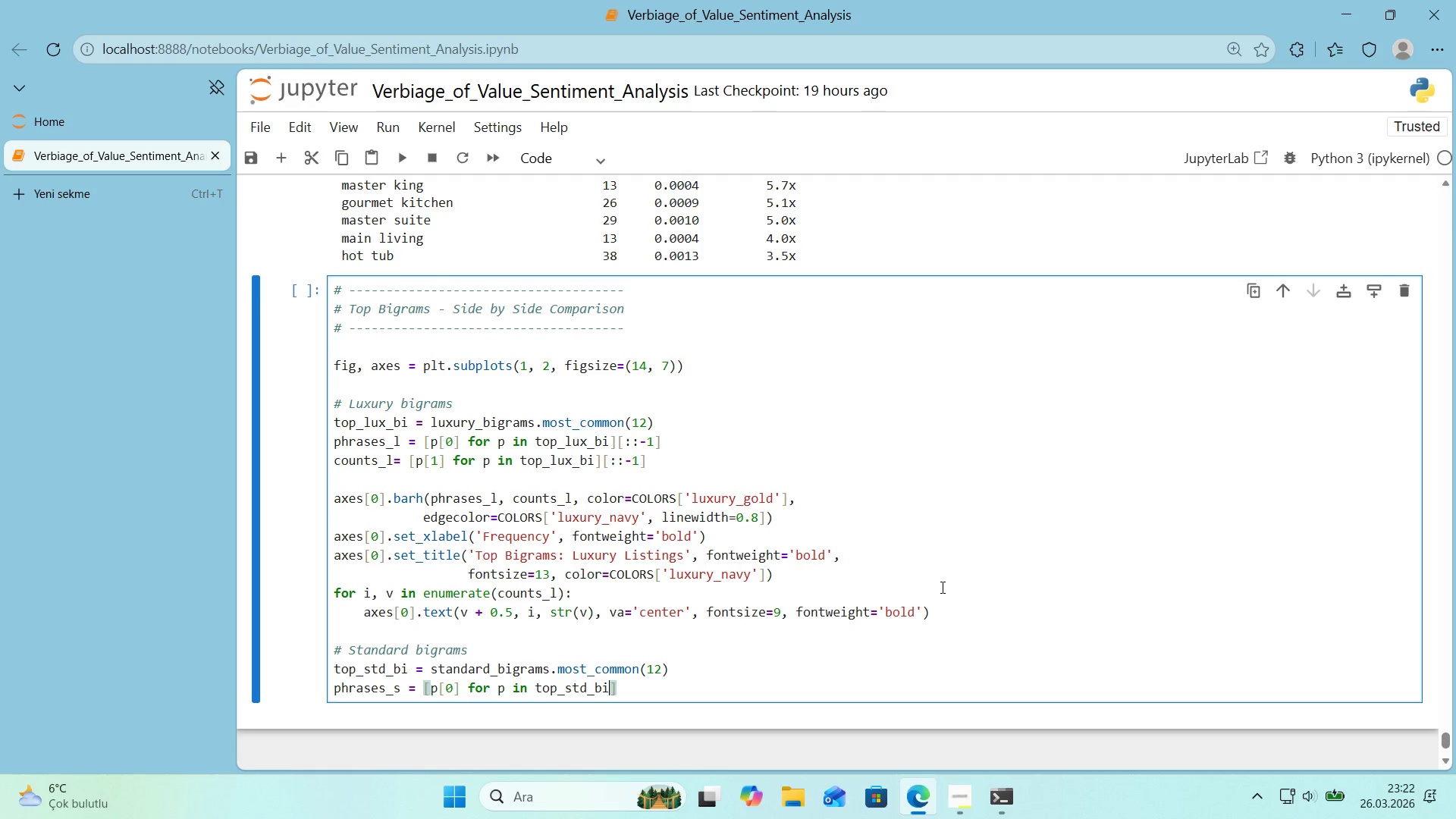 
wait(10.77)
 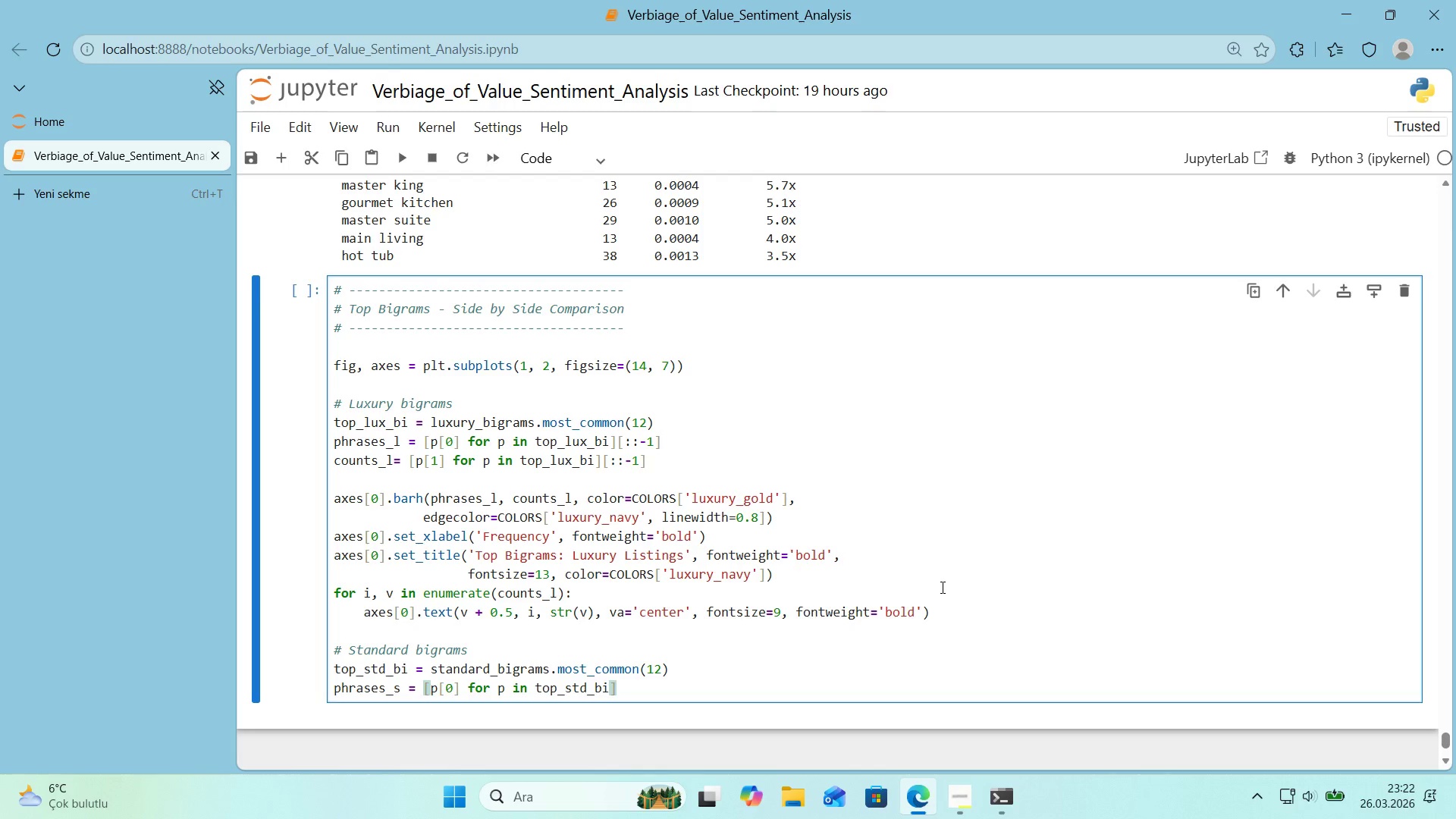 
key(ArrowRight)
 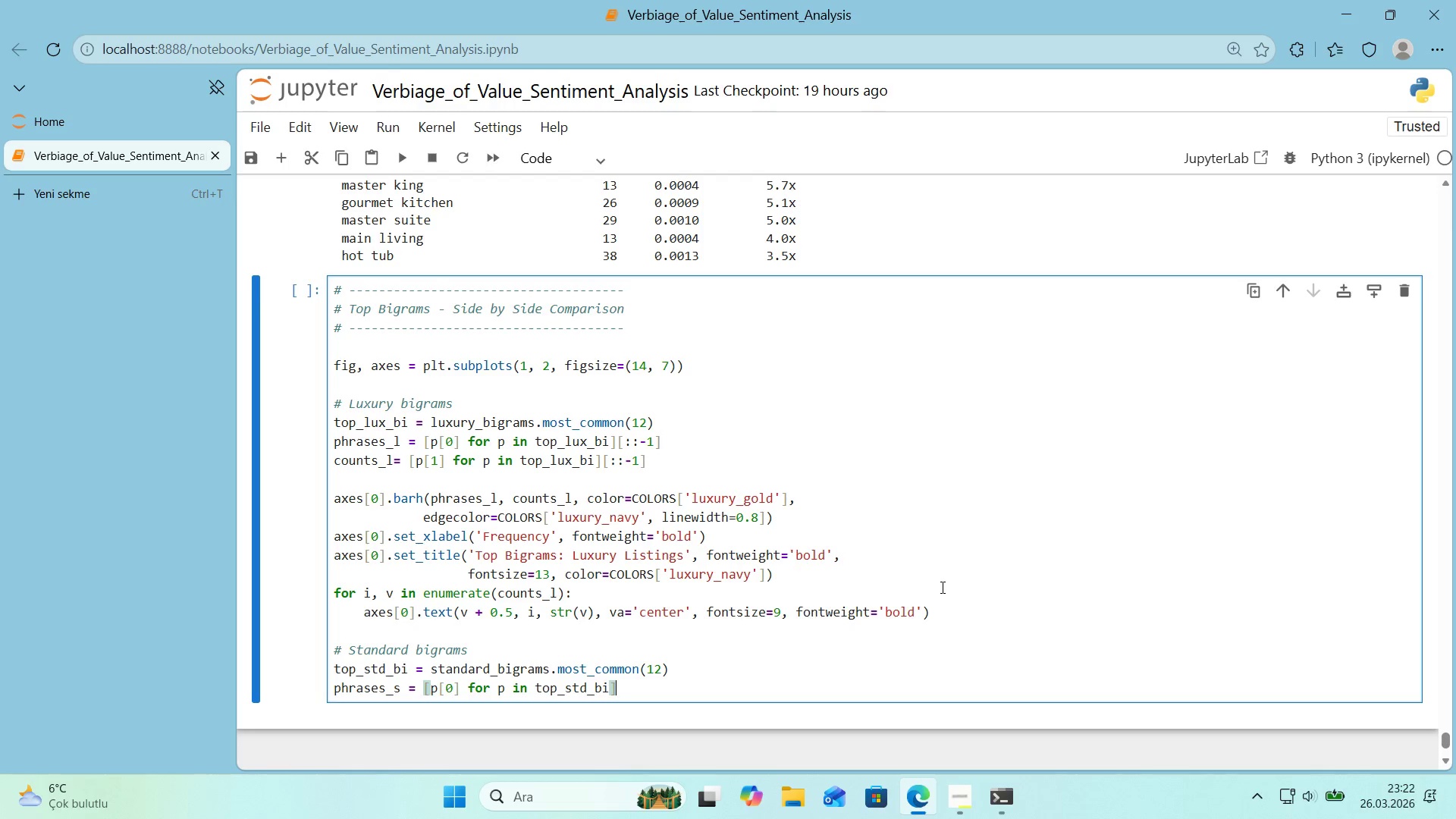 
key(Alt+Control+8)
 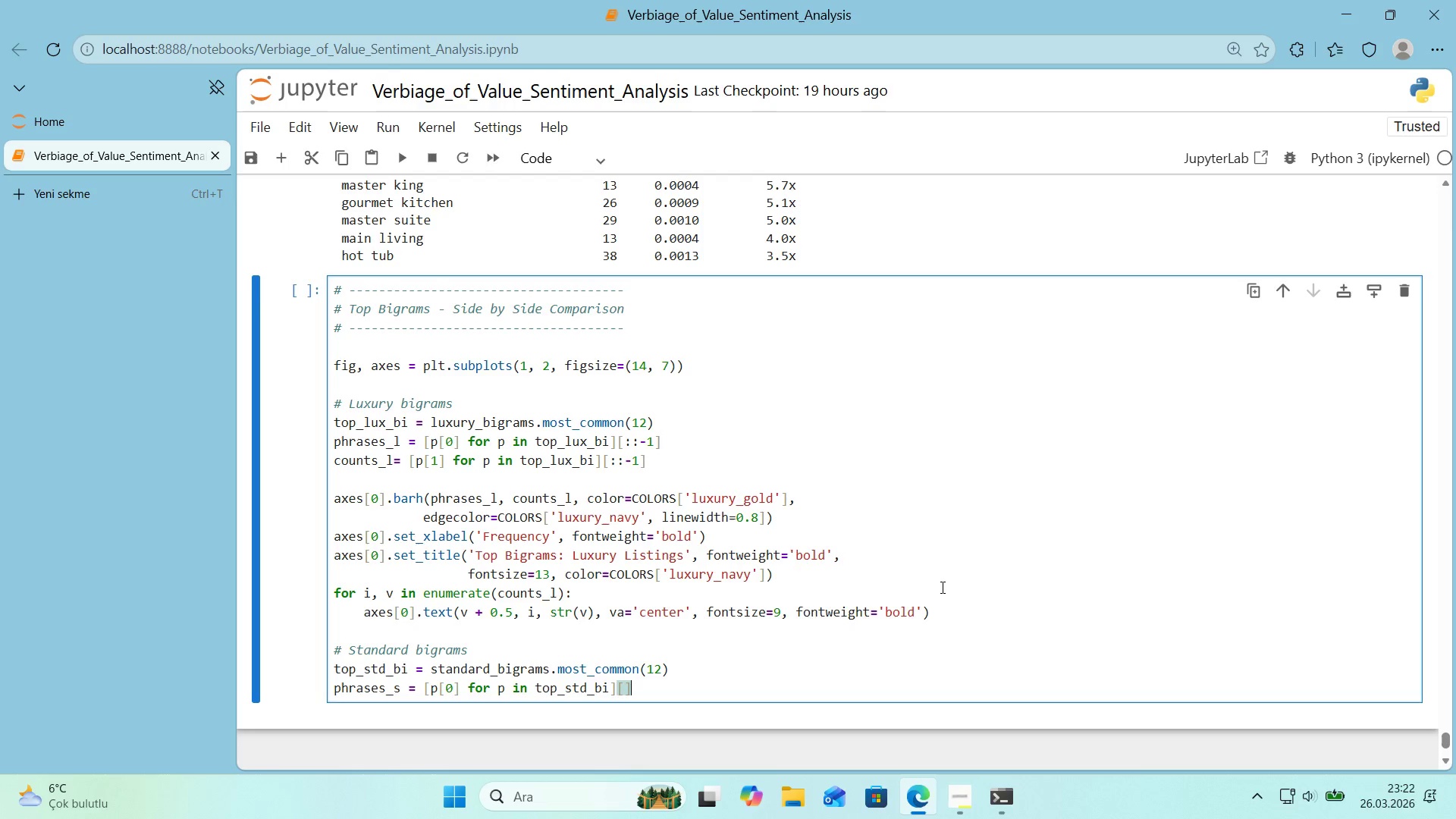 
key(Alt+Control+9)
 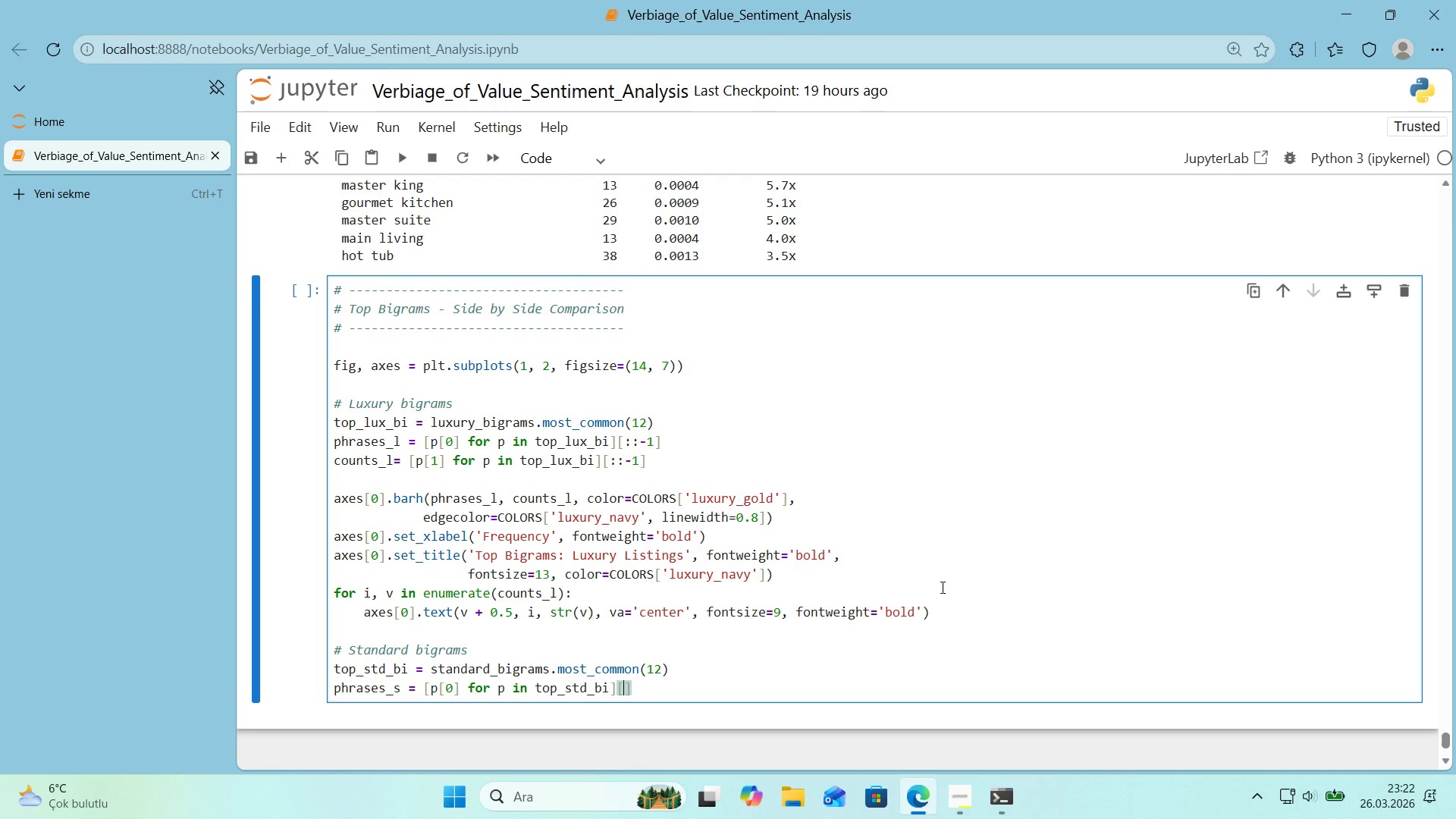 
key(ArrowLeft)
 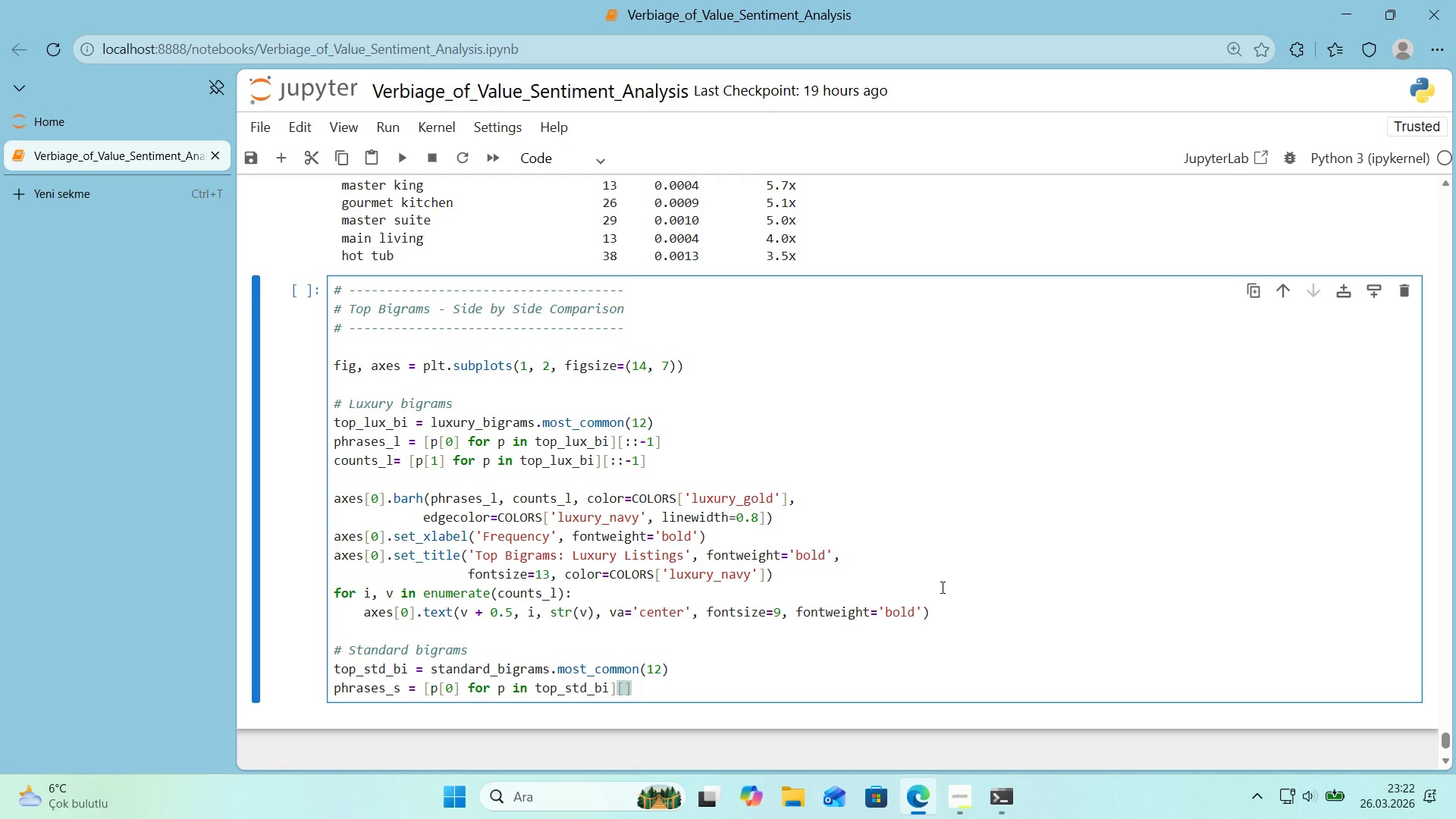 
key(Shift+Period)
 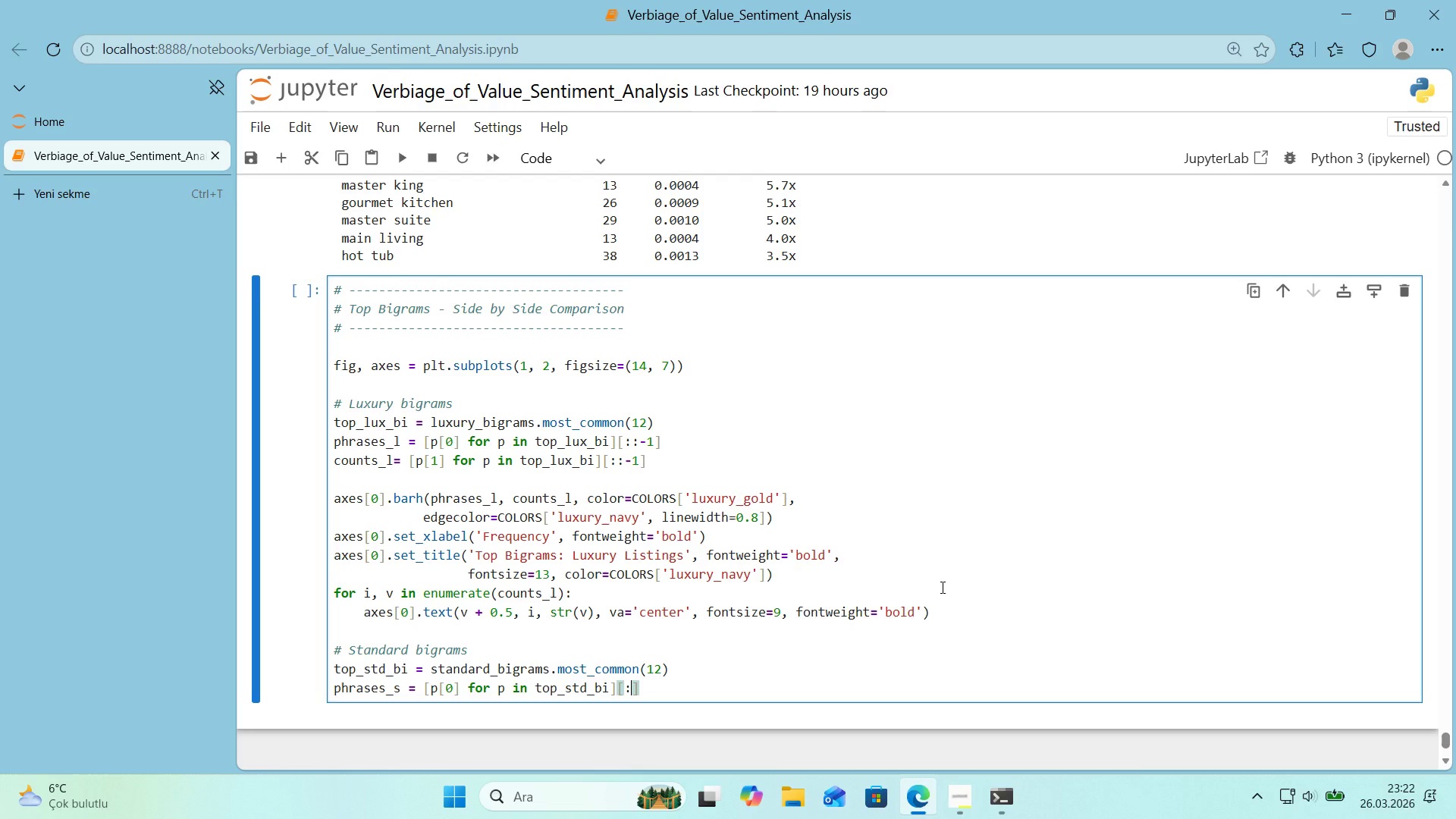 
key(Shift+ShiftRight)
 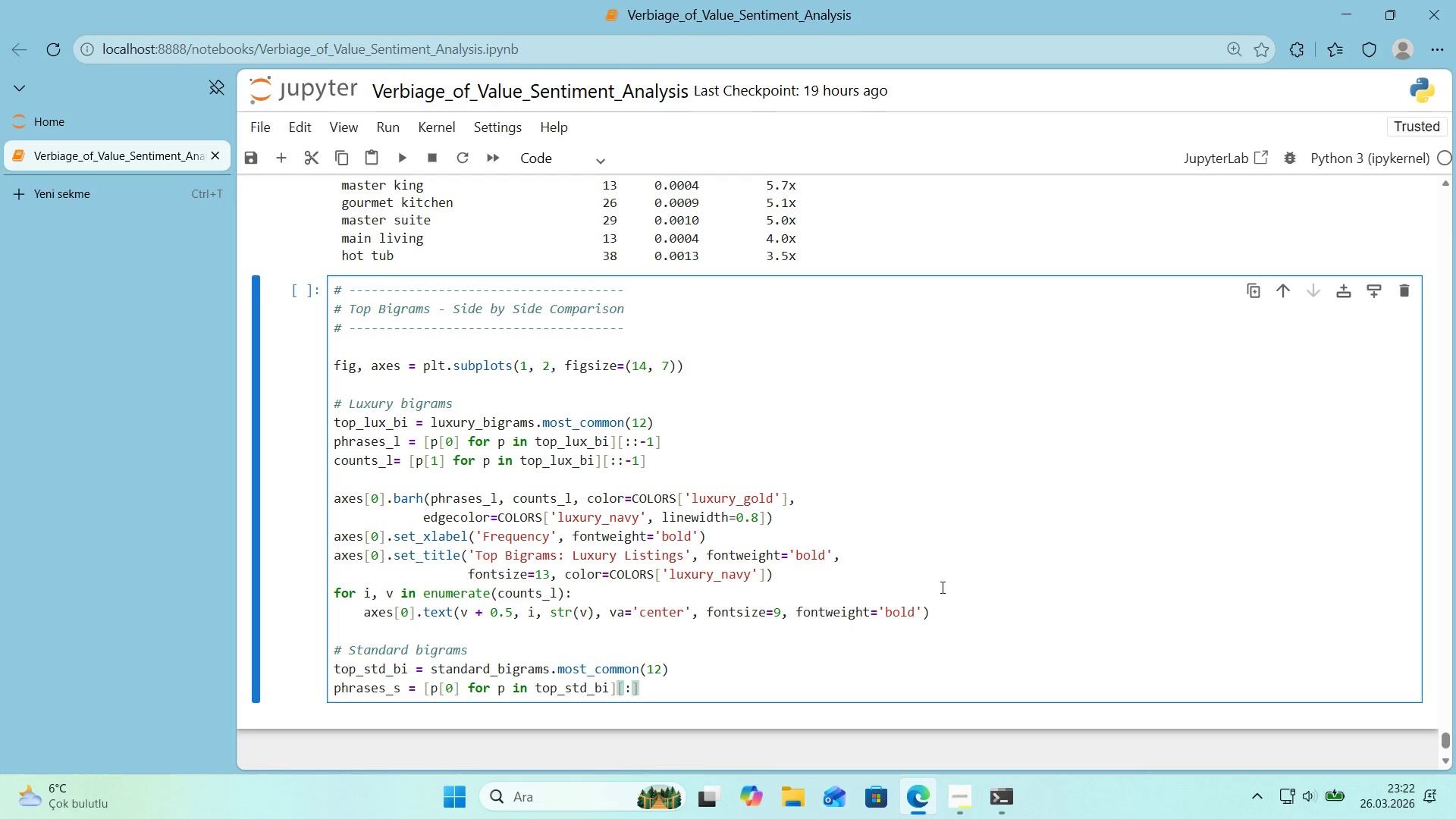 
key(Shift+Period)
 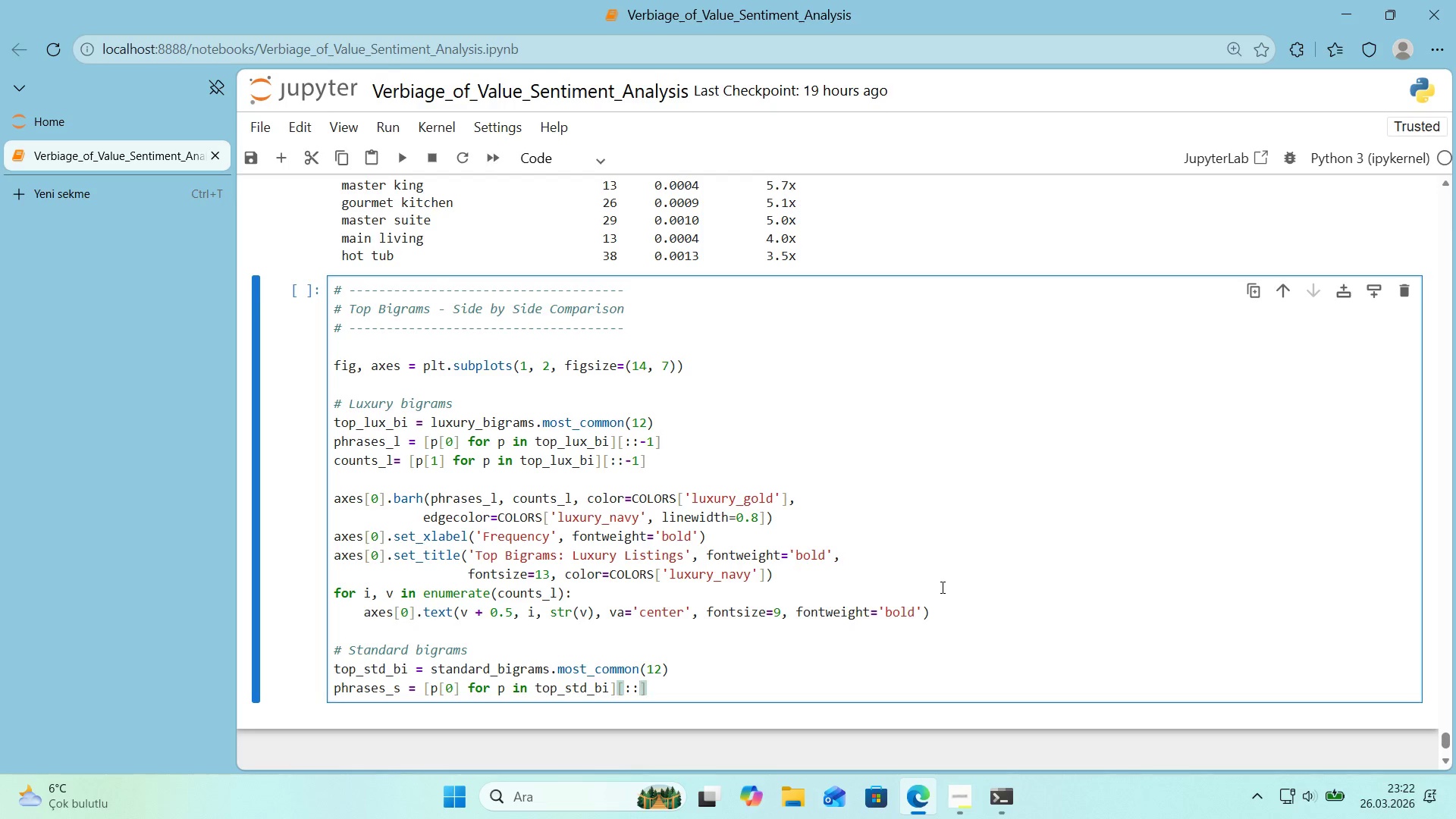 
key(NumpadSubtract)
 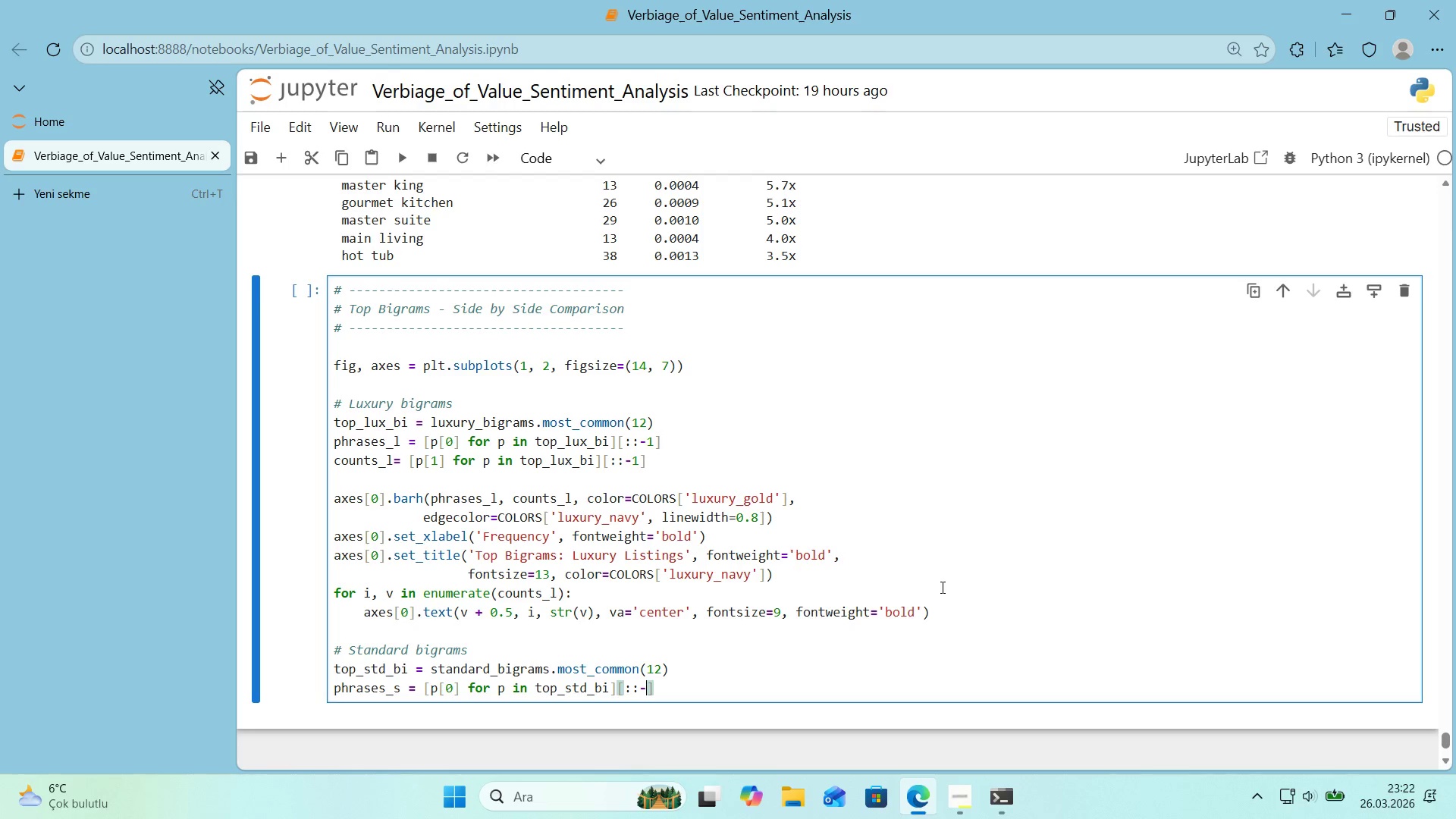 
key(1)
 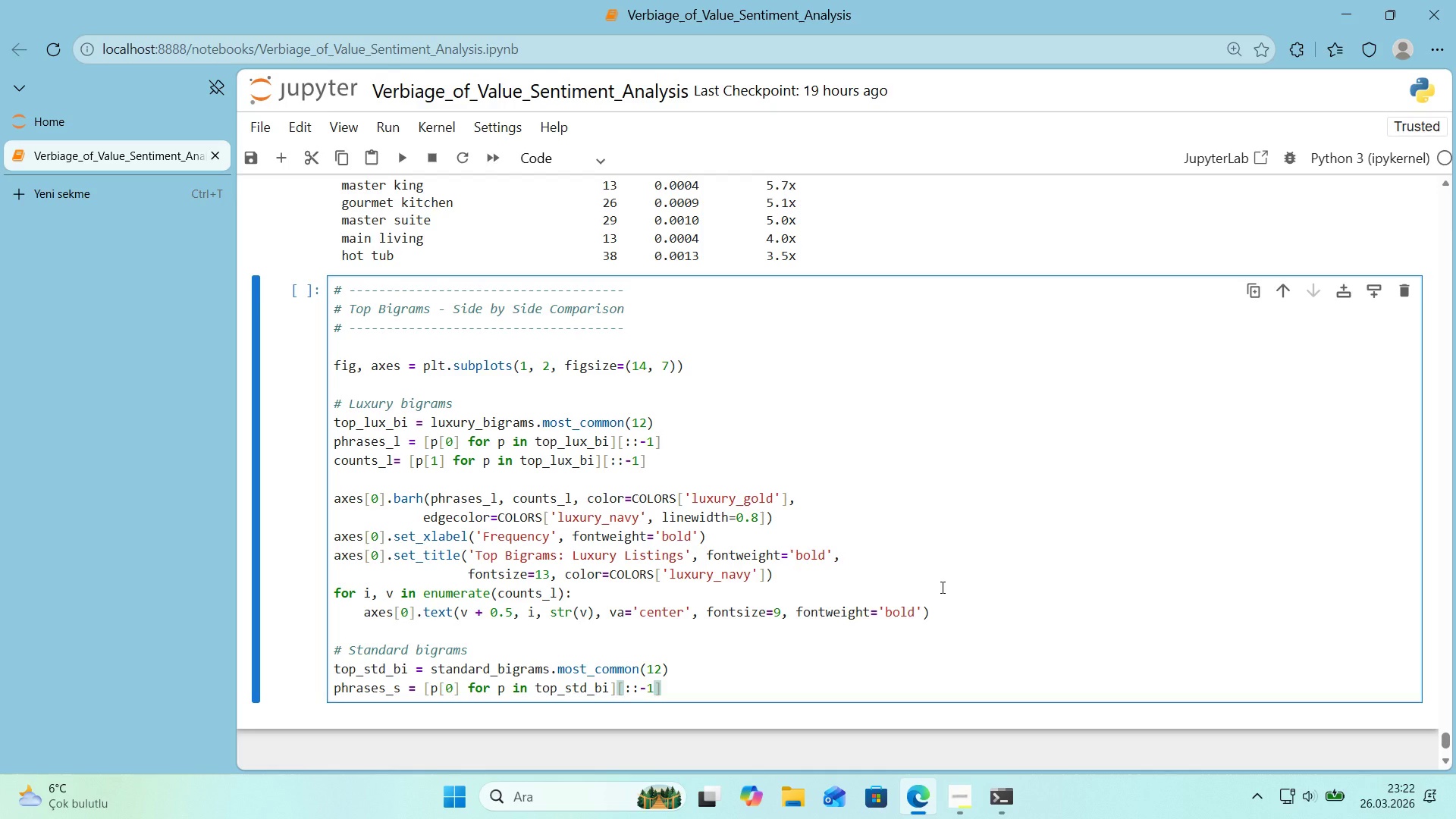 
key(ArrowRight)
 